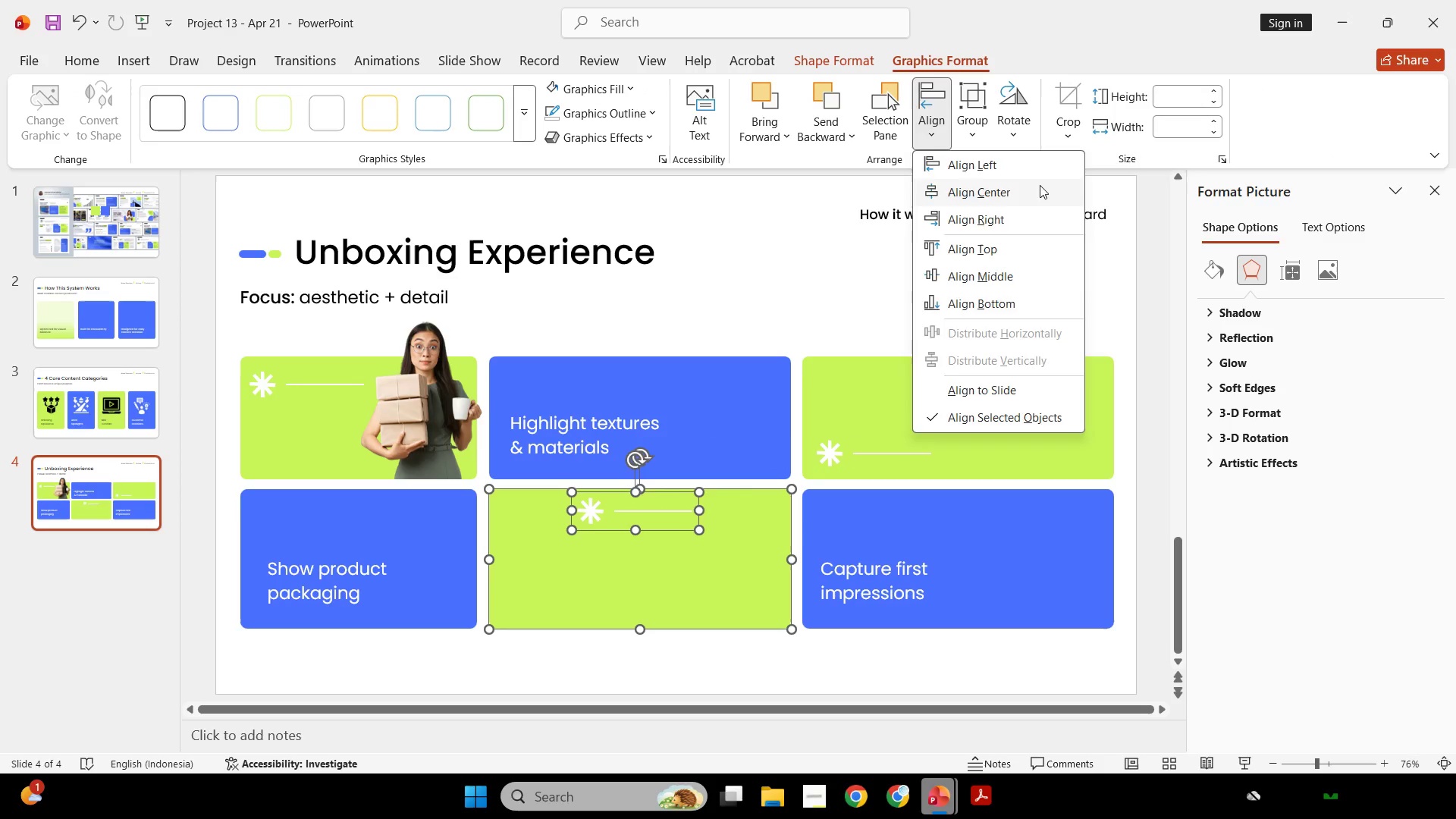 
left_click([1040, 185])
 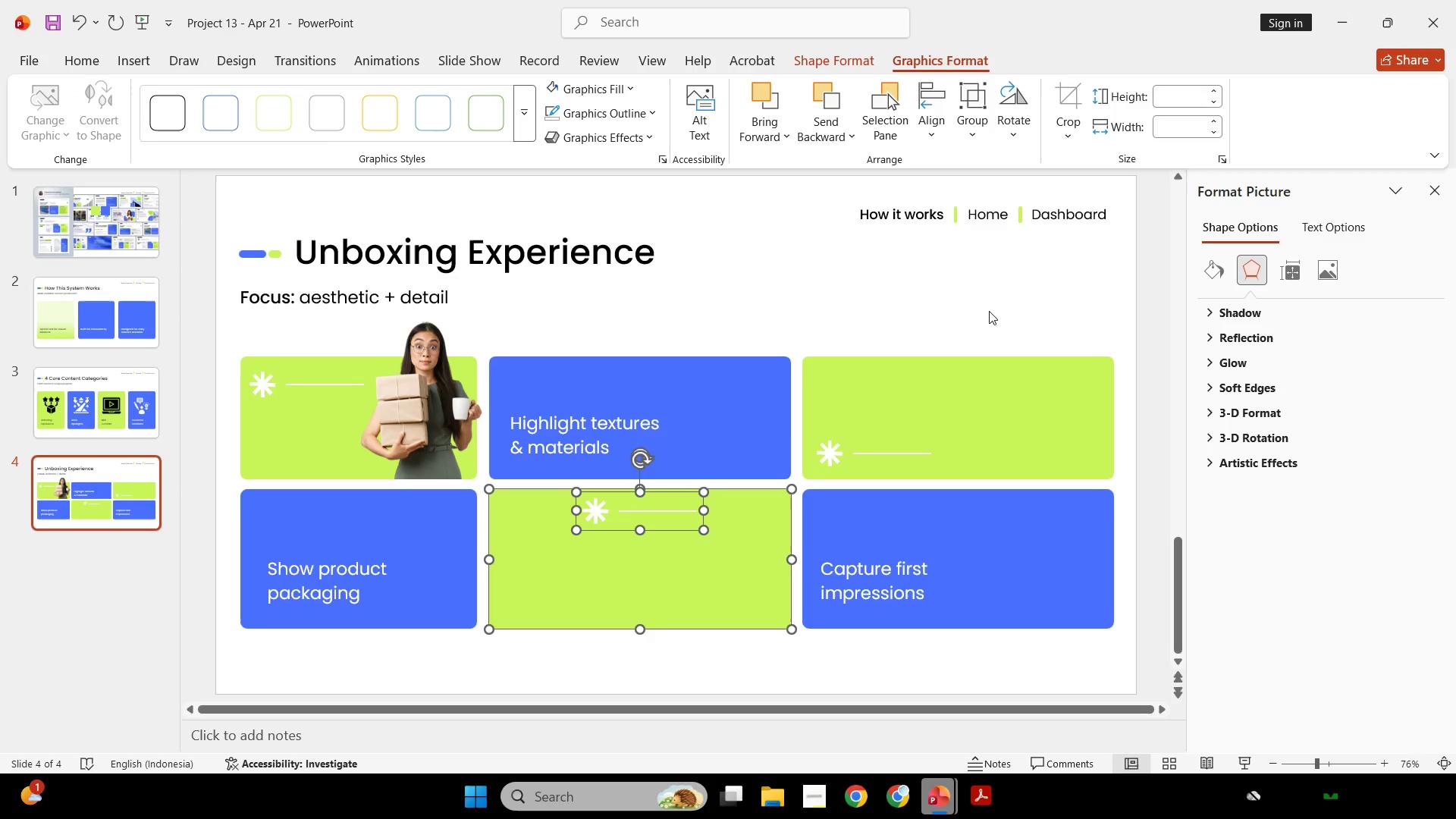 
left_click([989, 311])
 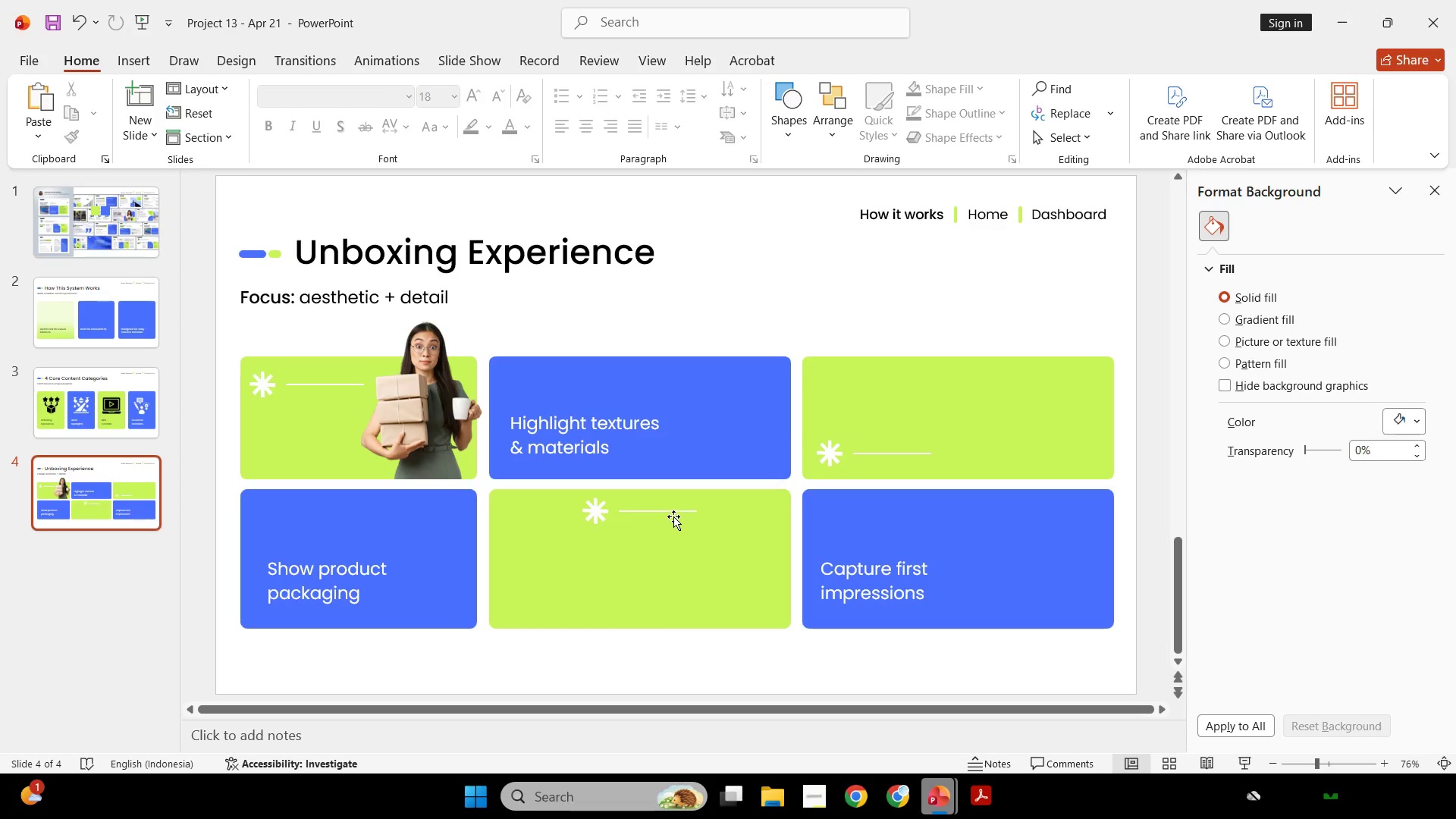 
left_click([670, 507])
 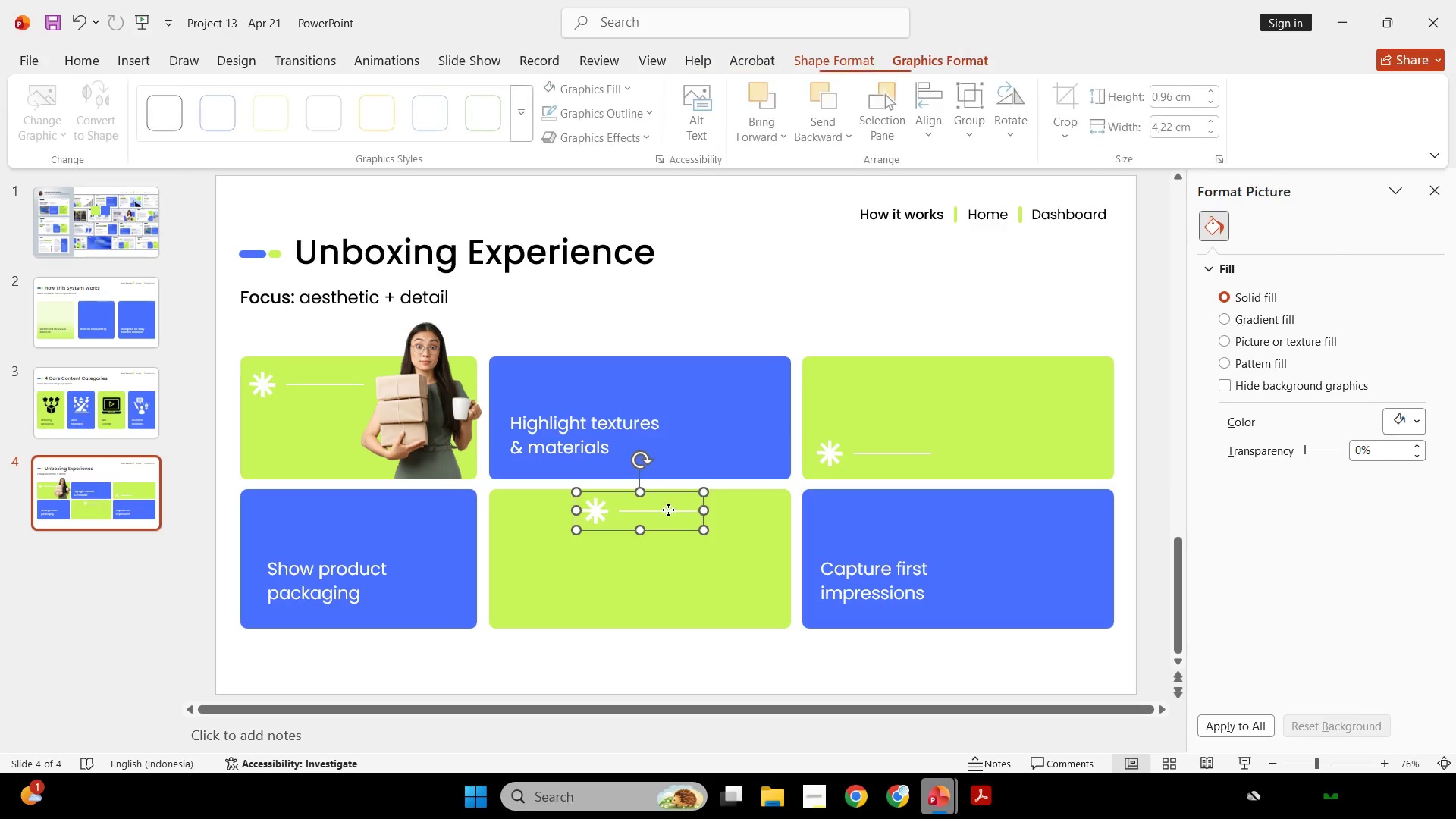 
hold_key(key=ShiftLeft, duration=5.0)
left_click_drag(start_coordinate=[669, 511], to_coordinate=[676, 604])
 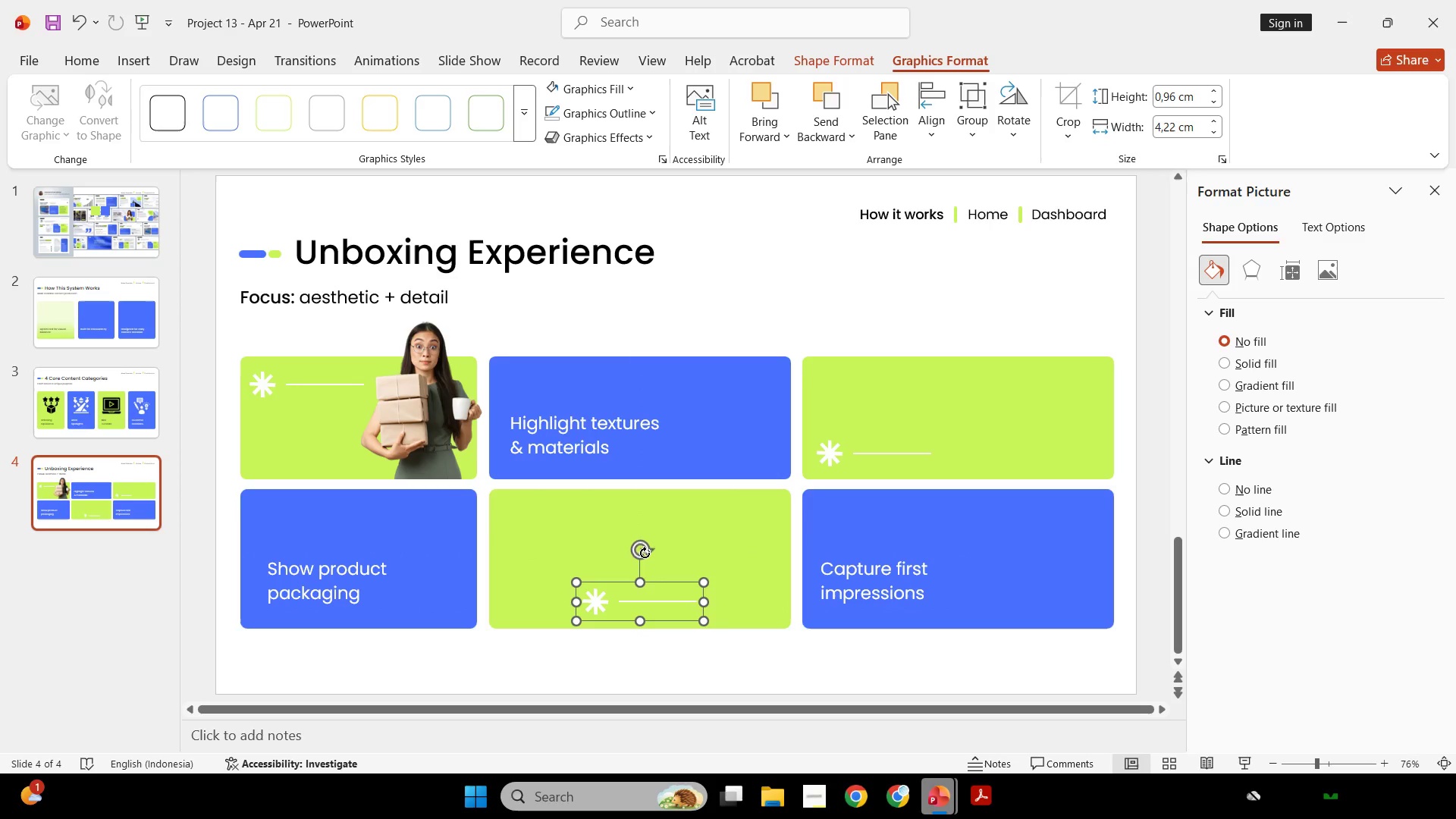 
left_click_drag(start_coordinate=[643, 551], to_coordinate=[514, 593])
 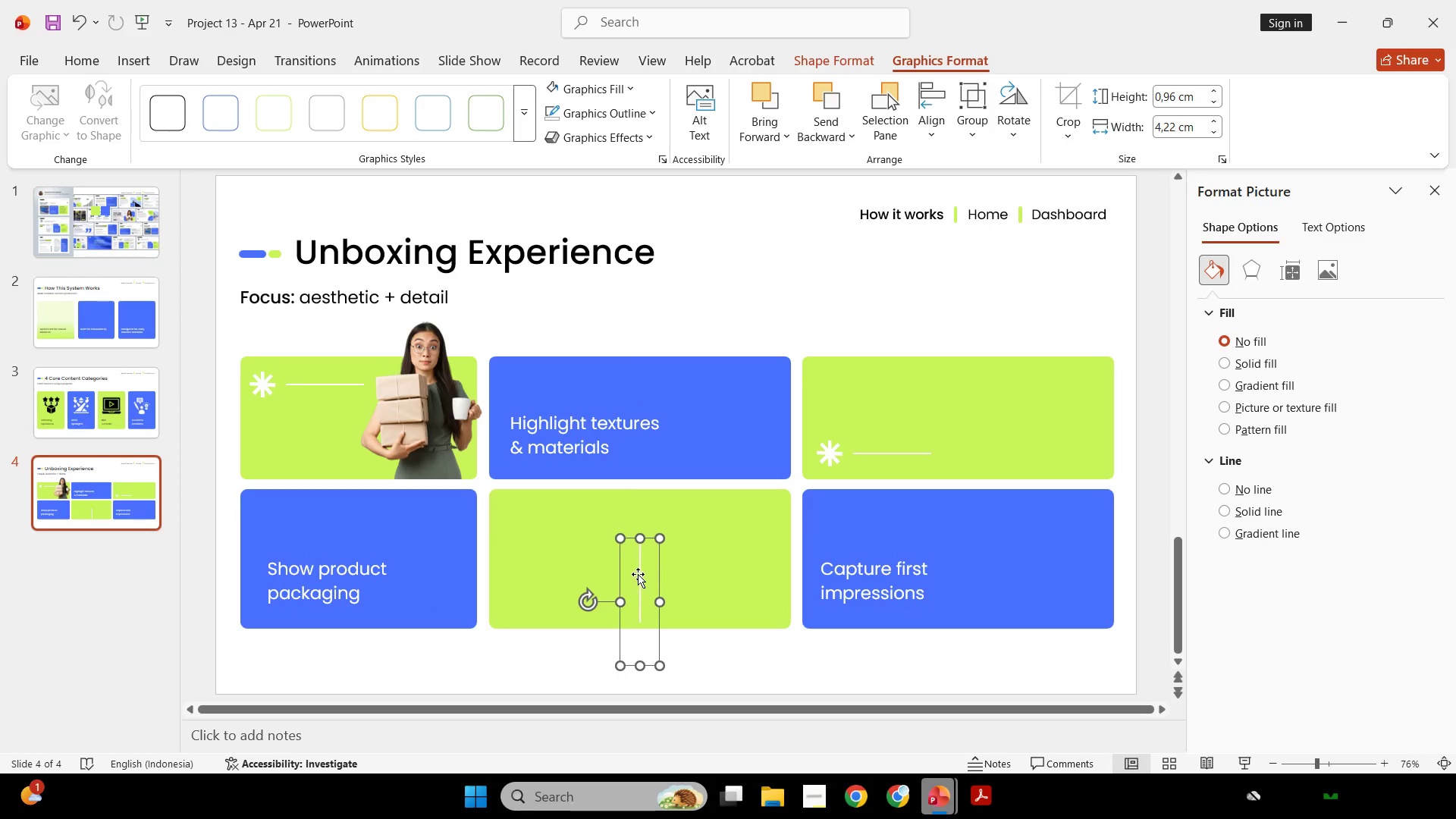 
left_click_drag(start_coordinate=[638, 573], to_coordinate=[514, 533])
 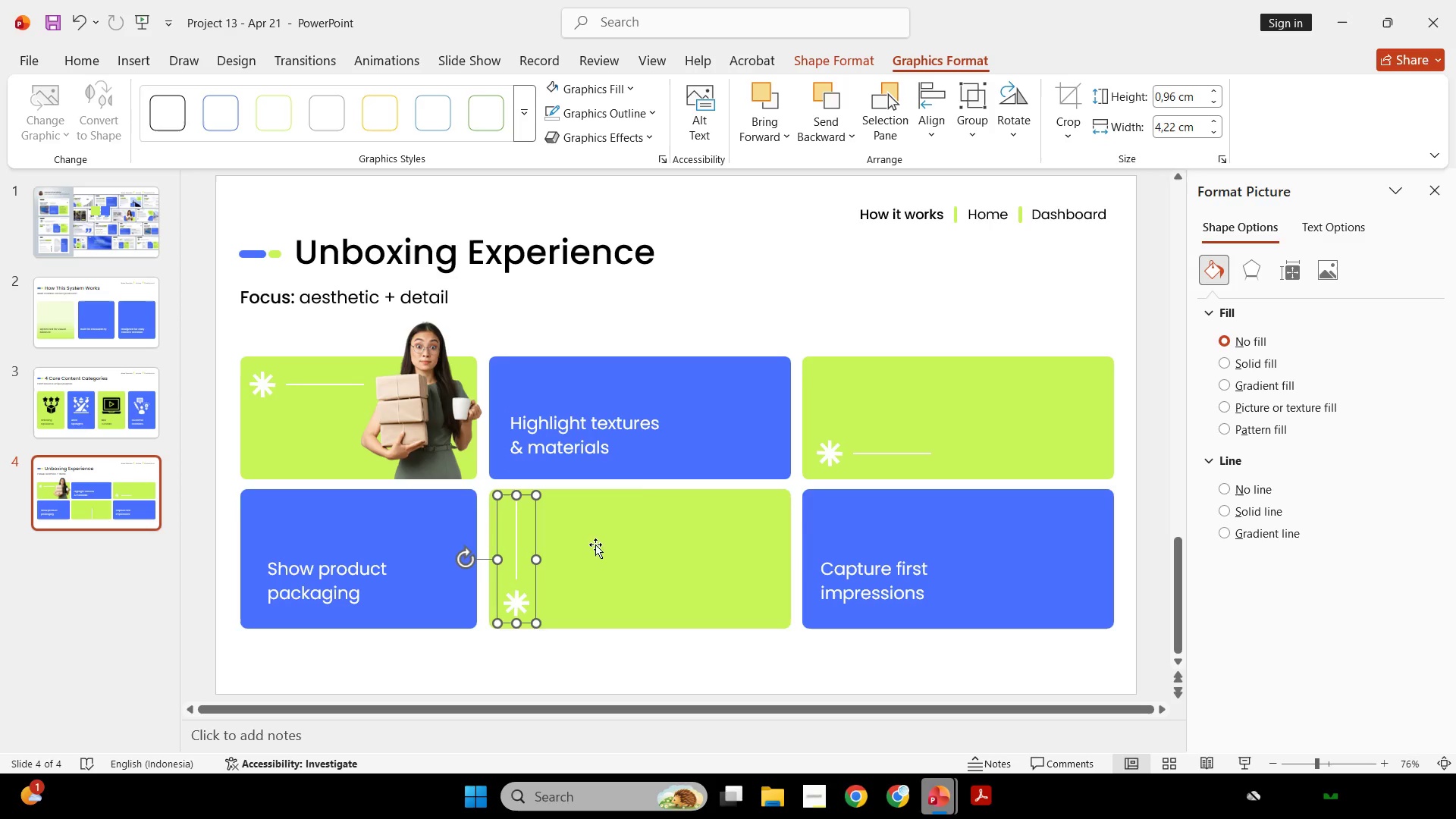 
key(Shift+ShiftLeft)
 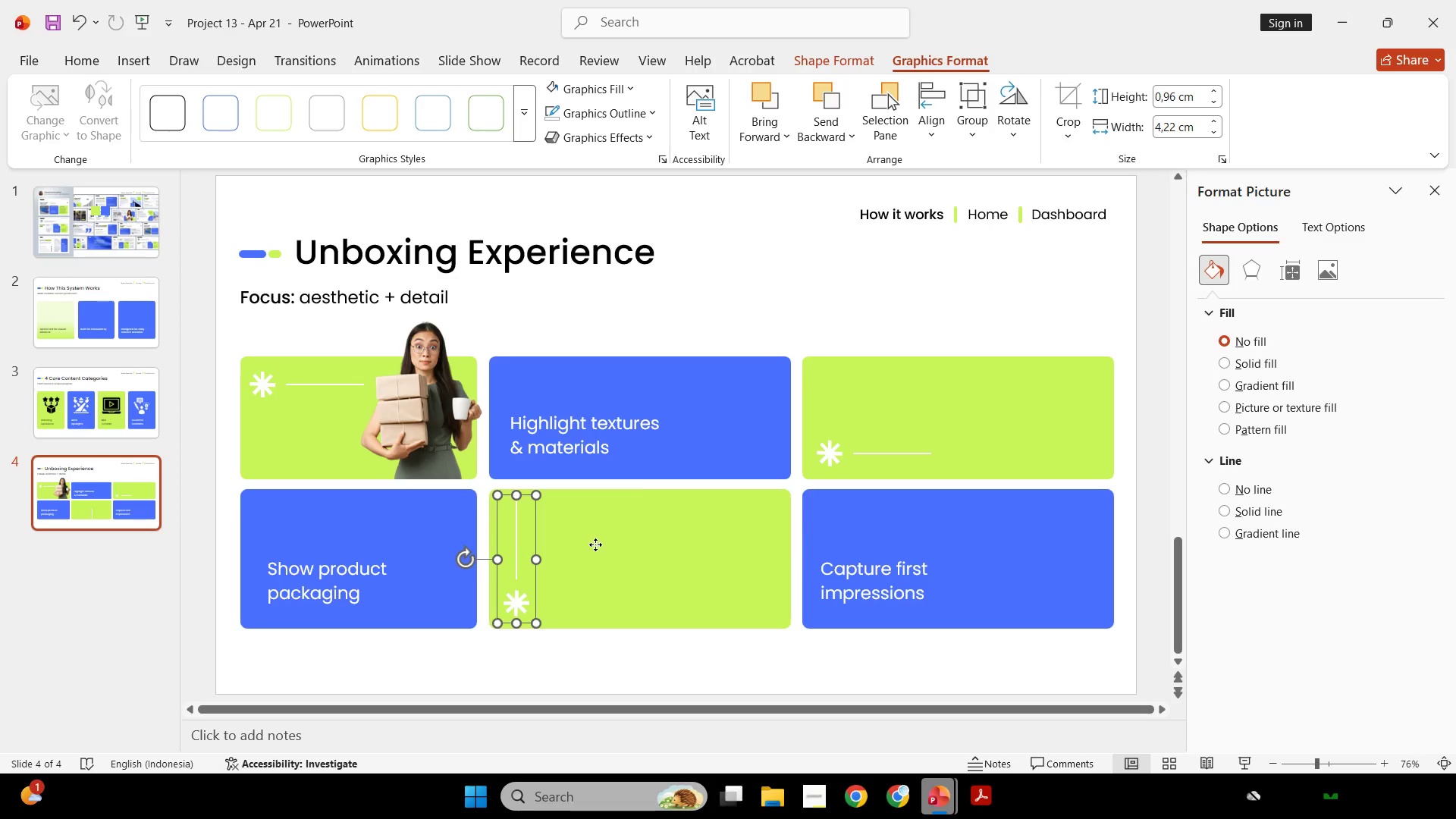 
left_click([595, 544])
 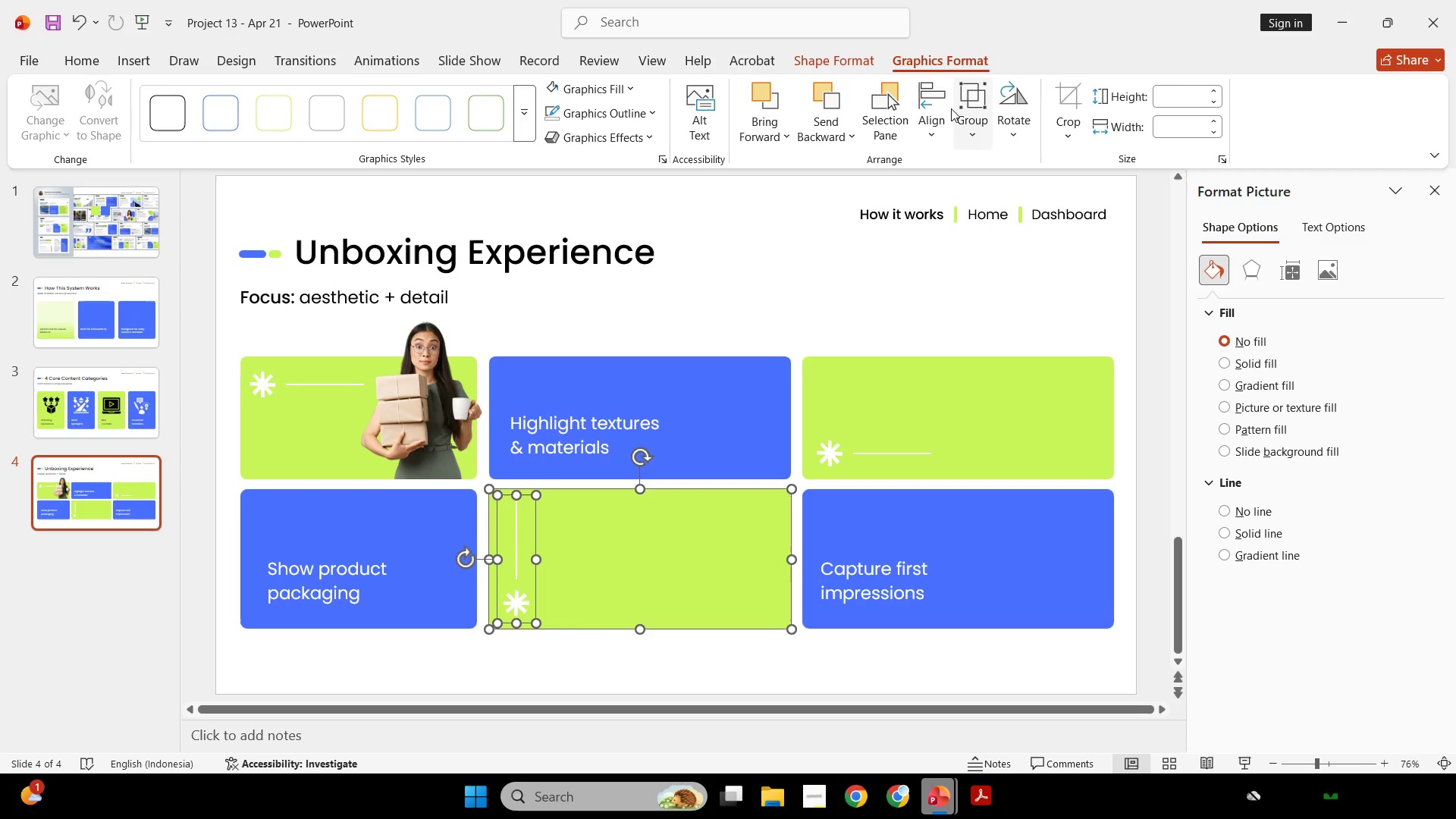 
left_click([931, 108])
 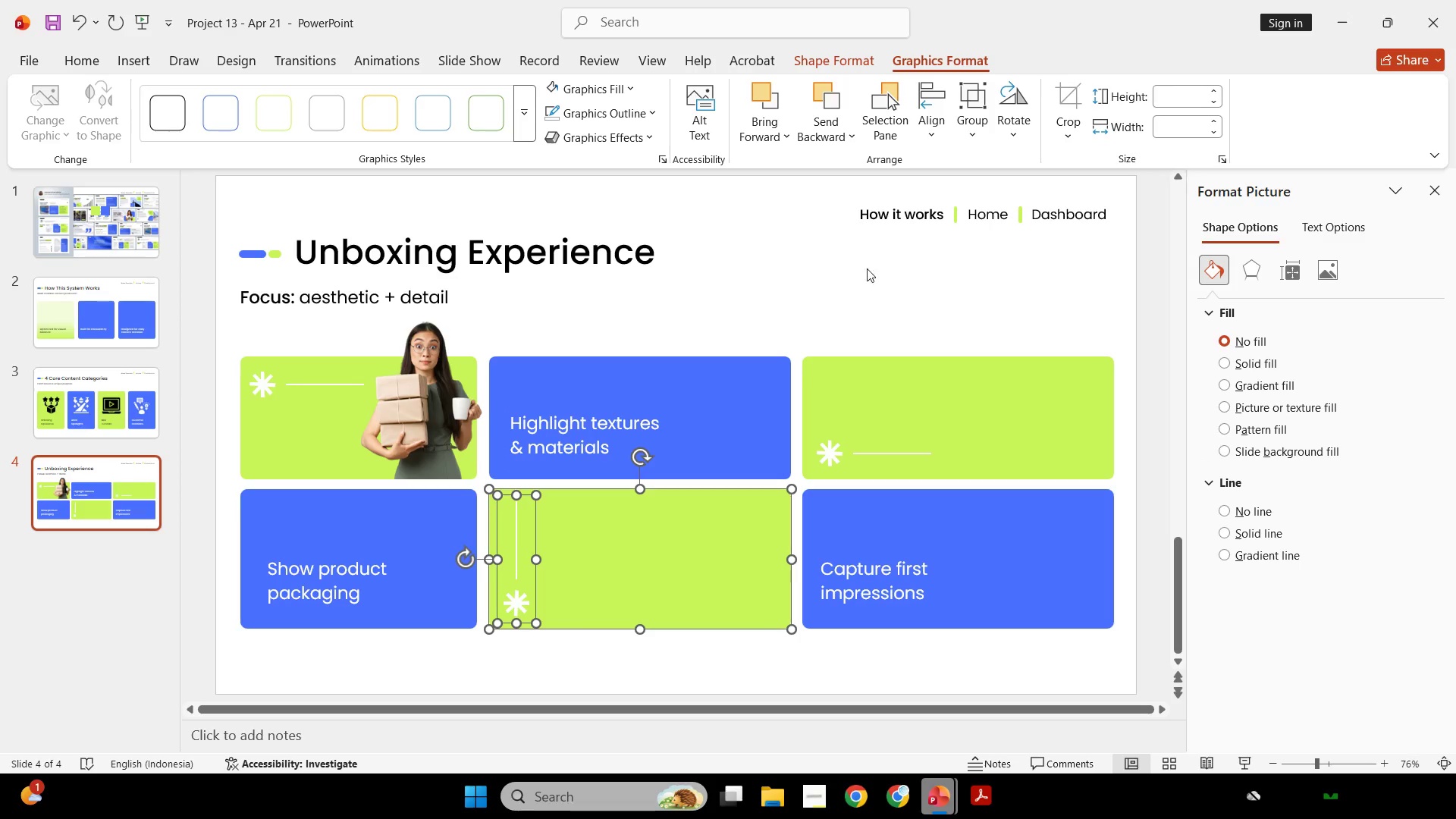 
double_click([849, 251])
 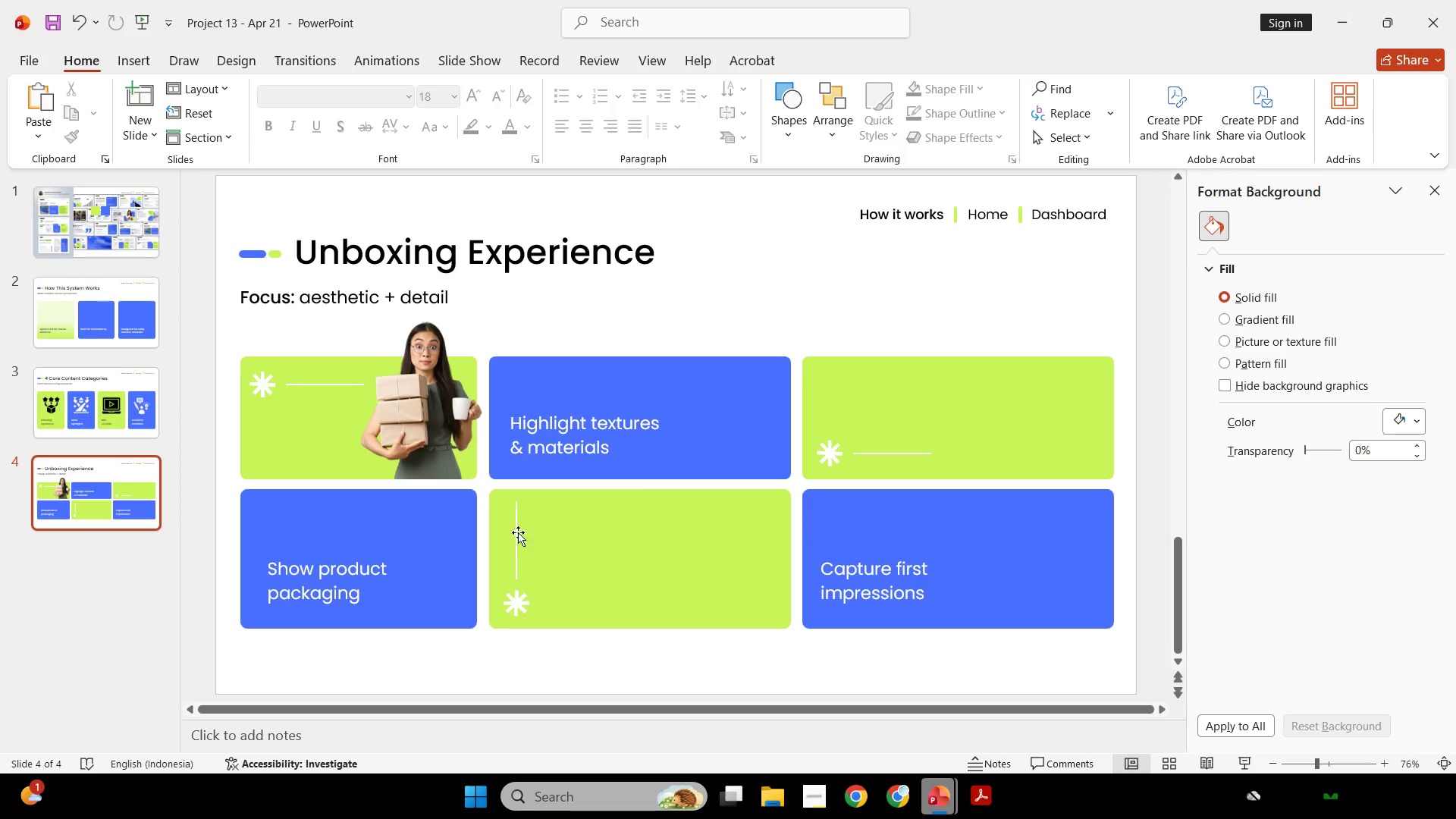 
left_click([515, 530])
 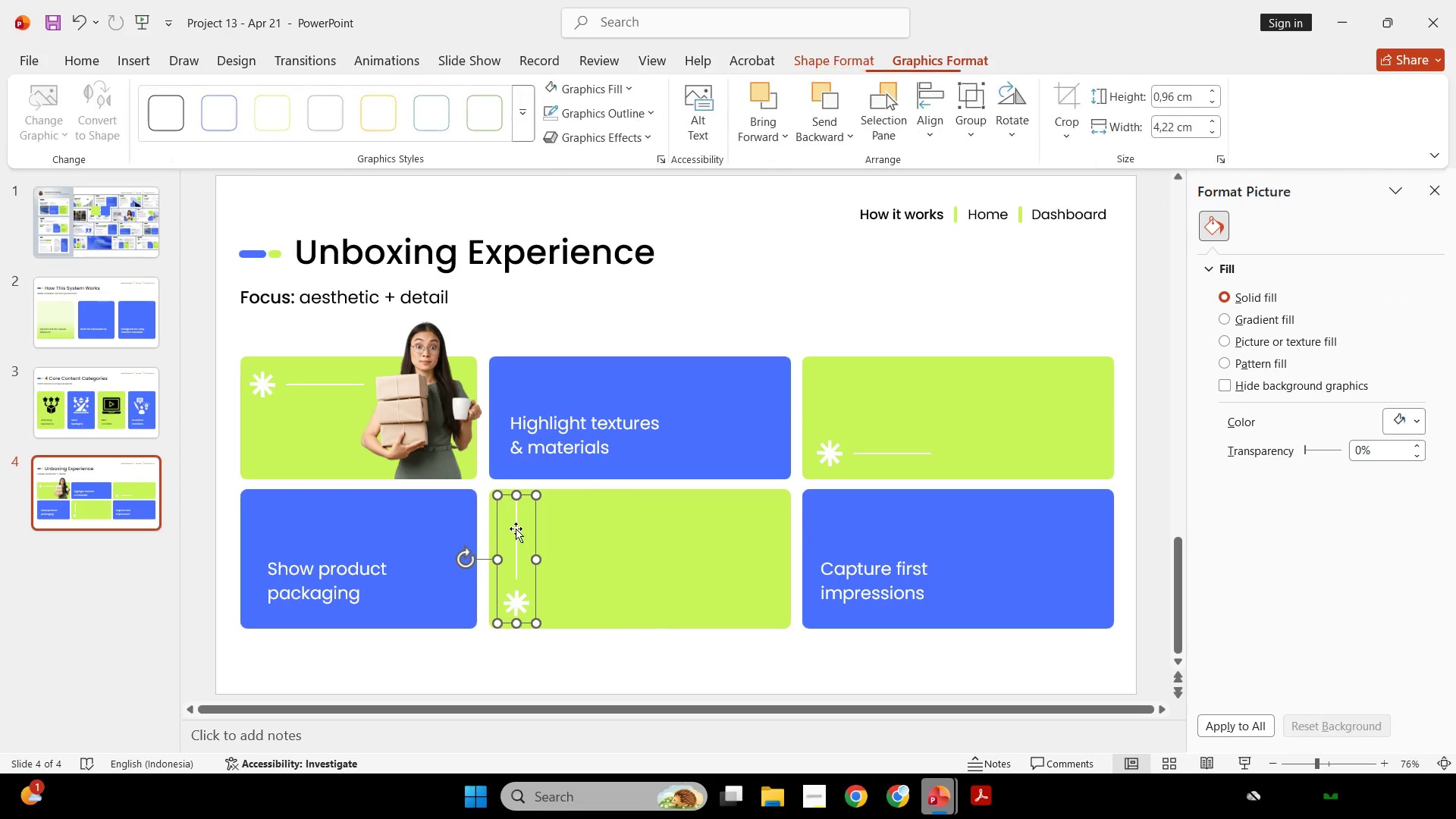 
hold_key(key=ShiftLeft, duration=0.42)
 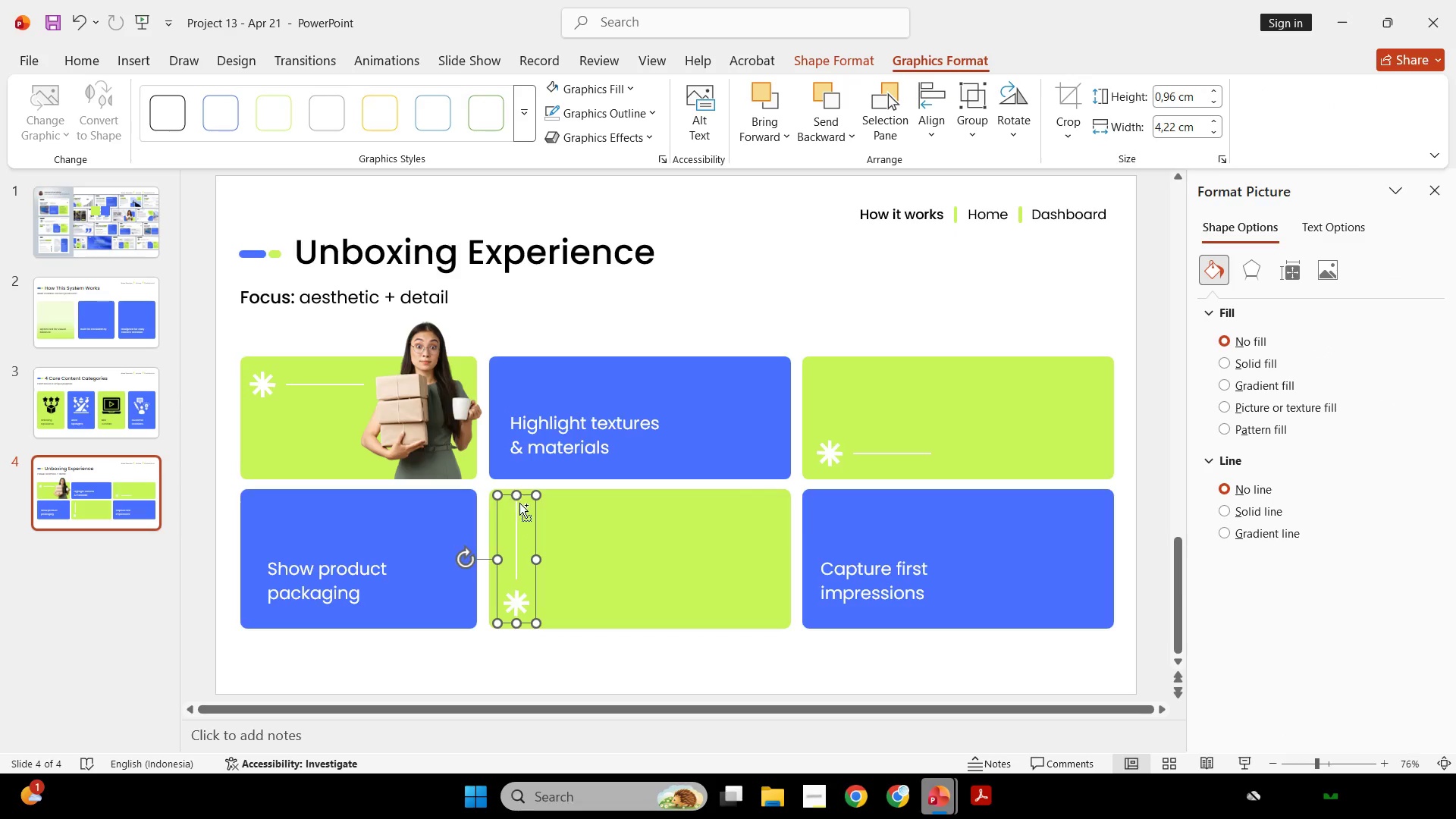 
hold_key(key=ControlLeft, duration=0.44)
scroll: coordinate [519, 503], scroll_direction: up, amount: 4.0
 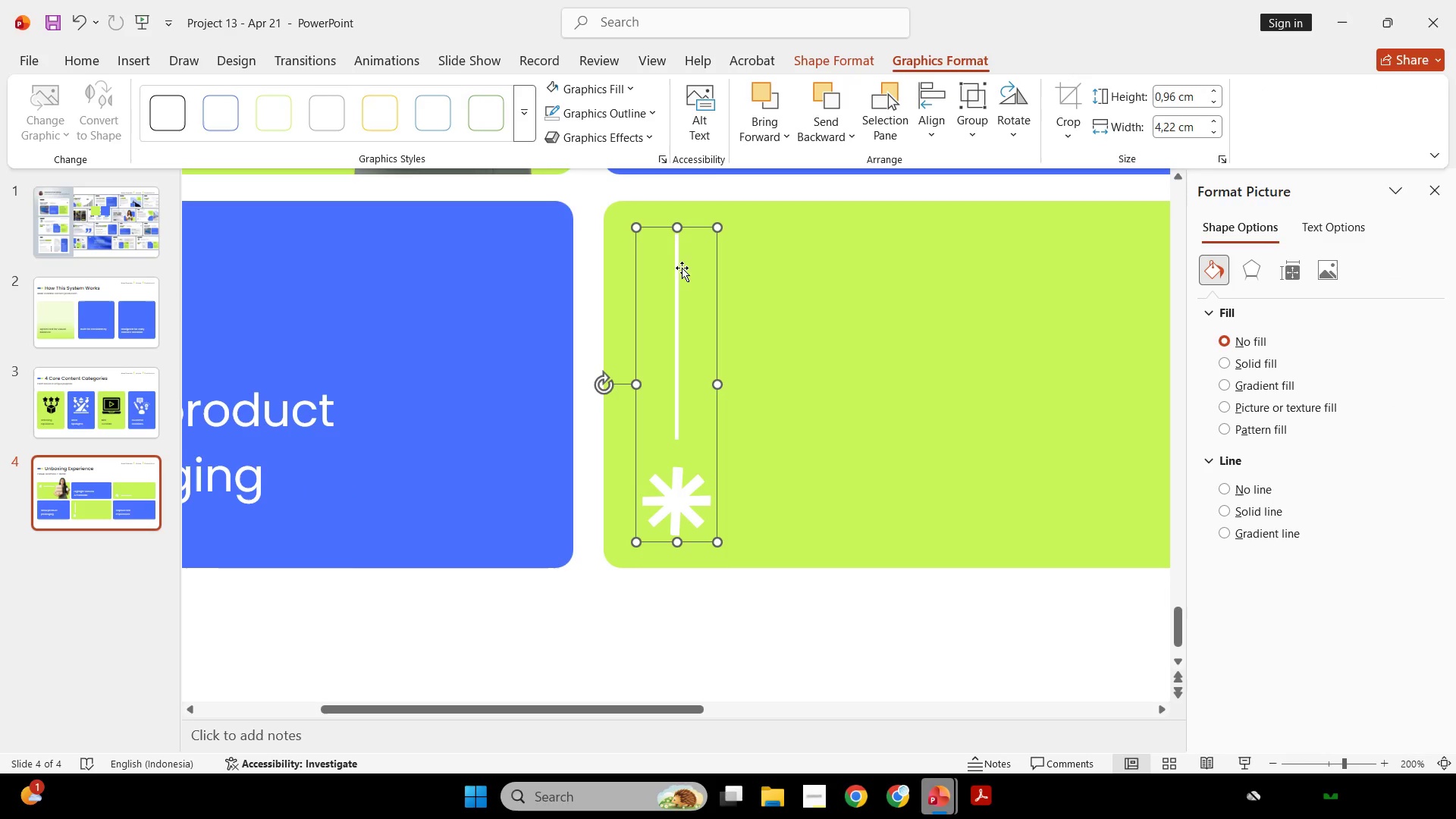 
left_click([678, 262])
 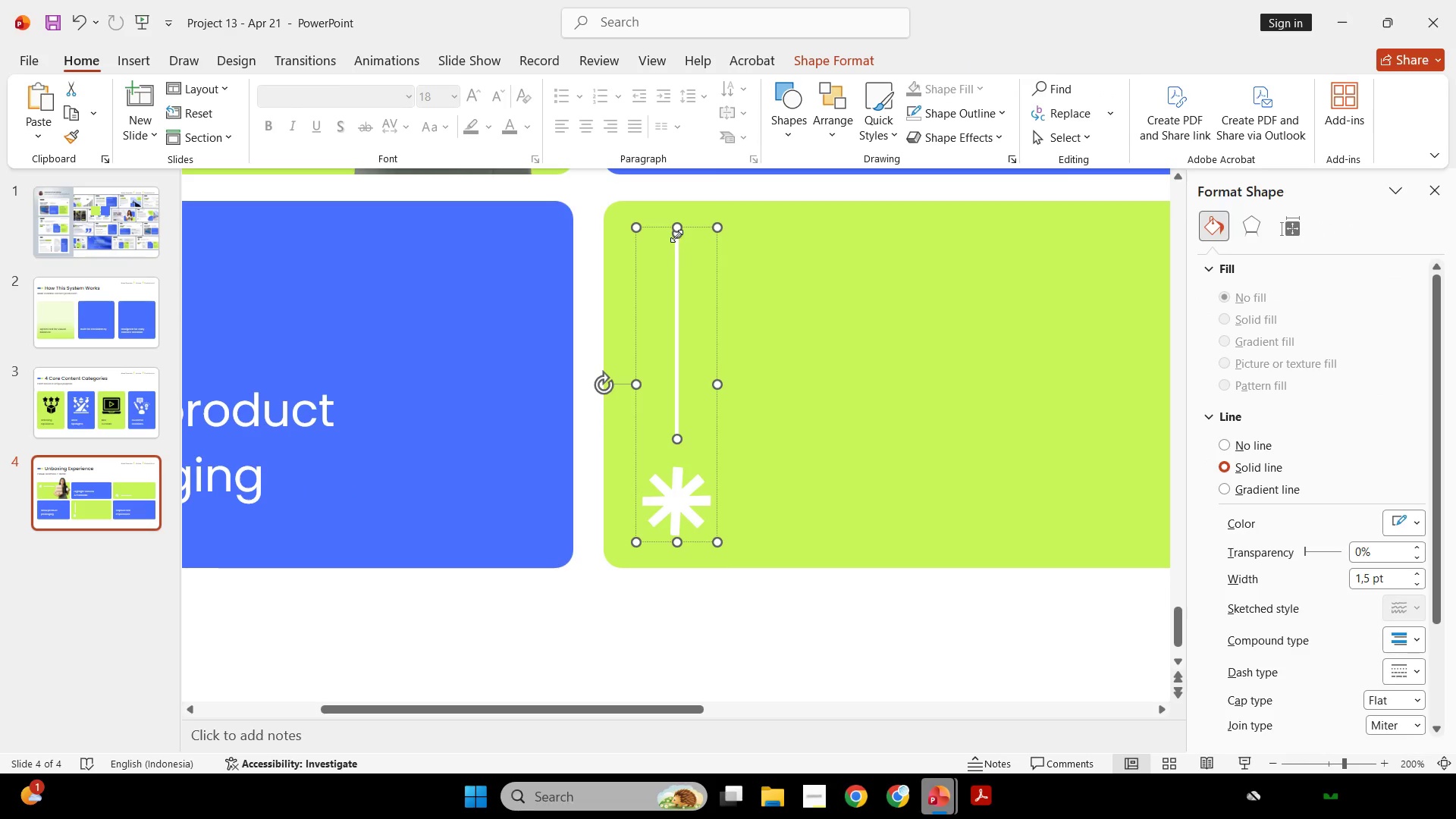 
hold_key(key=ShiftLeft, duration=1.56)
left_click_drag(start_coordinate=[677, 236], to_coordinate=[676, 265])
 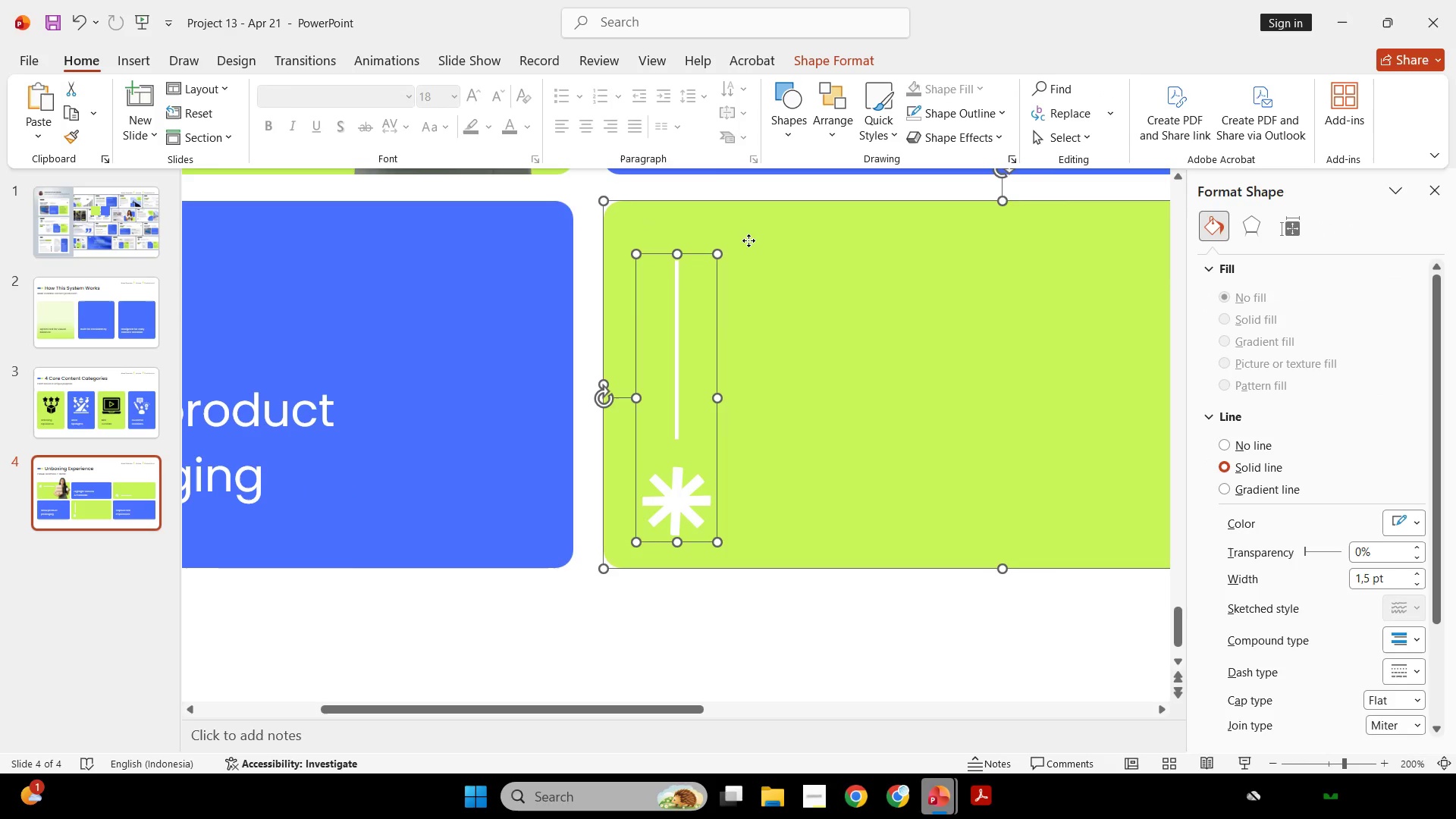 
left_click([748, 240])
 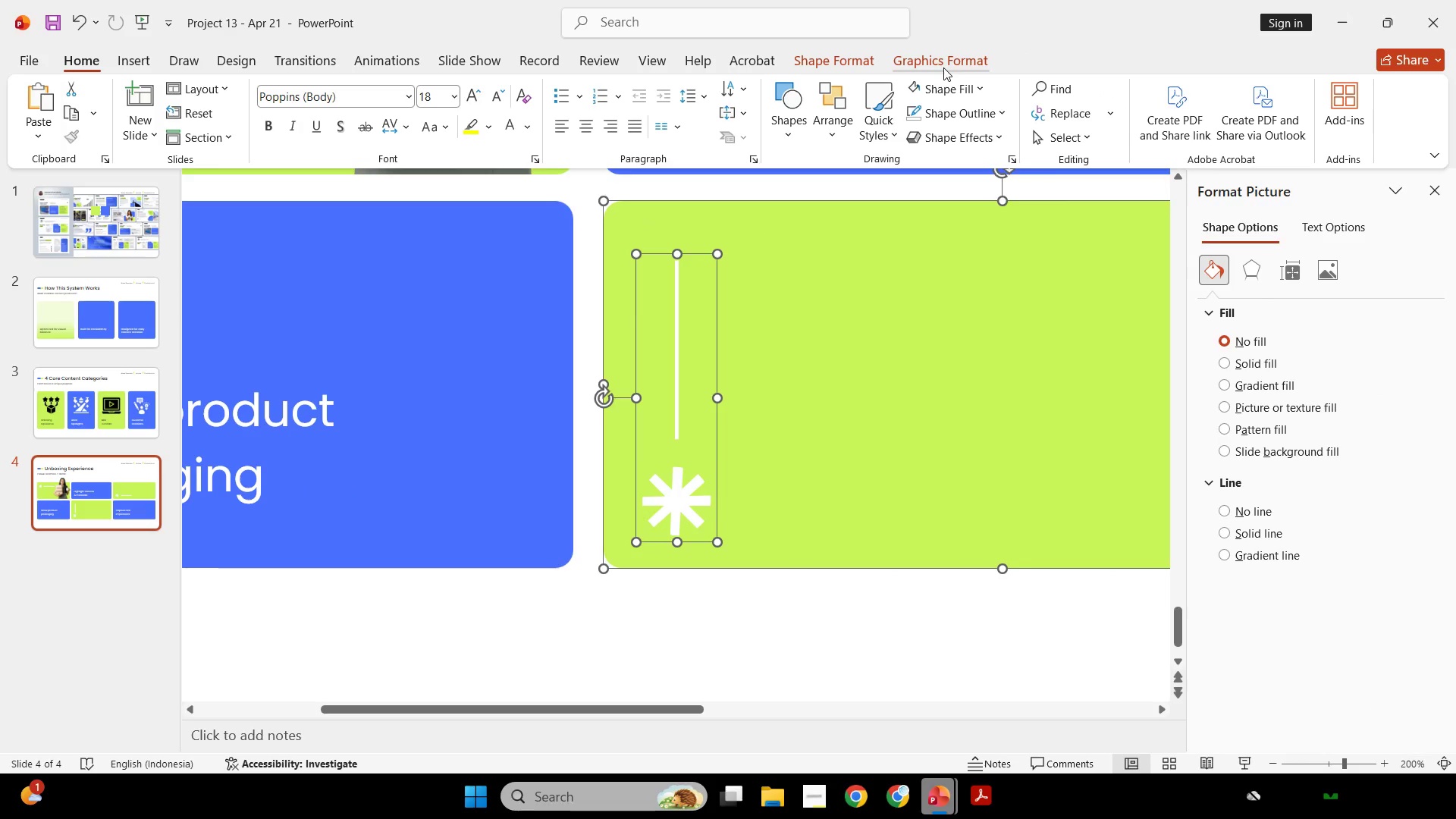 
left_click([946, 61])
 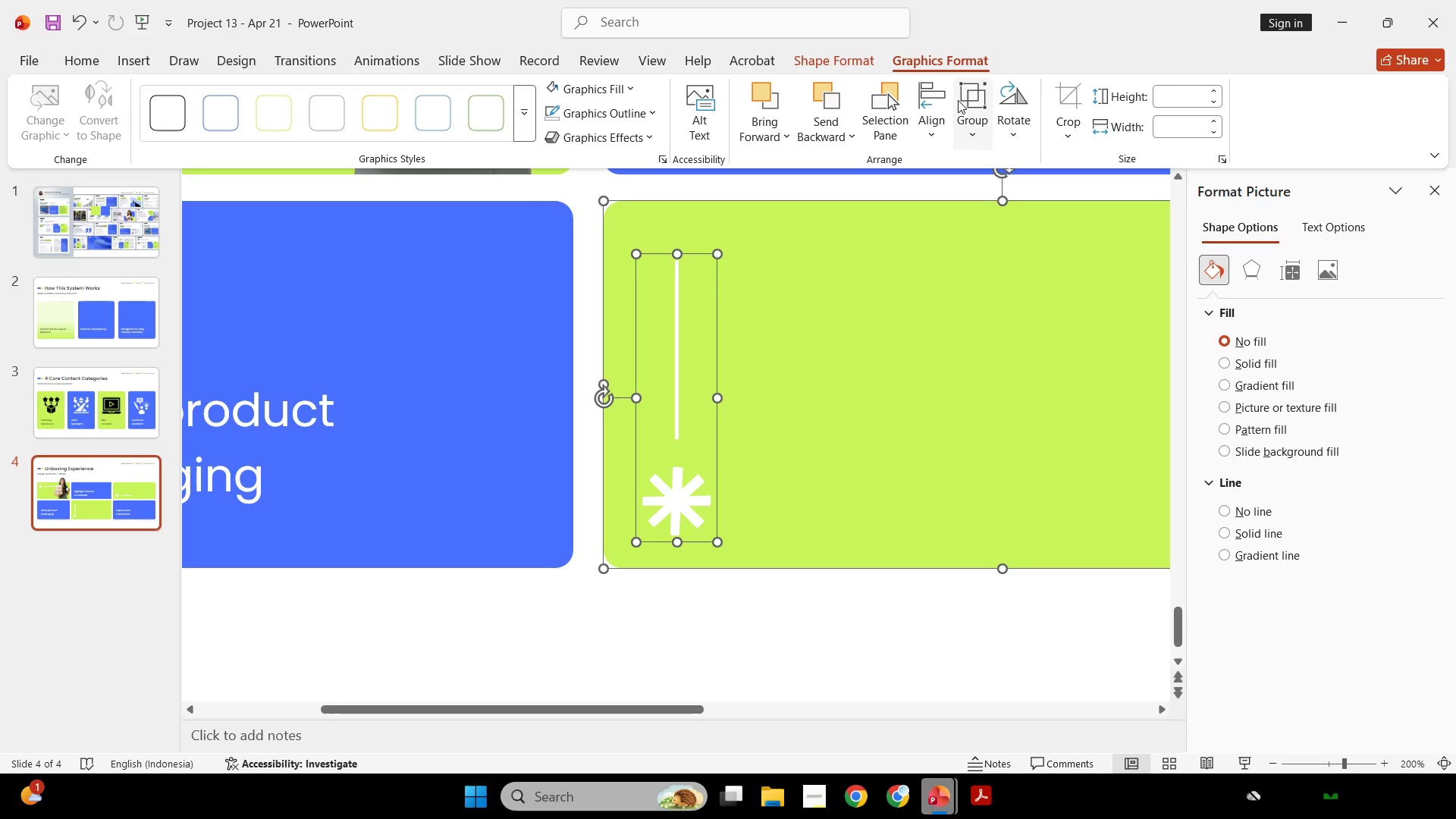 
left_click([929, 105])
 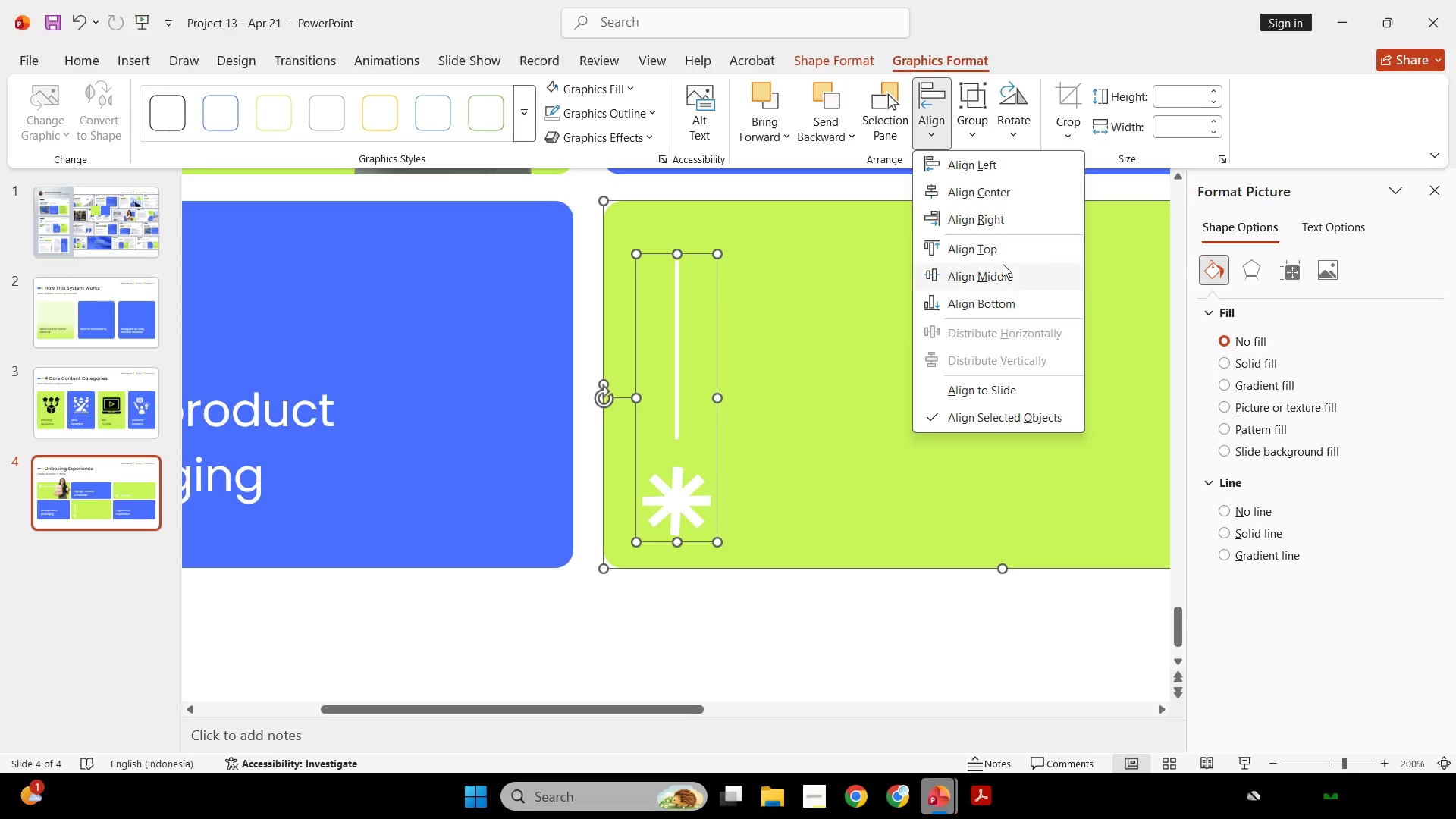 
left_click([1000, 267])
 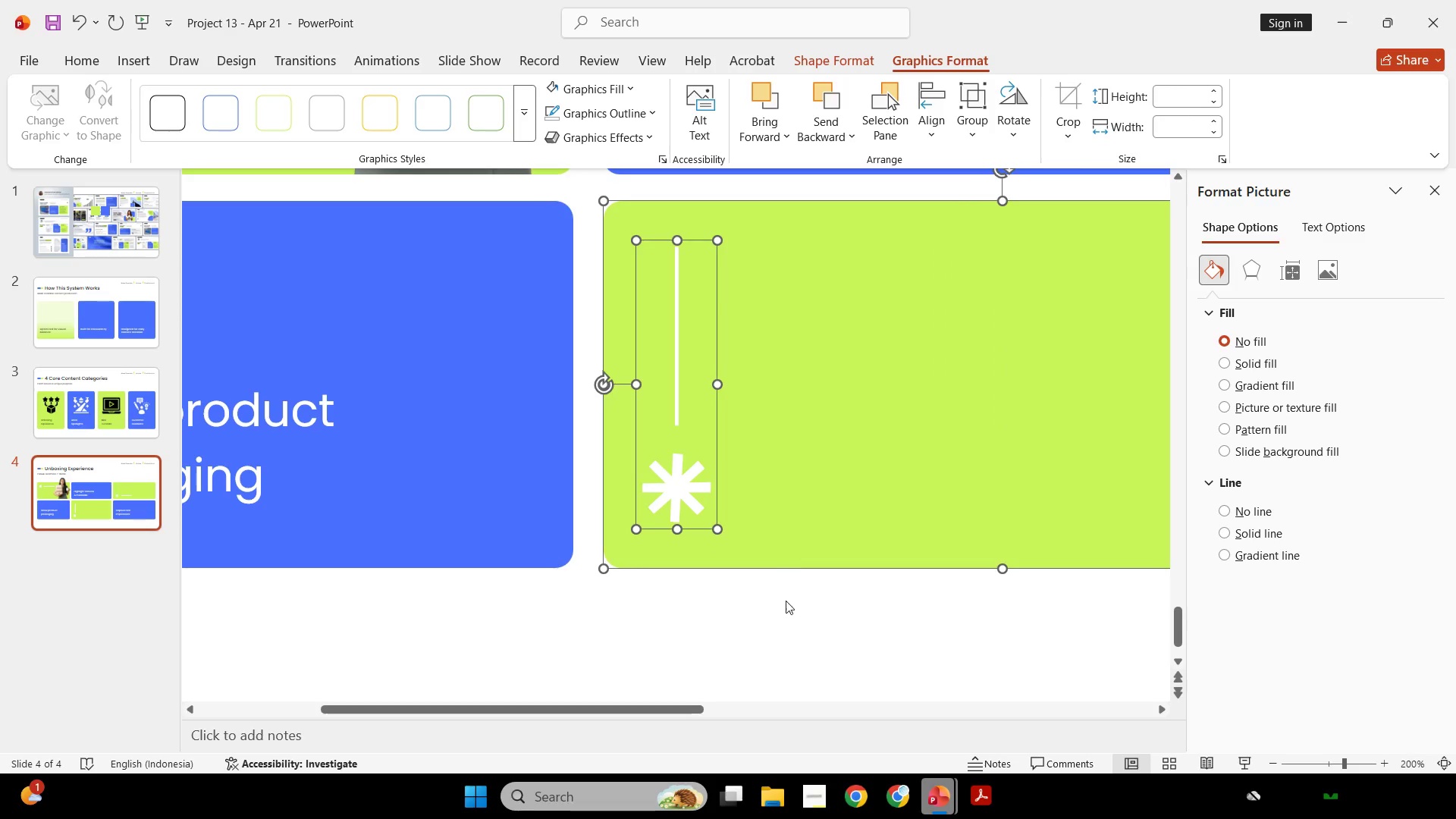 
left_click([801, 639])
 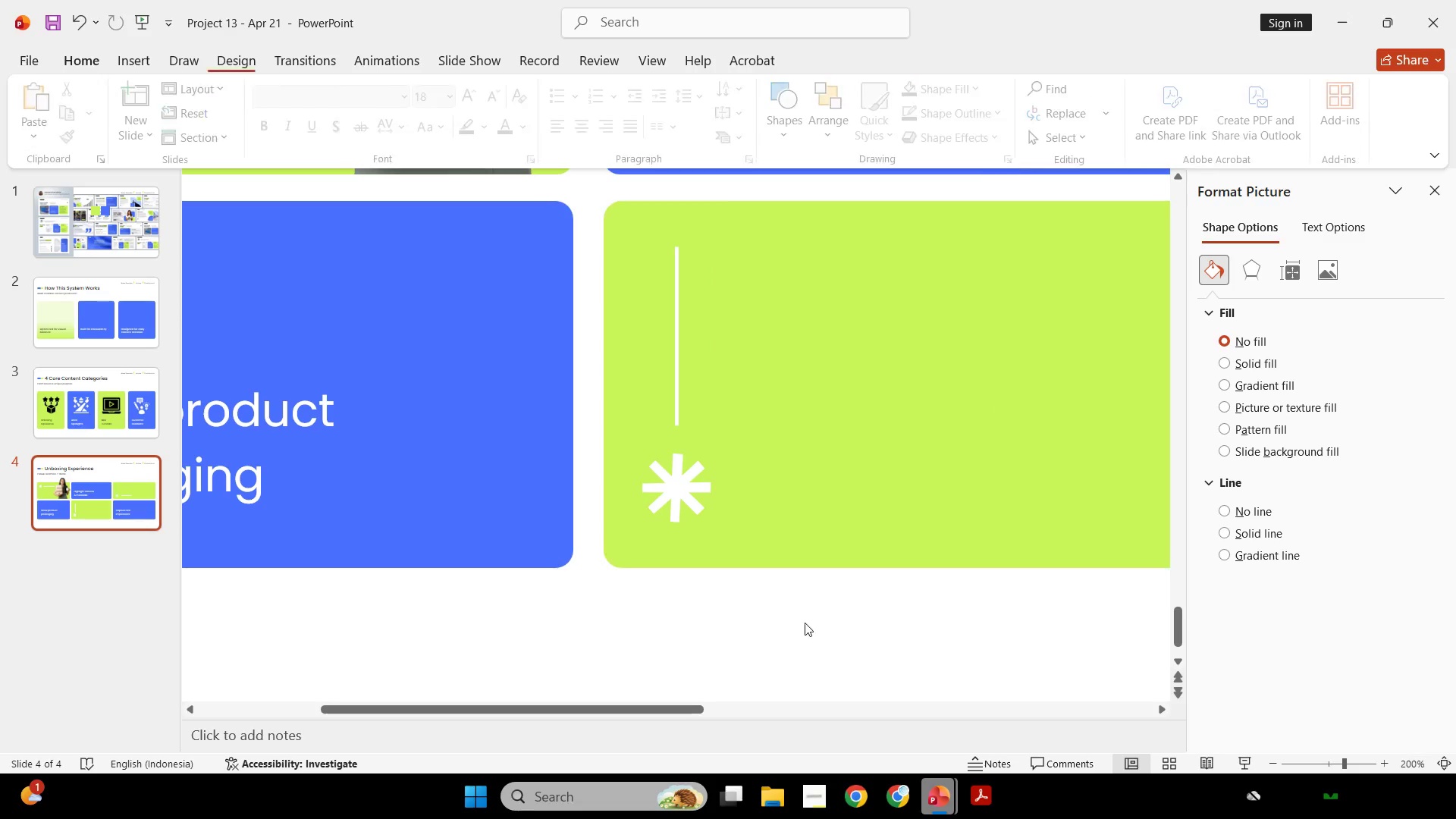 
hold_key(key=ControlLeft, duration=0.95)
scroll: coordinate [830, 552], scroll_direction: down, amount: 5.0
 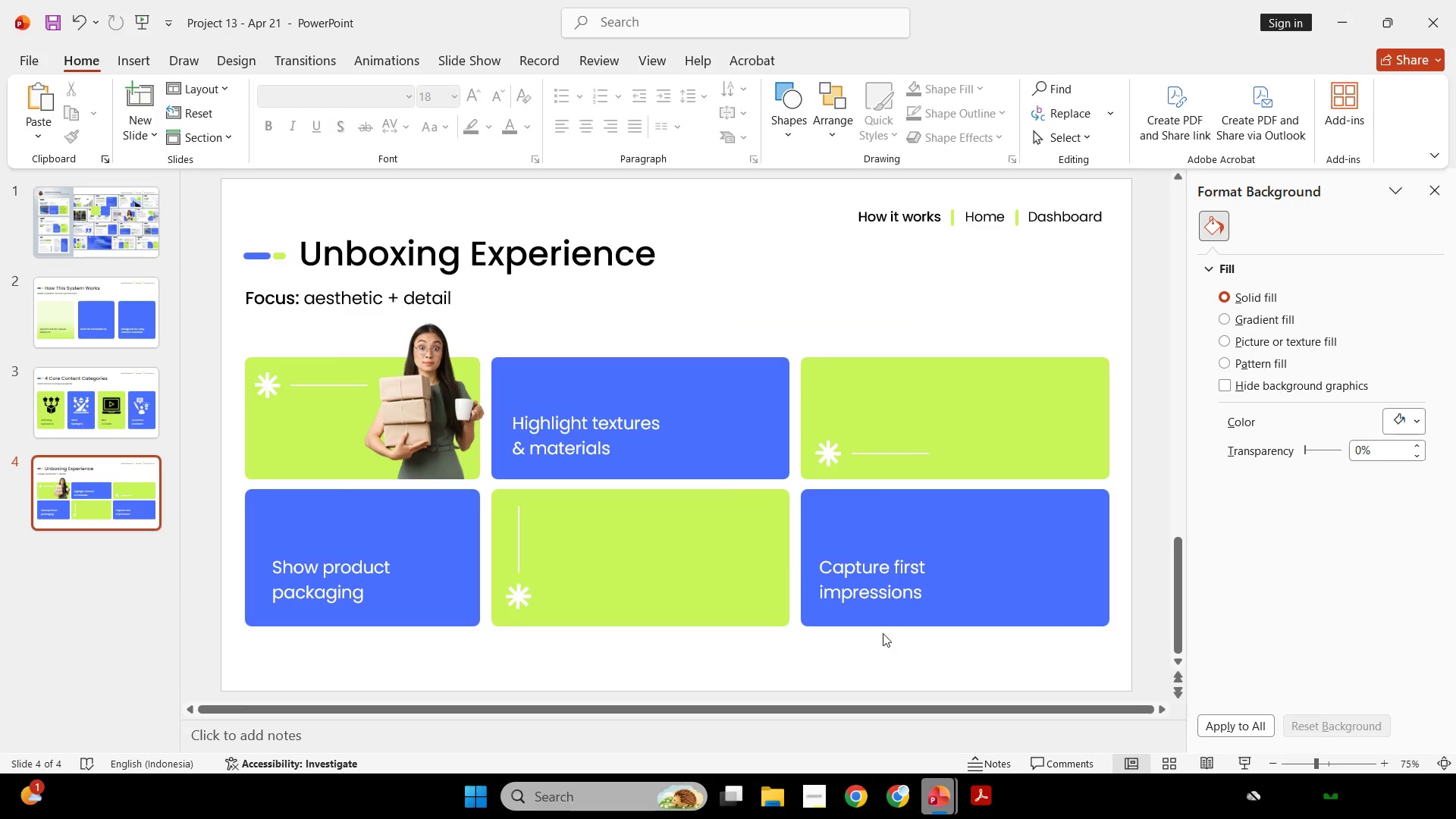 
left_click([634, 431])
 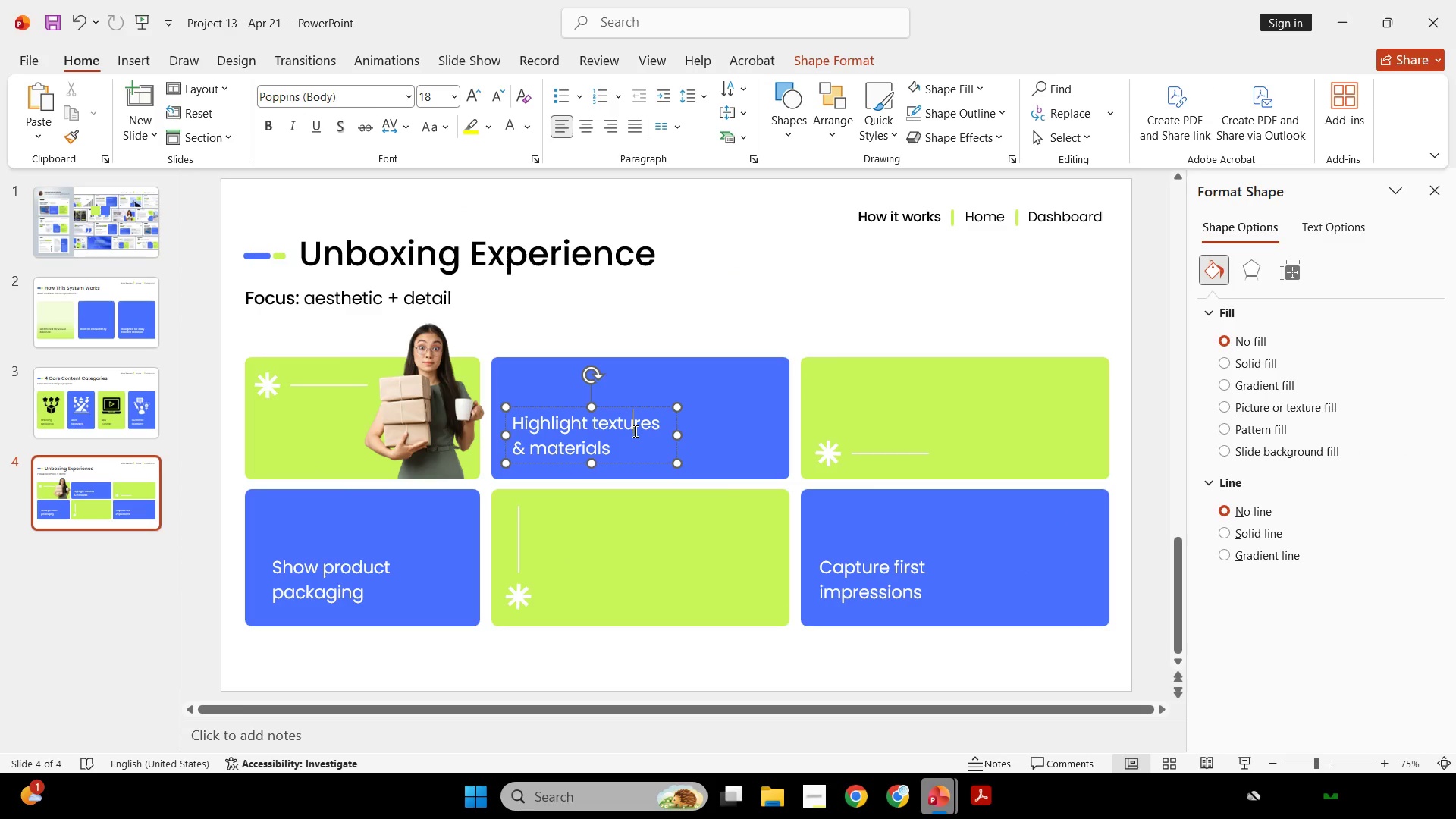 
key(Control+A)
 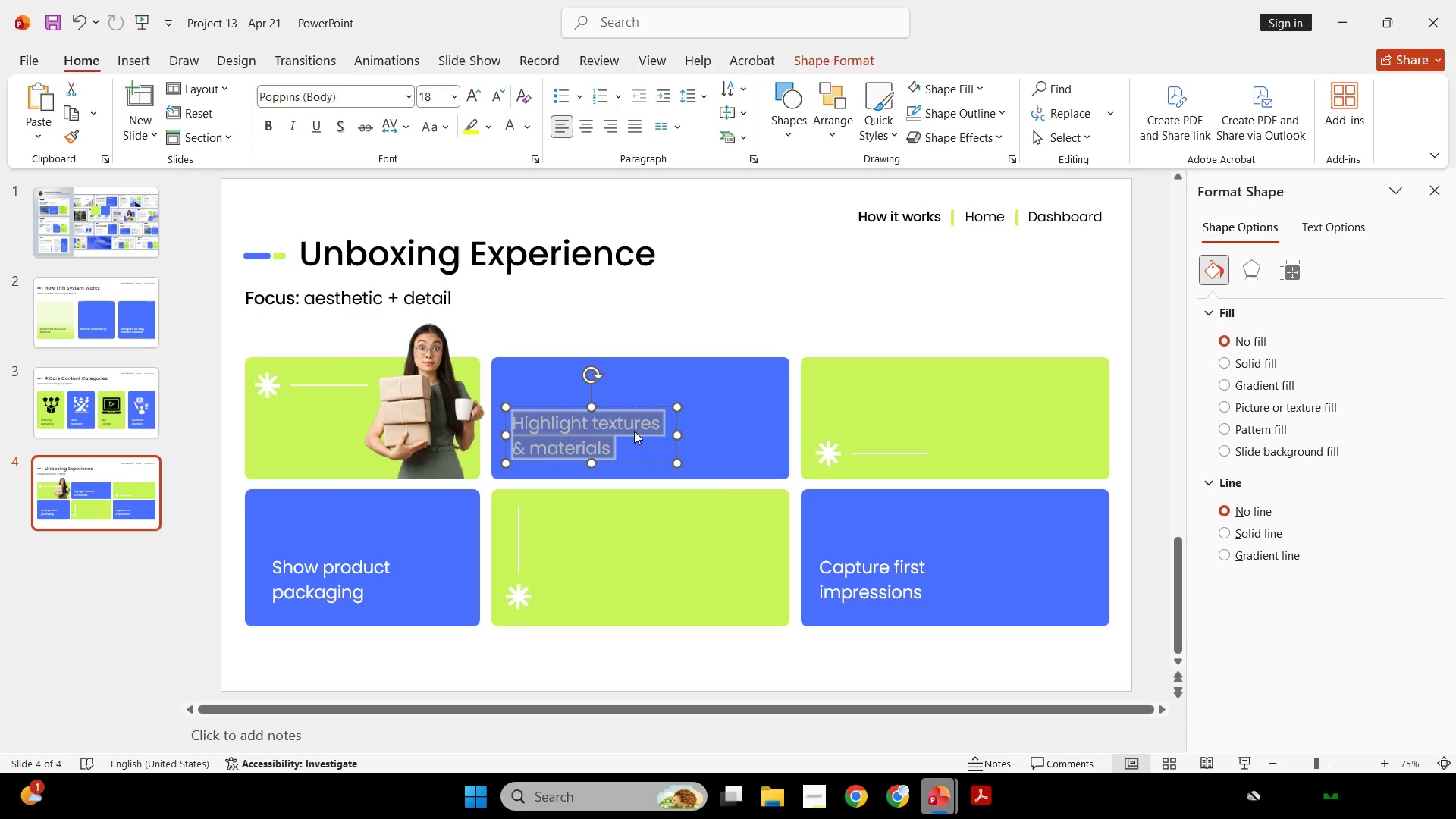 
key(Control+C)
 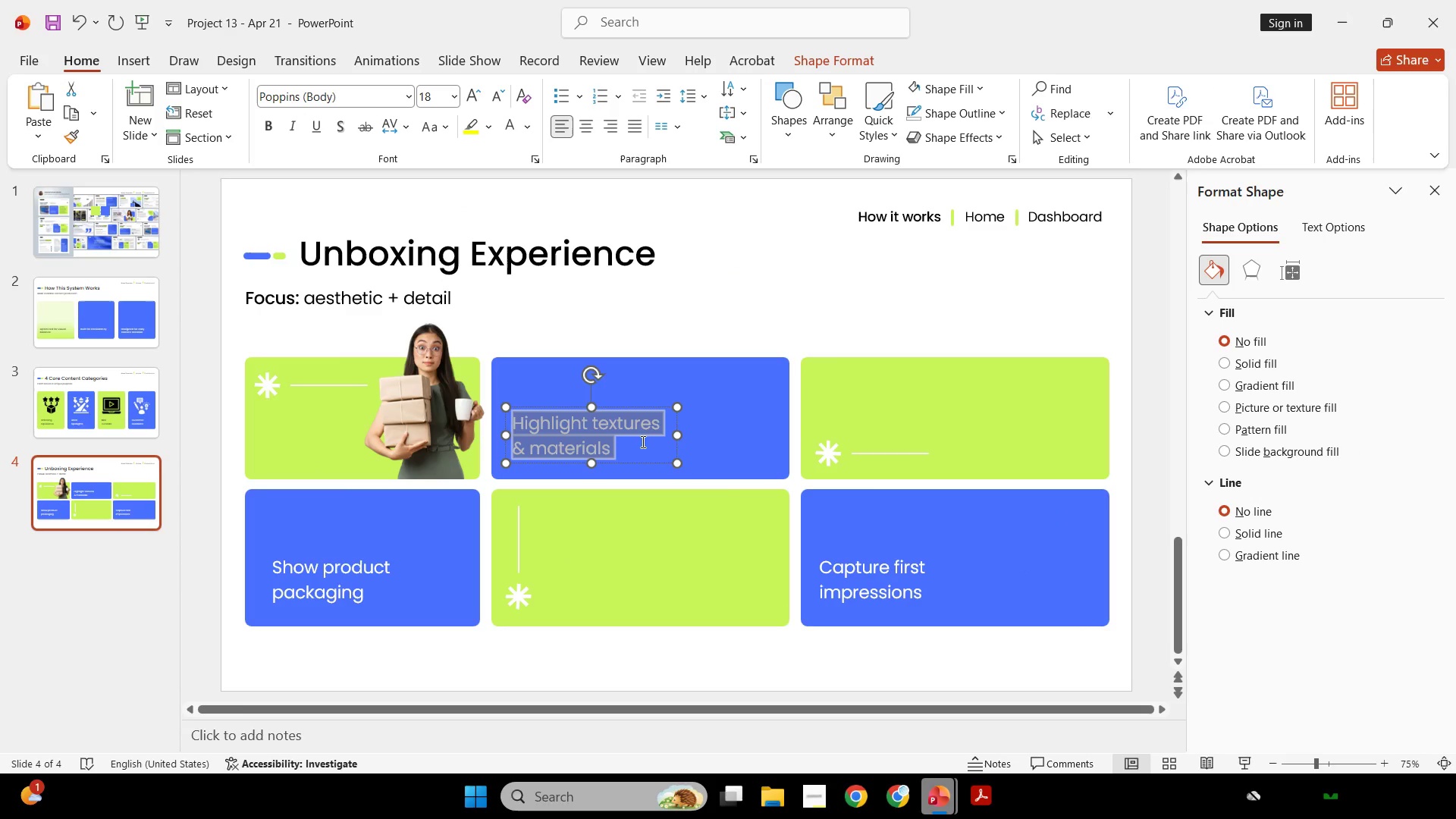 
key(Control+C)
 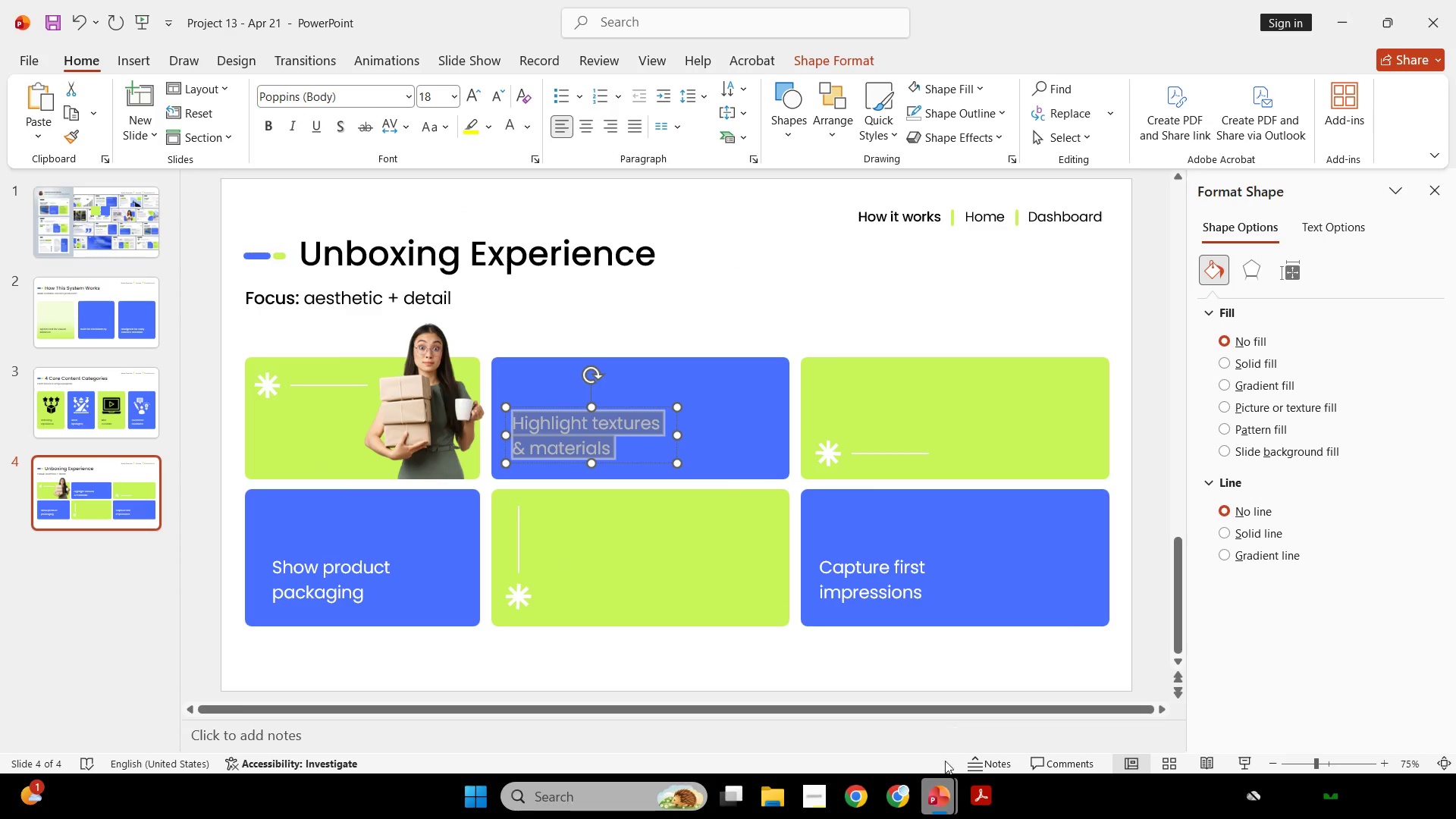 
mouse_move([865, 795])
 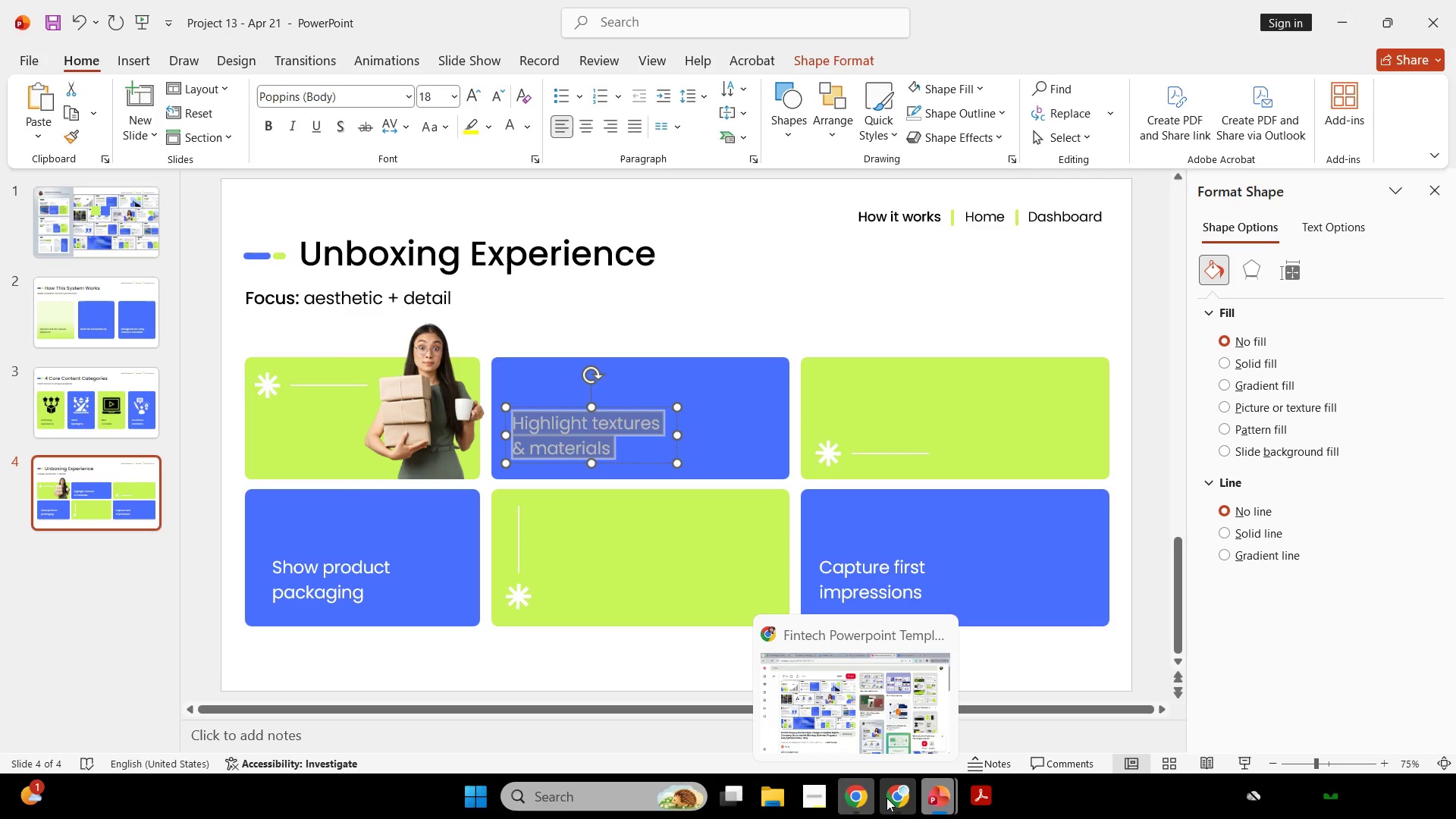 
left_click([886, 798])
 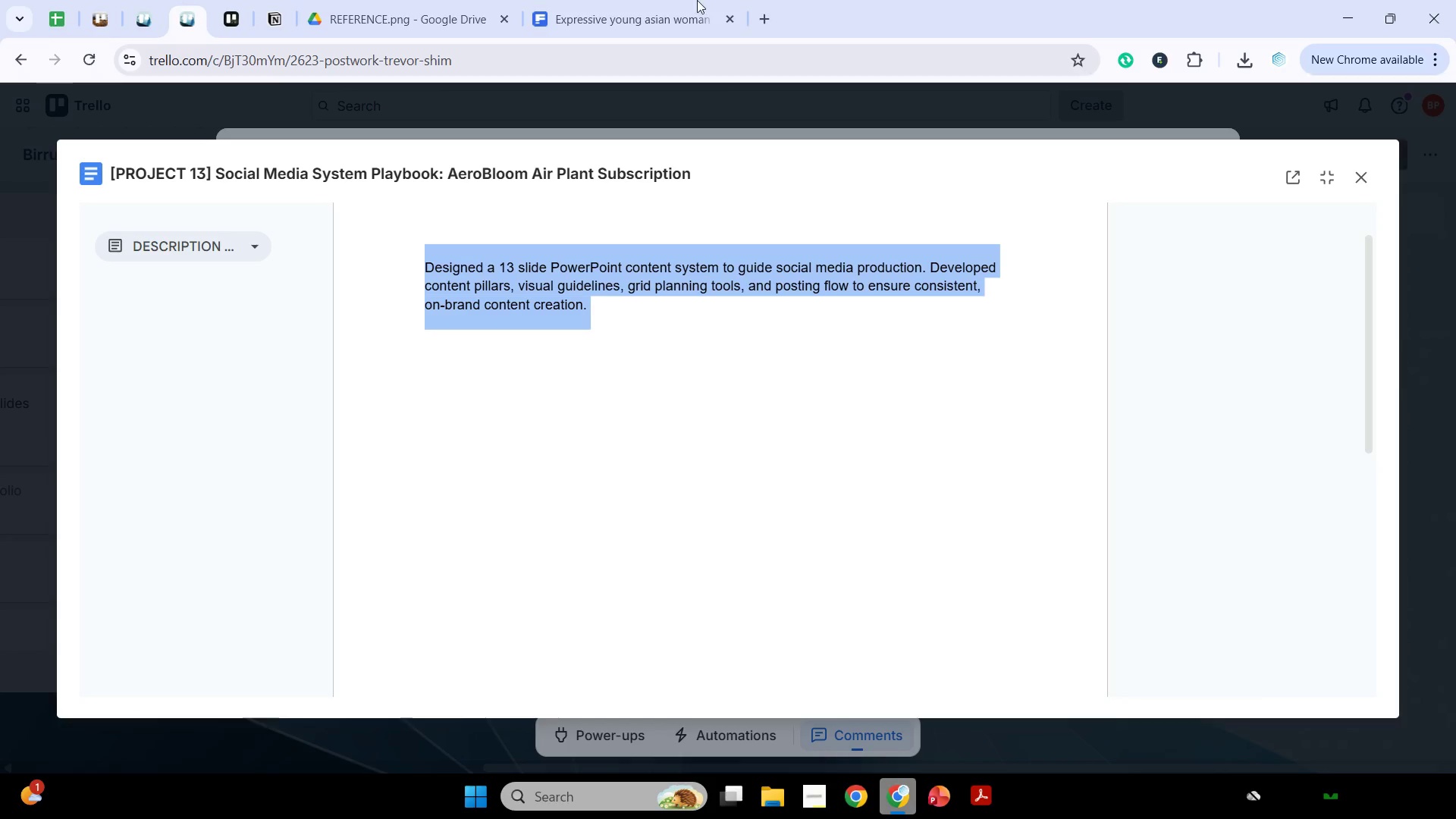 
left_click([700, 0])
 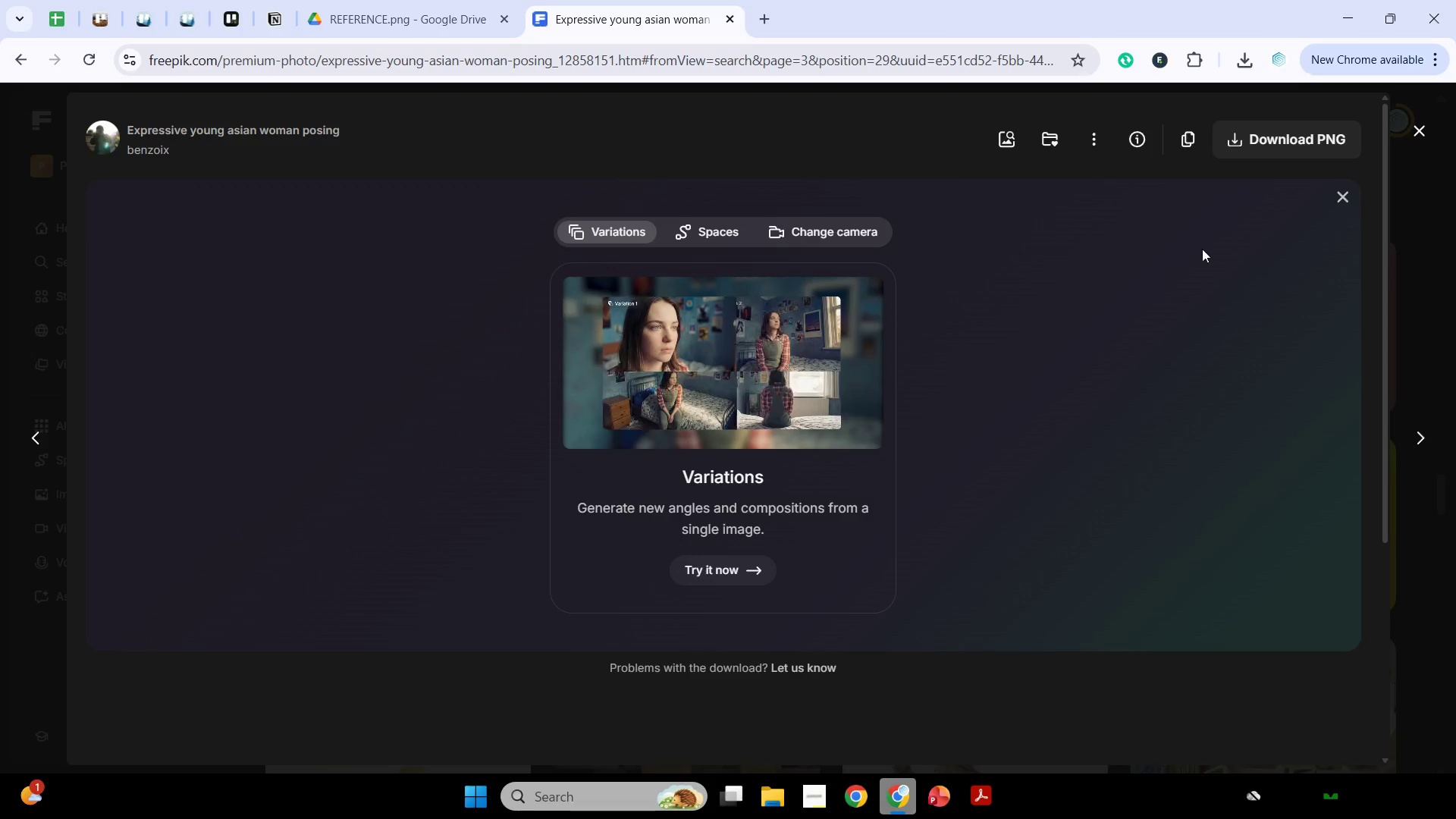 
left_click([1413, 133])
 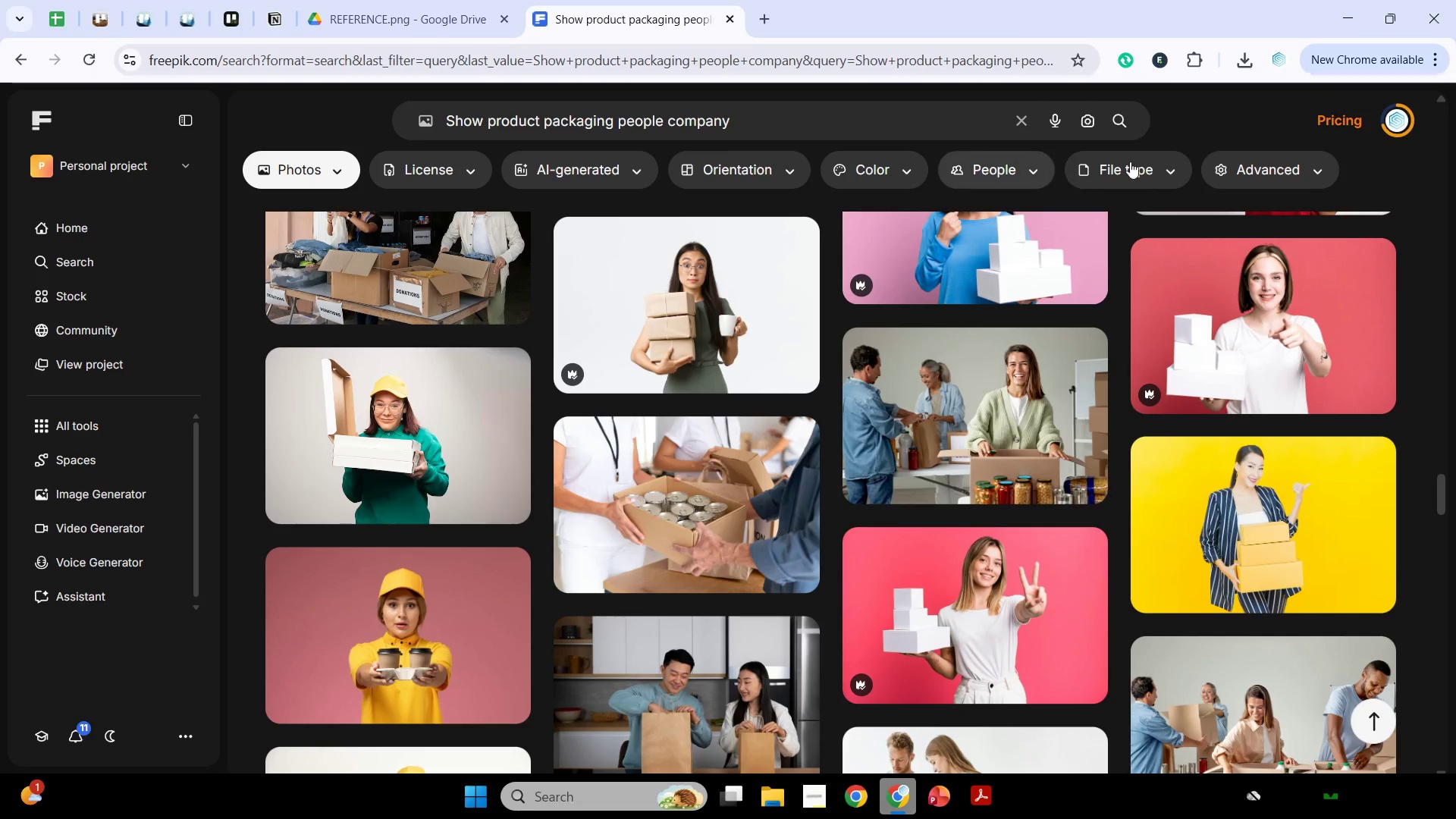 
left_click_drag(start_coordinate=[774, 124], to_coordinate=[66, 184])
 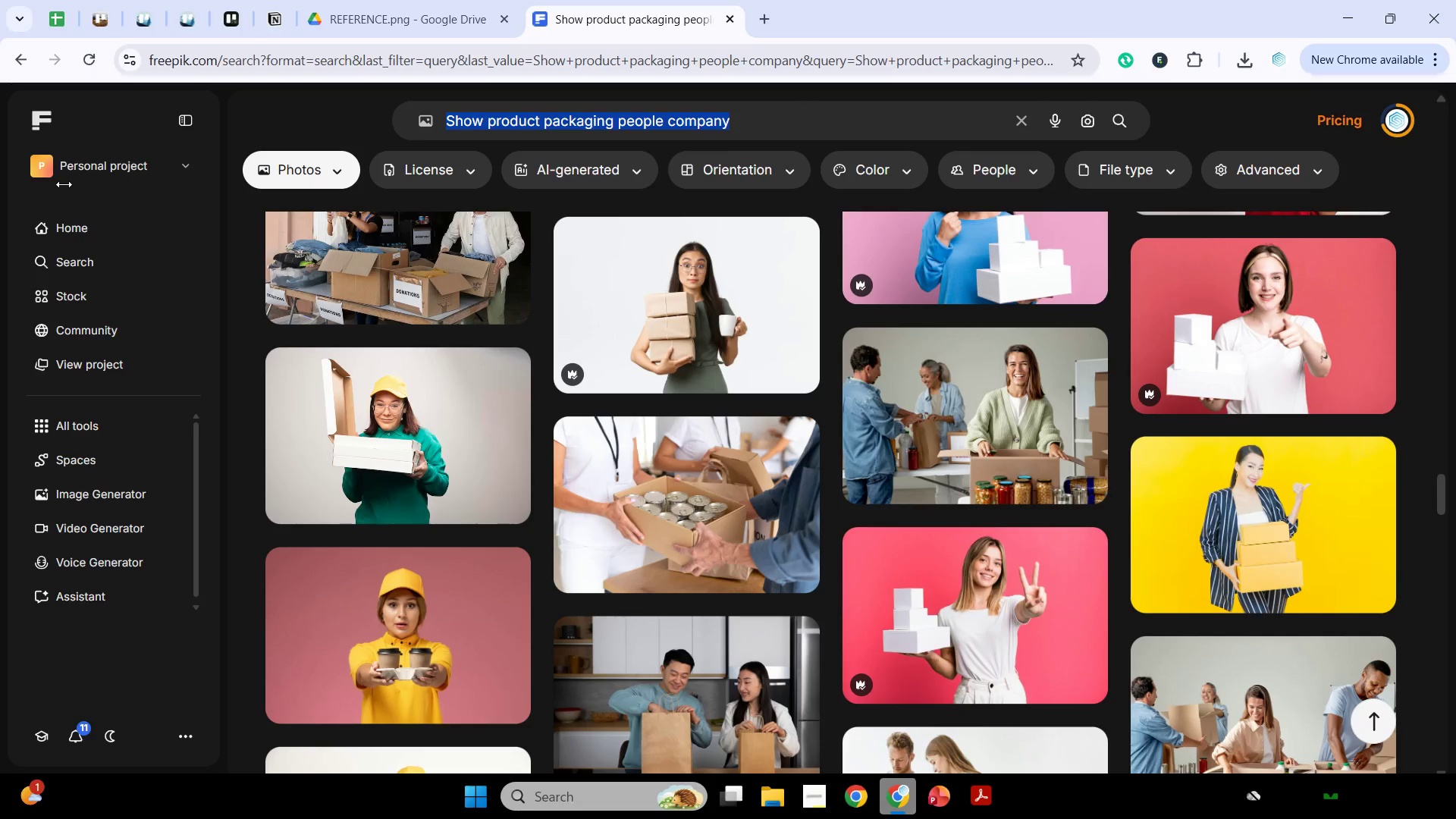 
key(Control+V)
 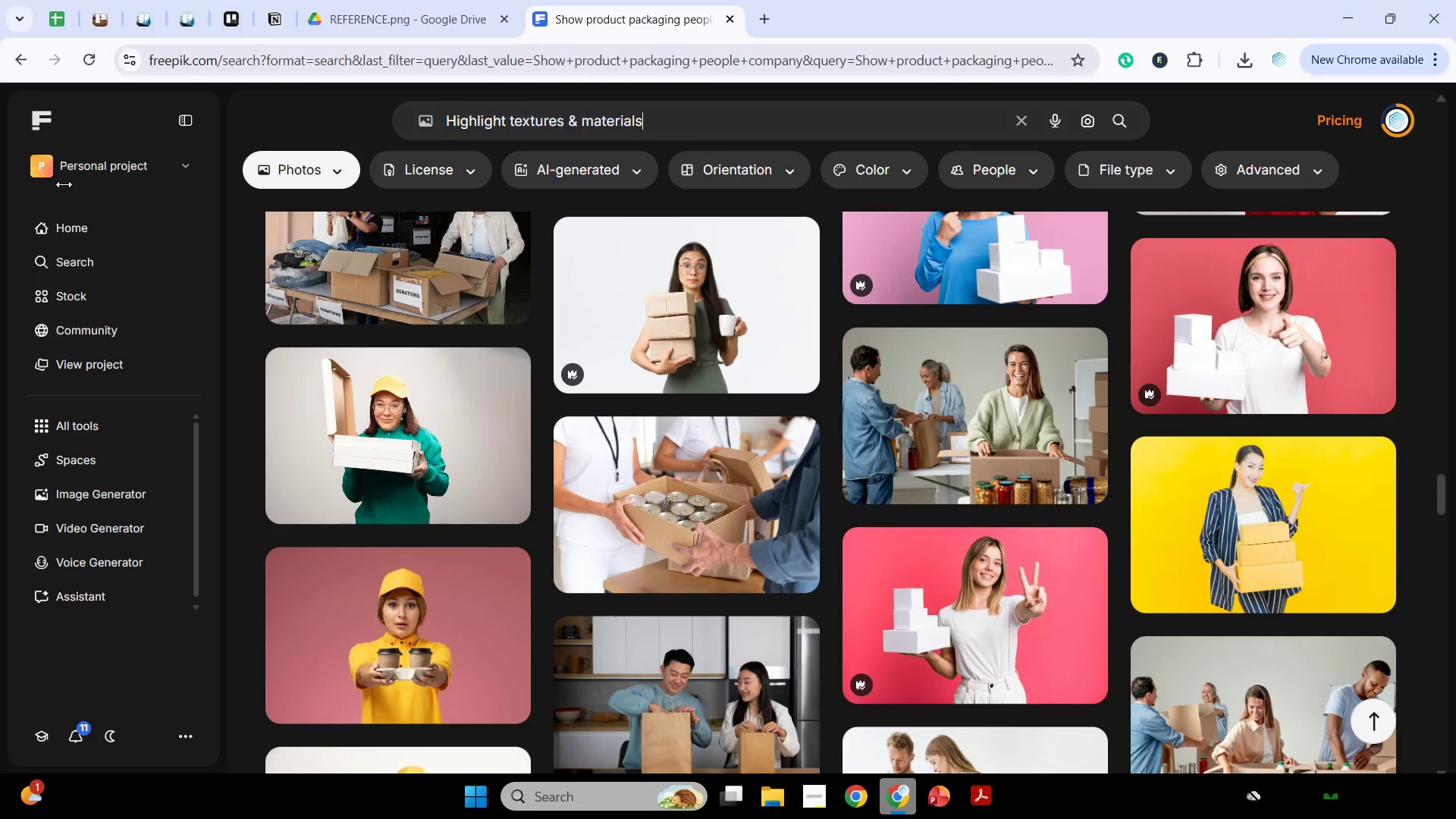 
key(Enter)
 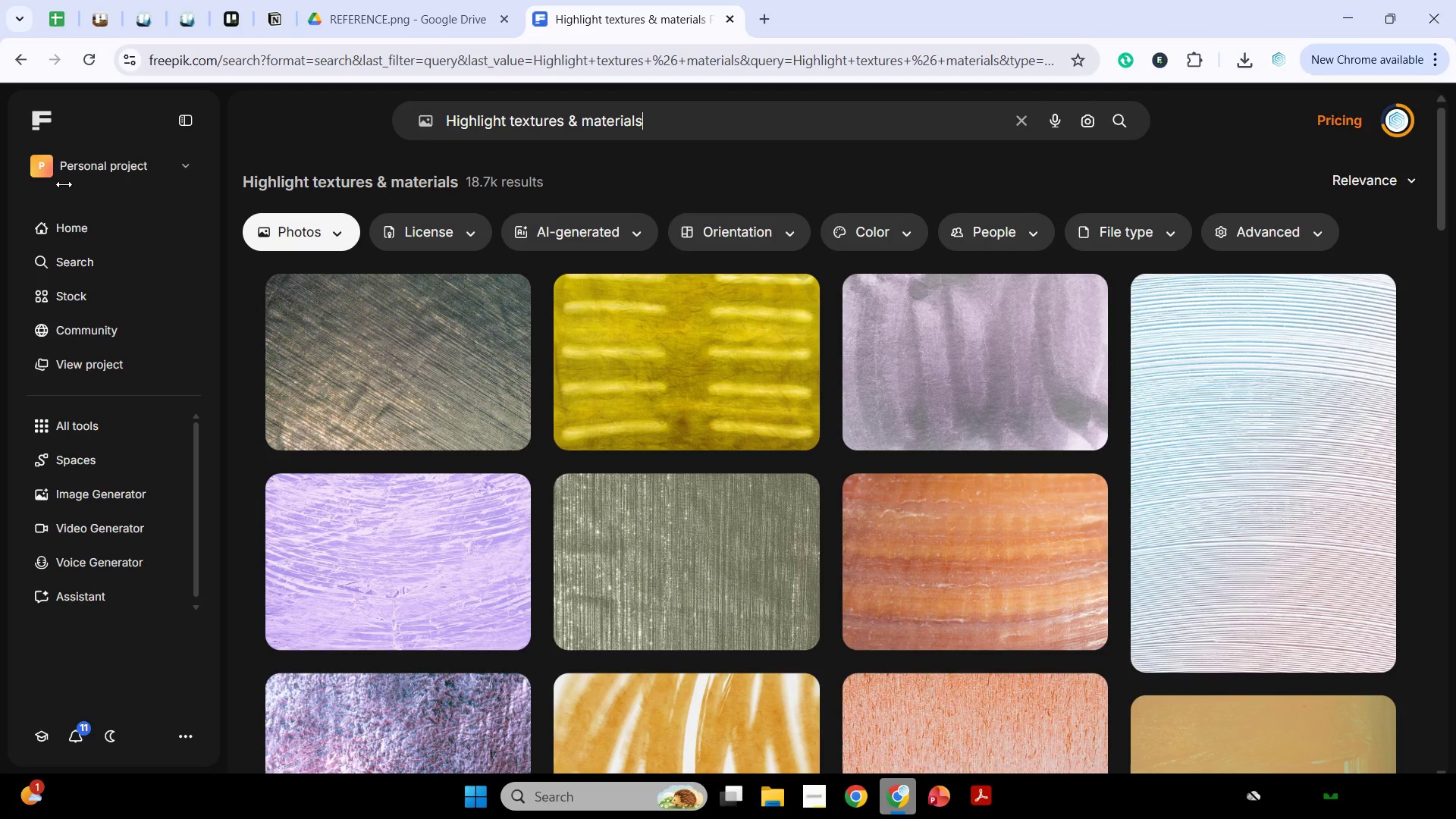 
wait(5.53)
 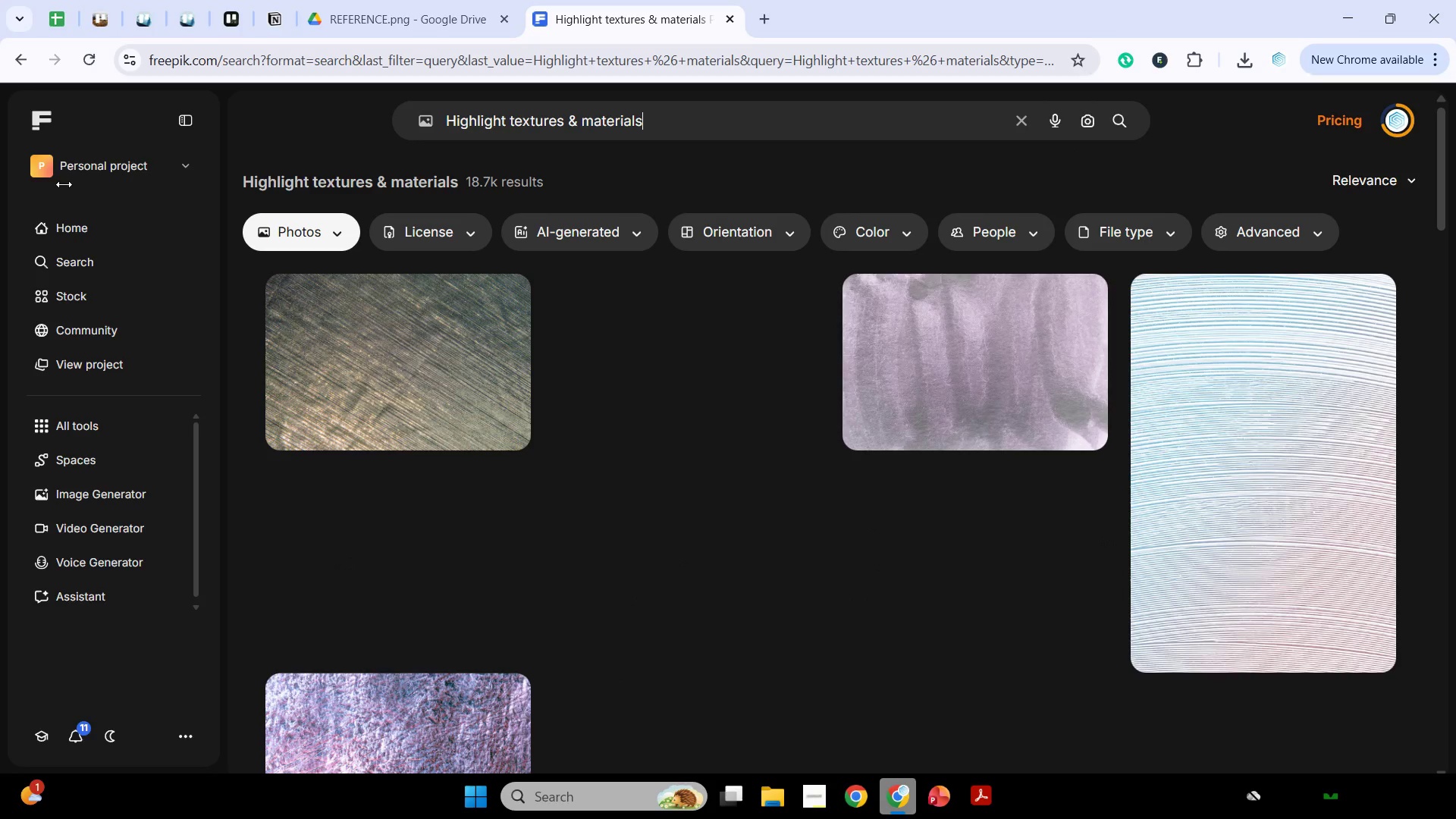 
type( with person)
 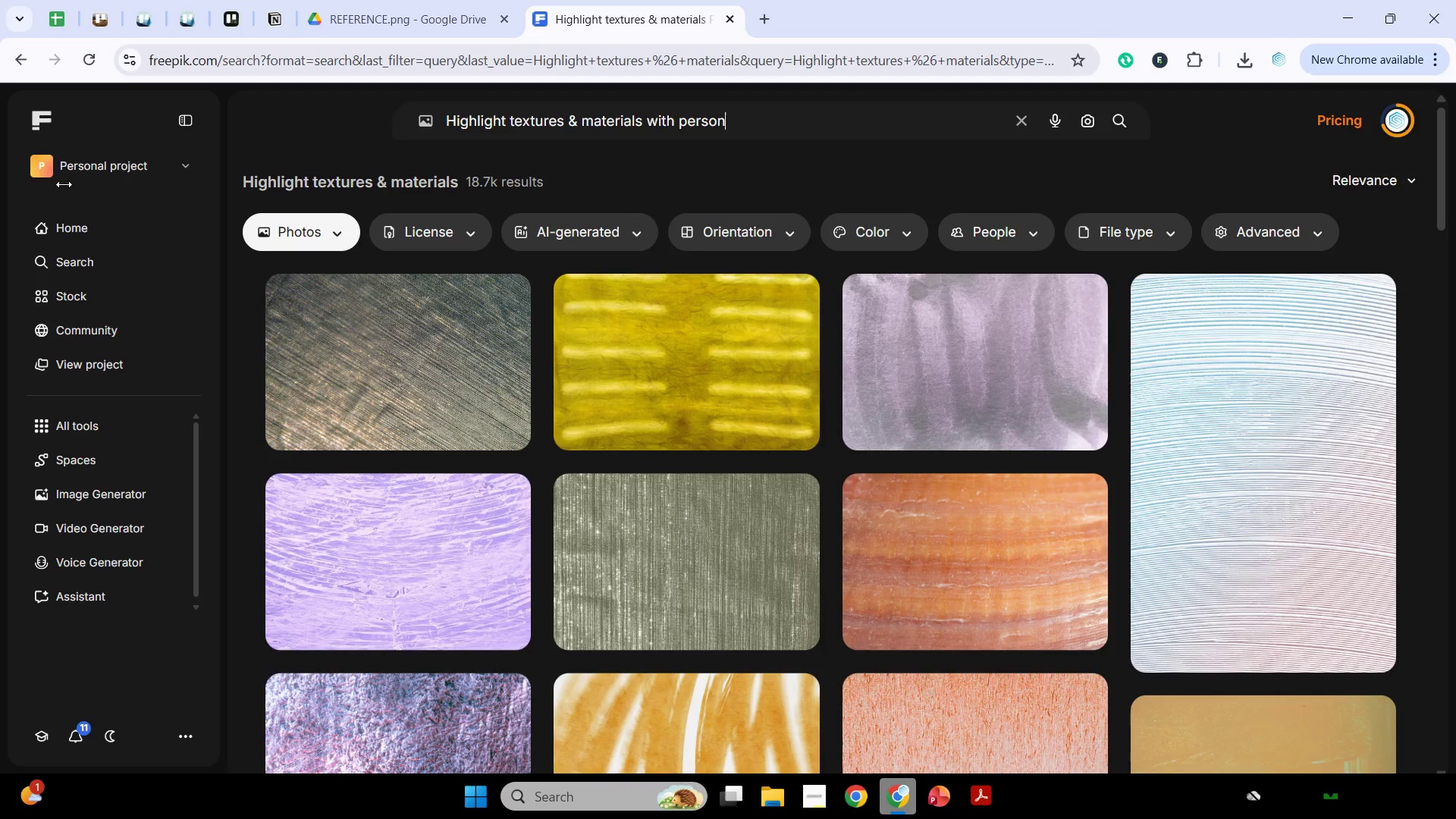 
key(Enter)
 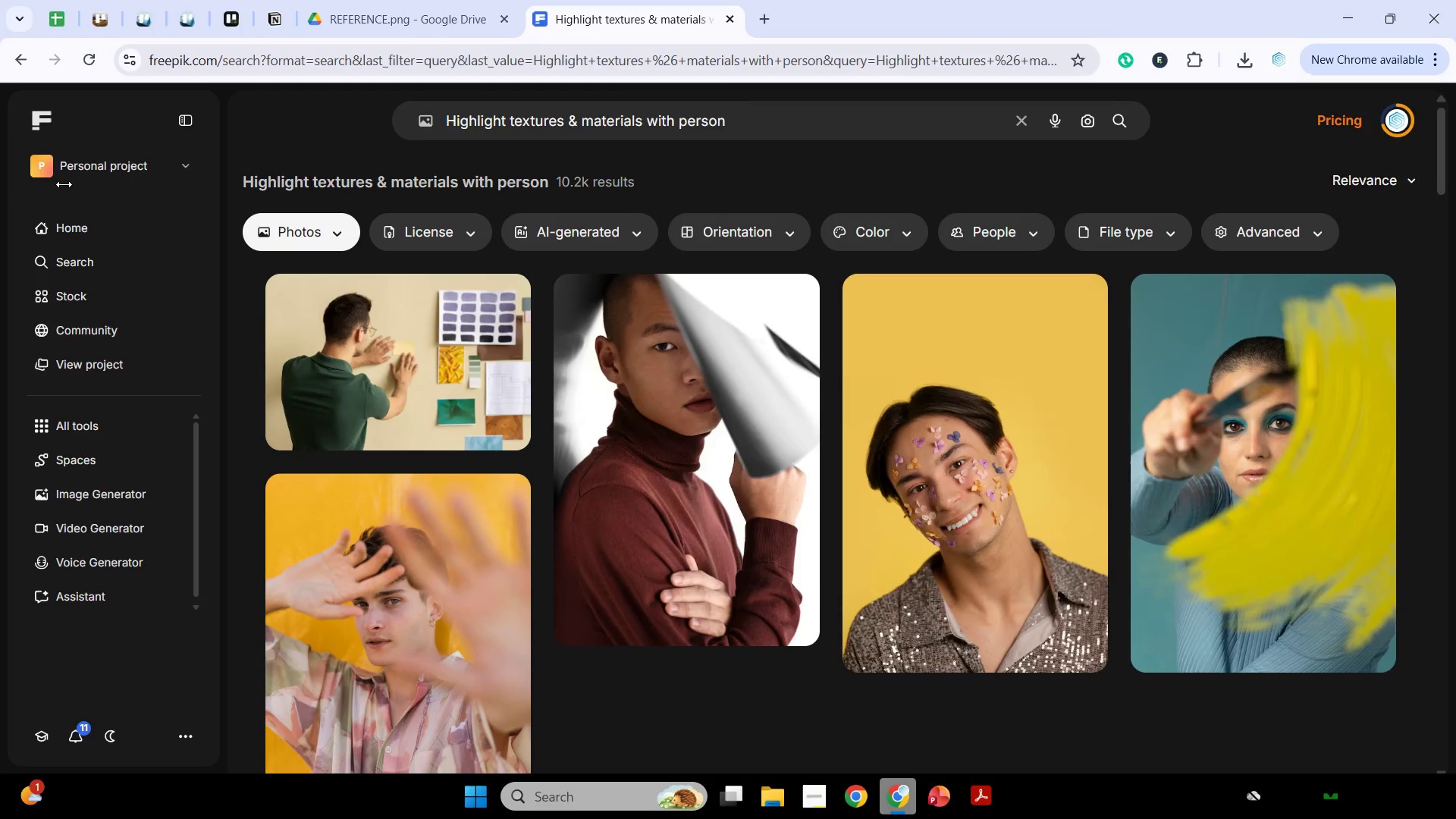 
scroll: coordinate [632, 205], scroll_direction: down, amount: 15.0
 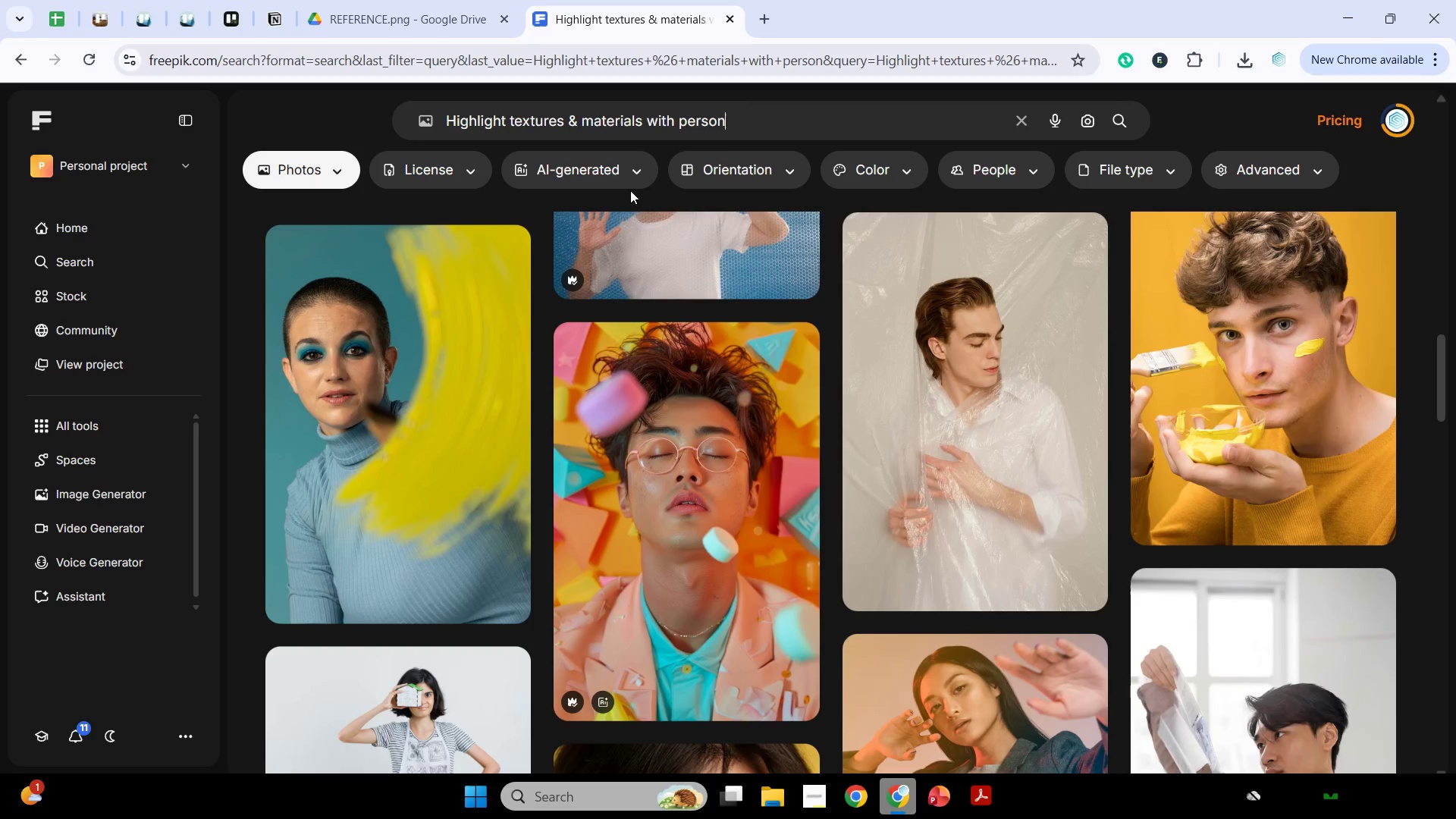 
scroll: coordinate [704, 271], scroll_direction: down, amount: 9.0
 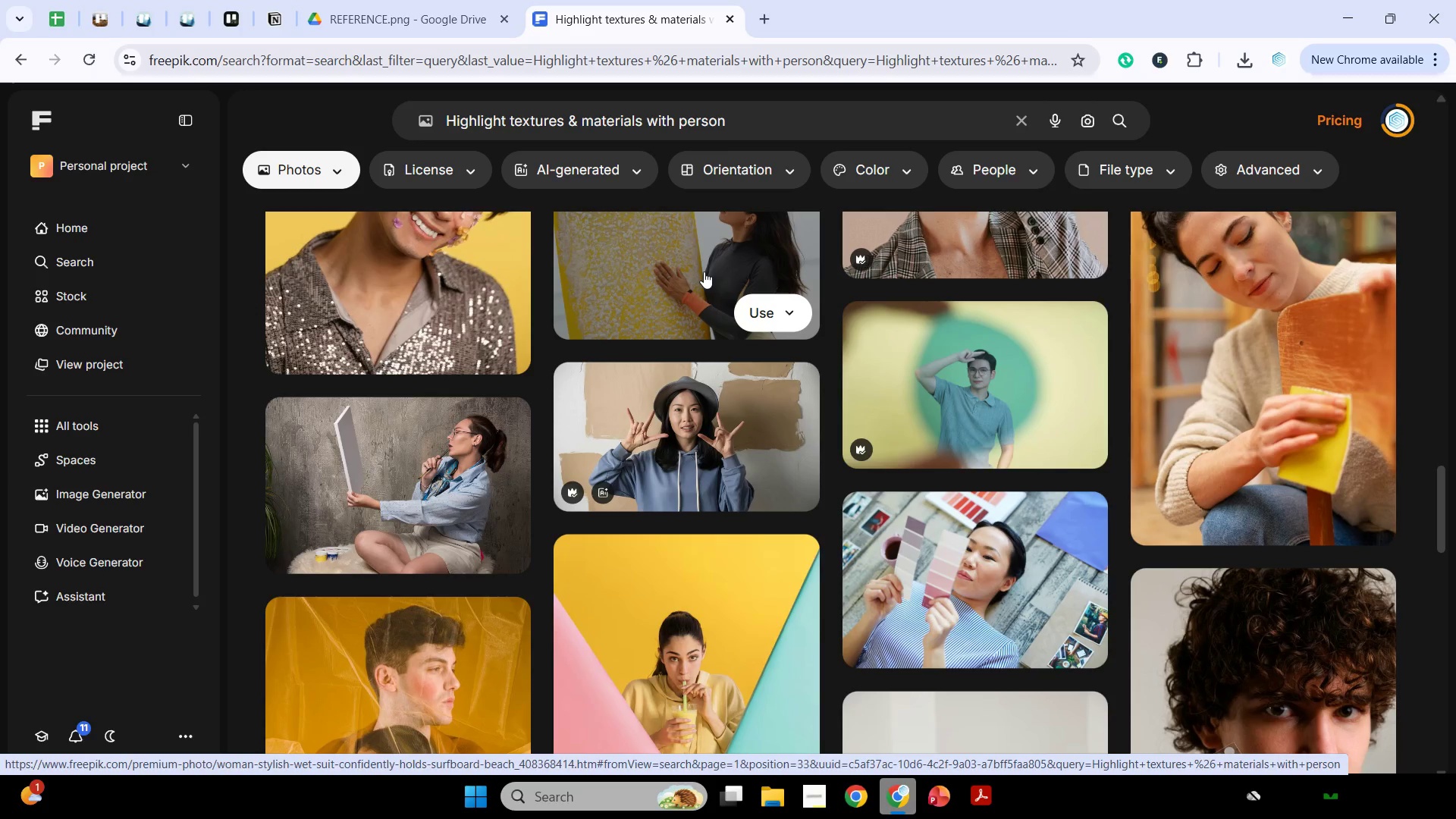 
wait(41.2)
 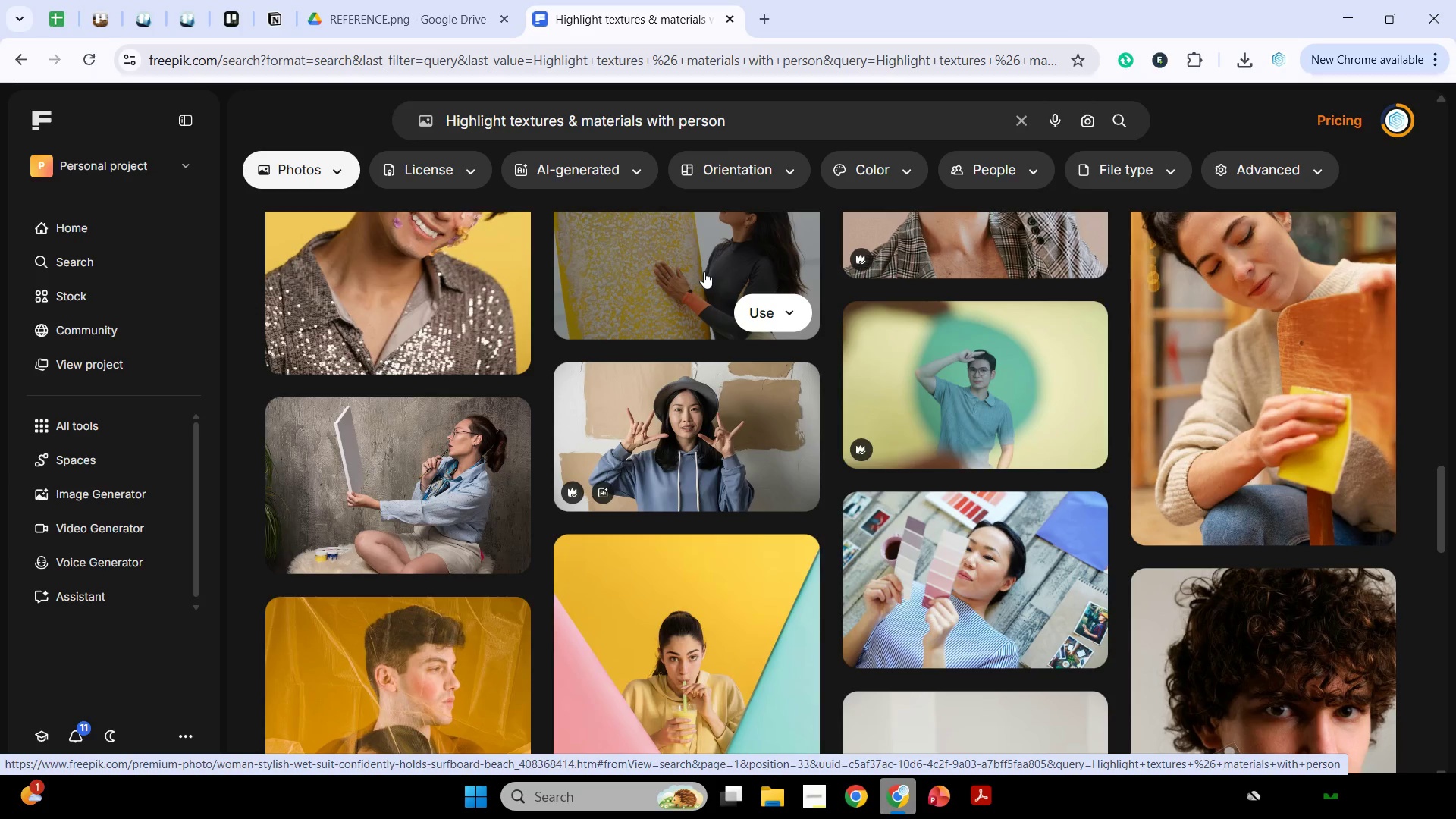 
scroll: coordinate [773, 278], scroll_direction: down, amount: 12.0
 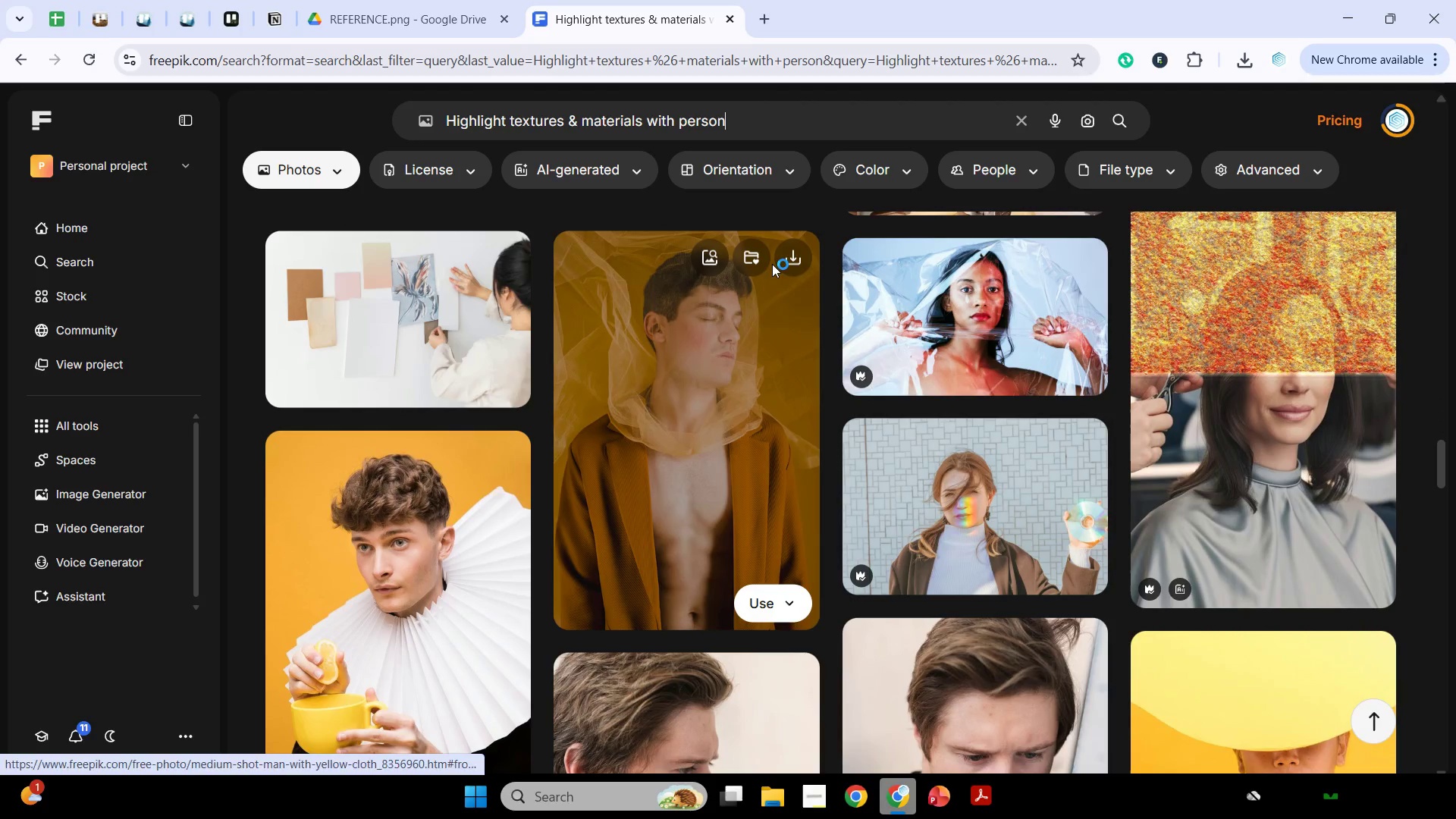 
scroll: coordinate [752, 179], scroll_direction: down, amount: 10.0
 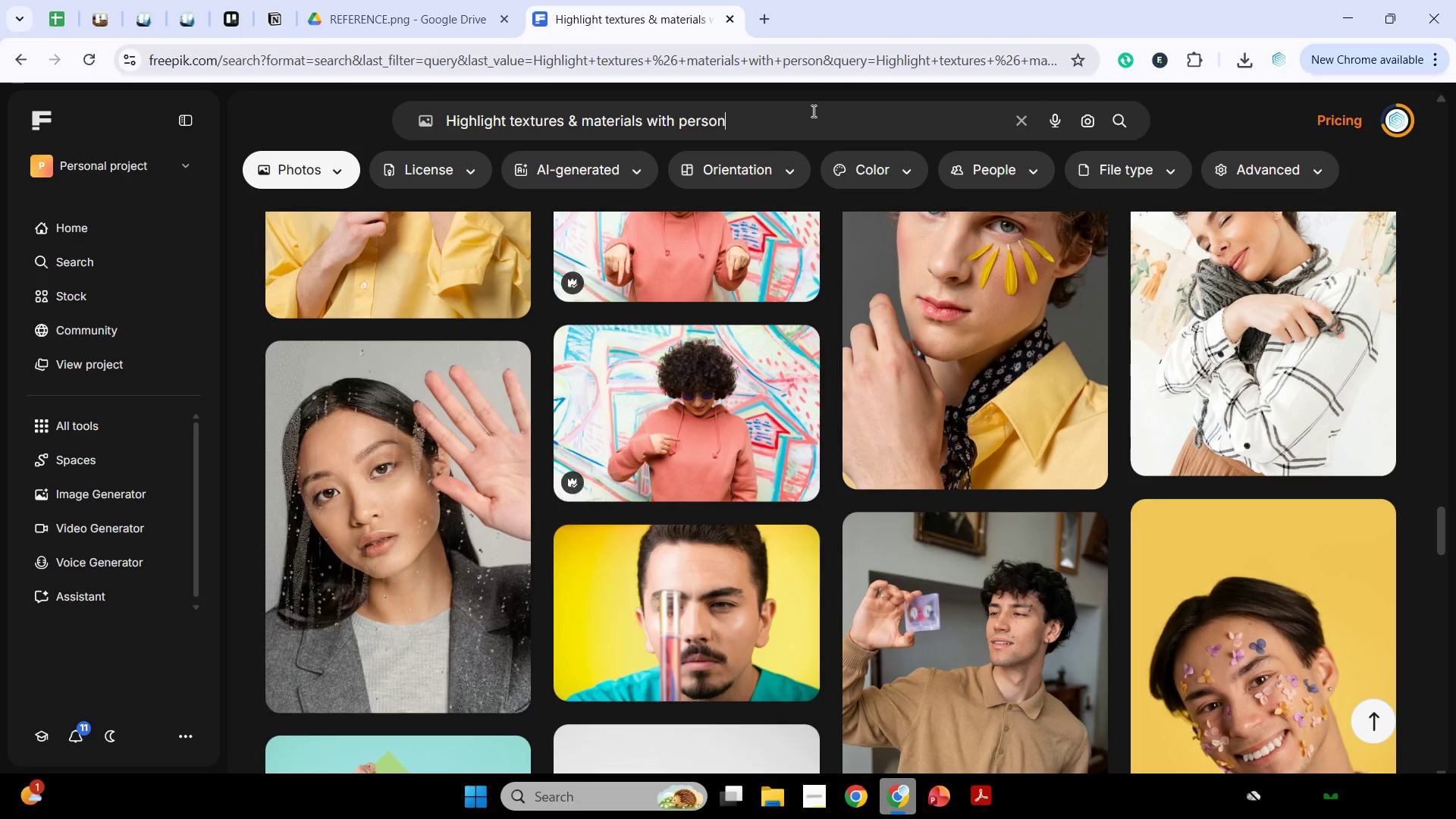 
hold_key(key=Backspace, duration=0.86)
 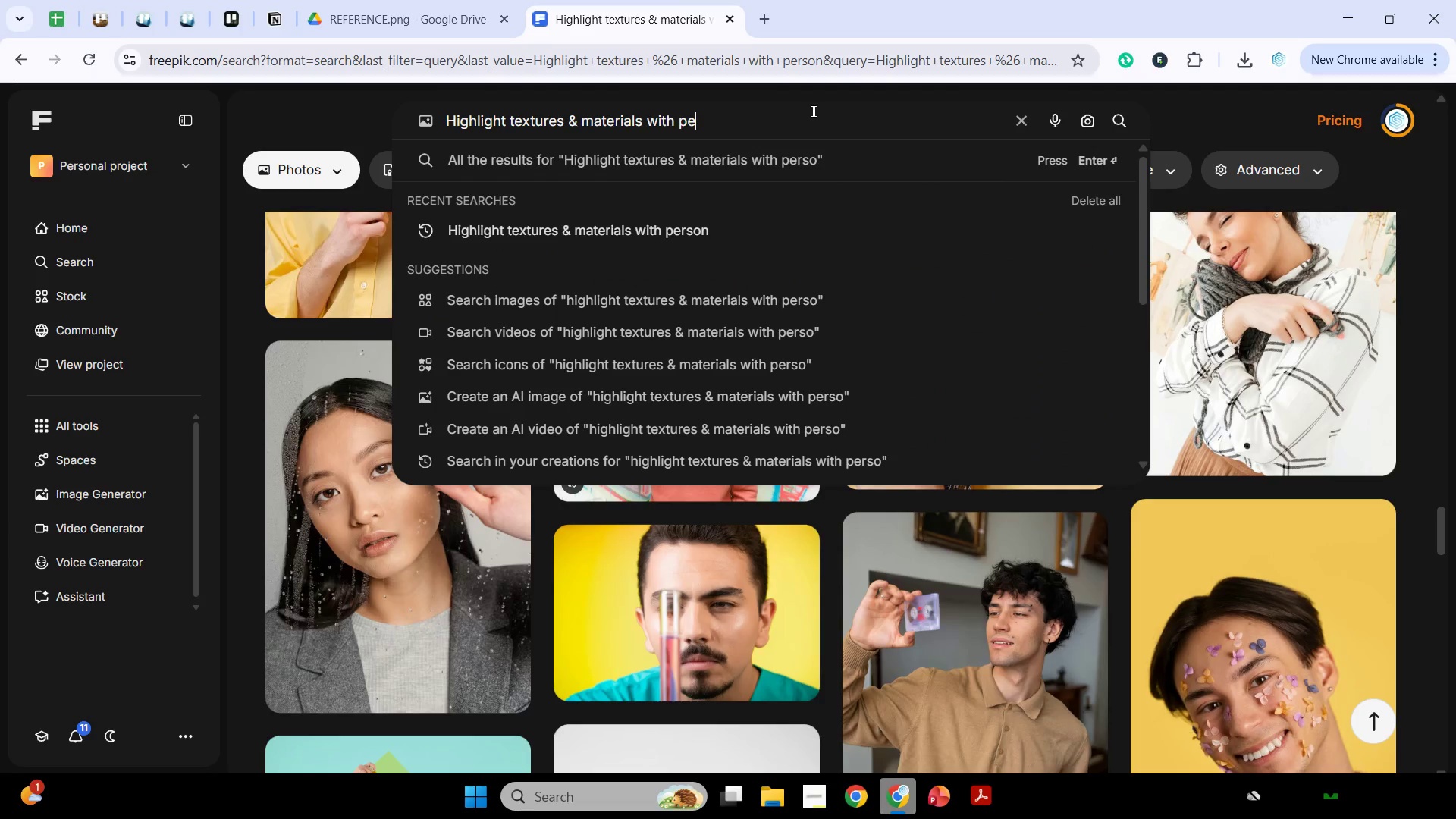 
key(Backspace)
key(Backspace)
key(Backspace)
type(s workflow)
 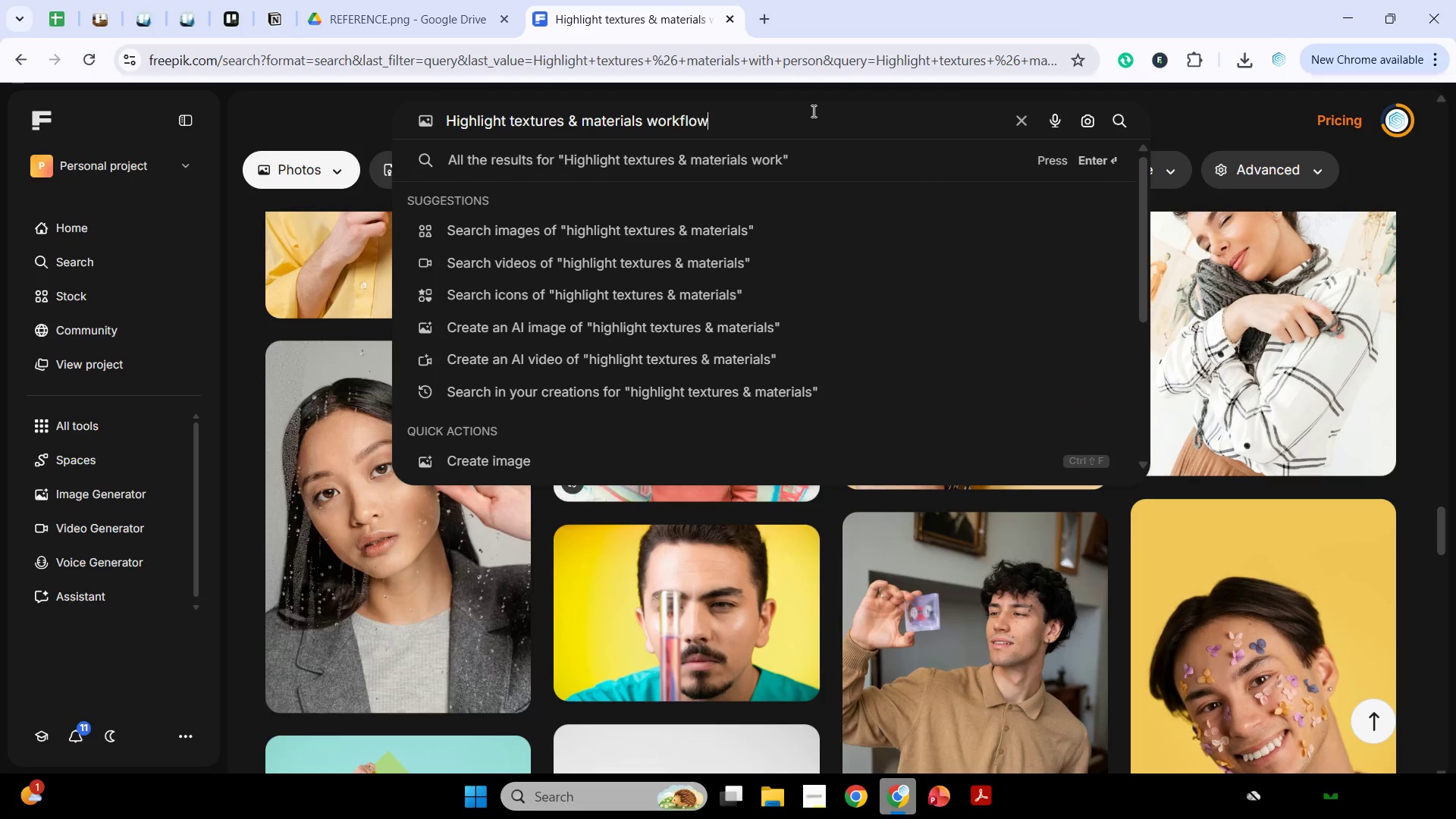 
key(Enter)
 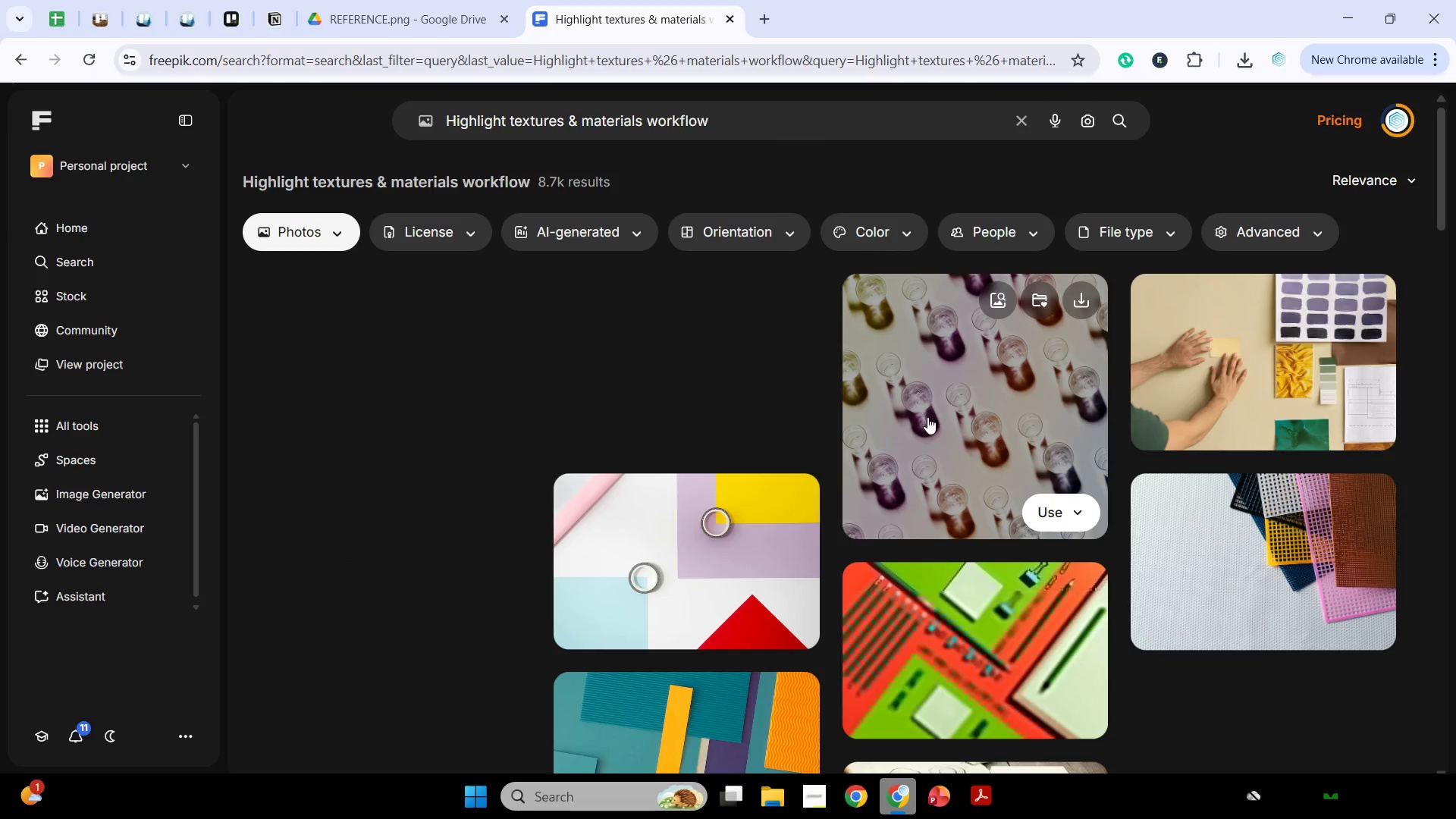 
scroll: coordinate [927, 413], scroll_direction: down, amount: 10.0
 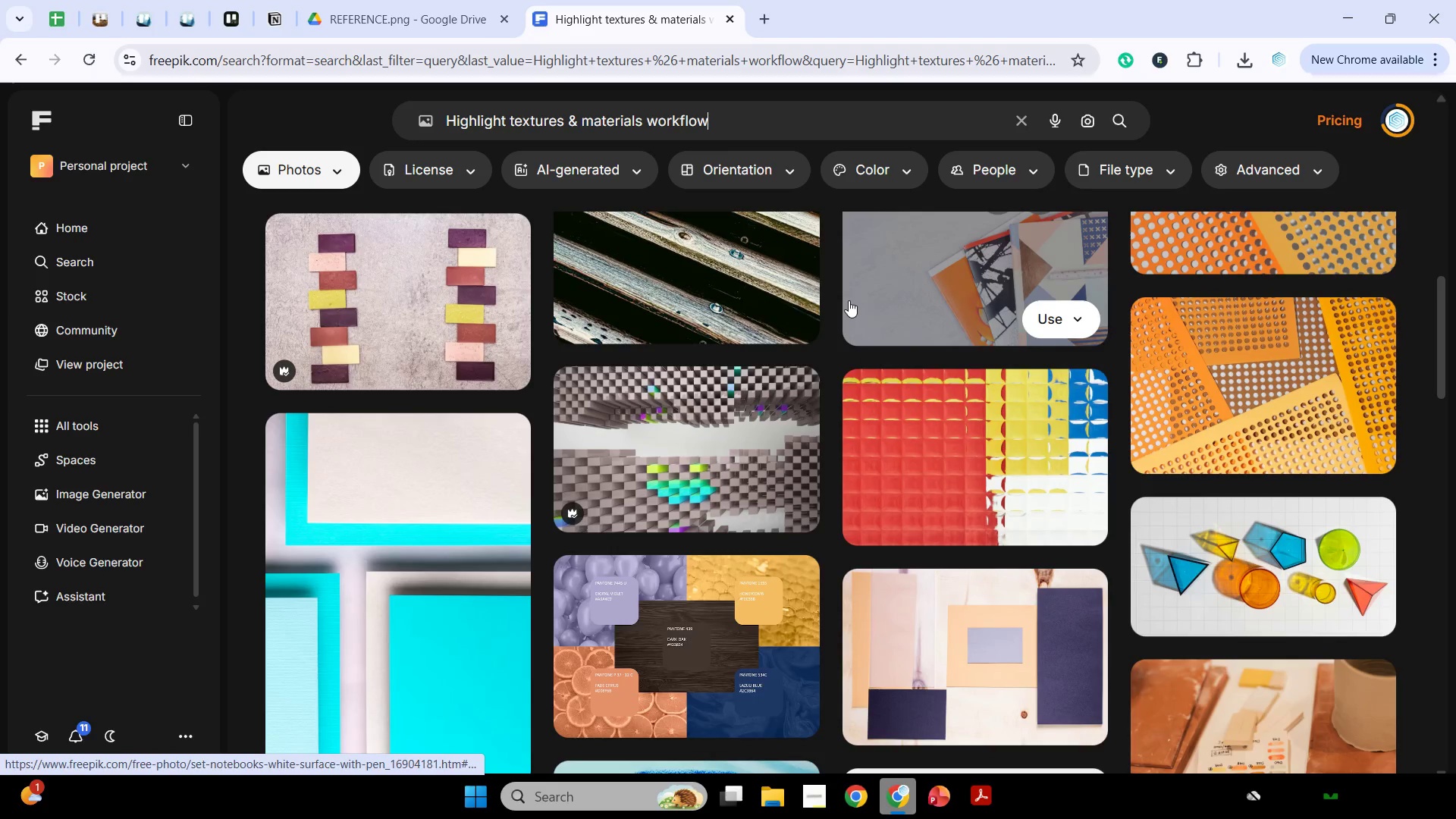 
type( pers)
key(Backspace)
key(Backspace)
type(ope)
key(Backspace)
type(le)
 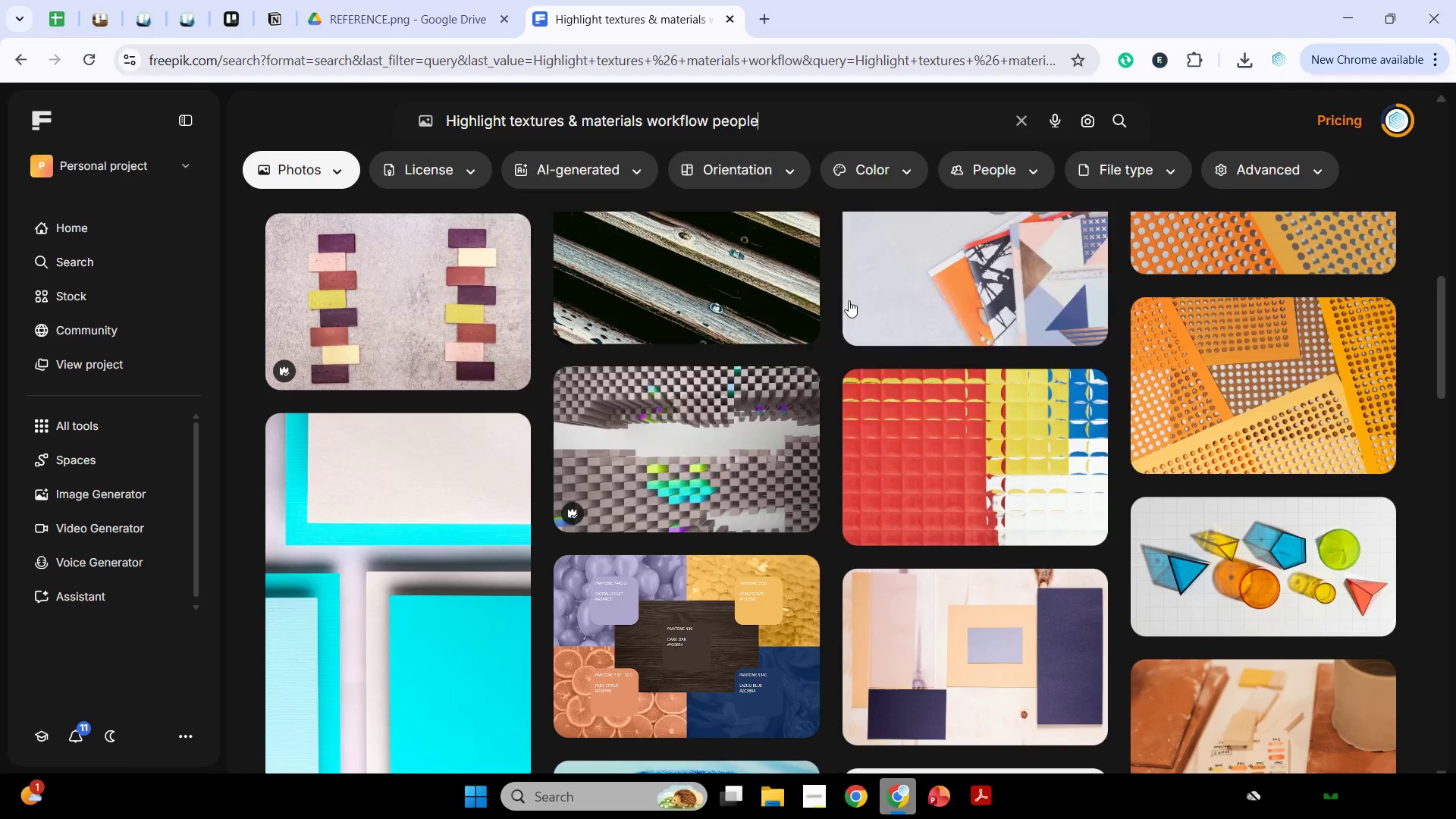 
key(Enter)
 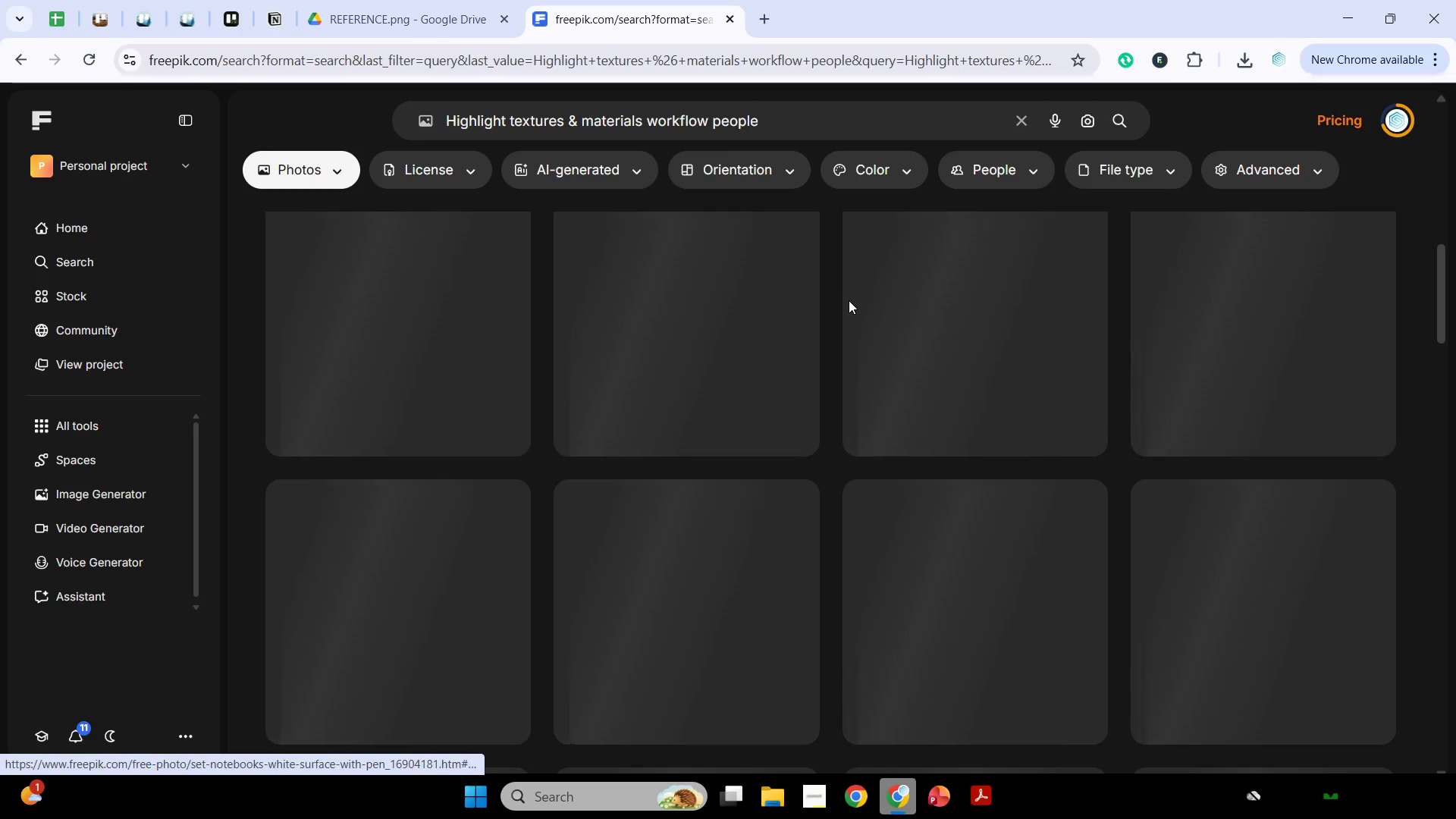 
mouse_move([836, 255])
 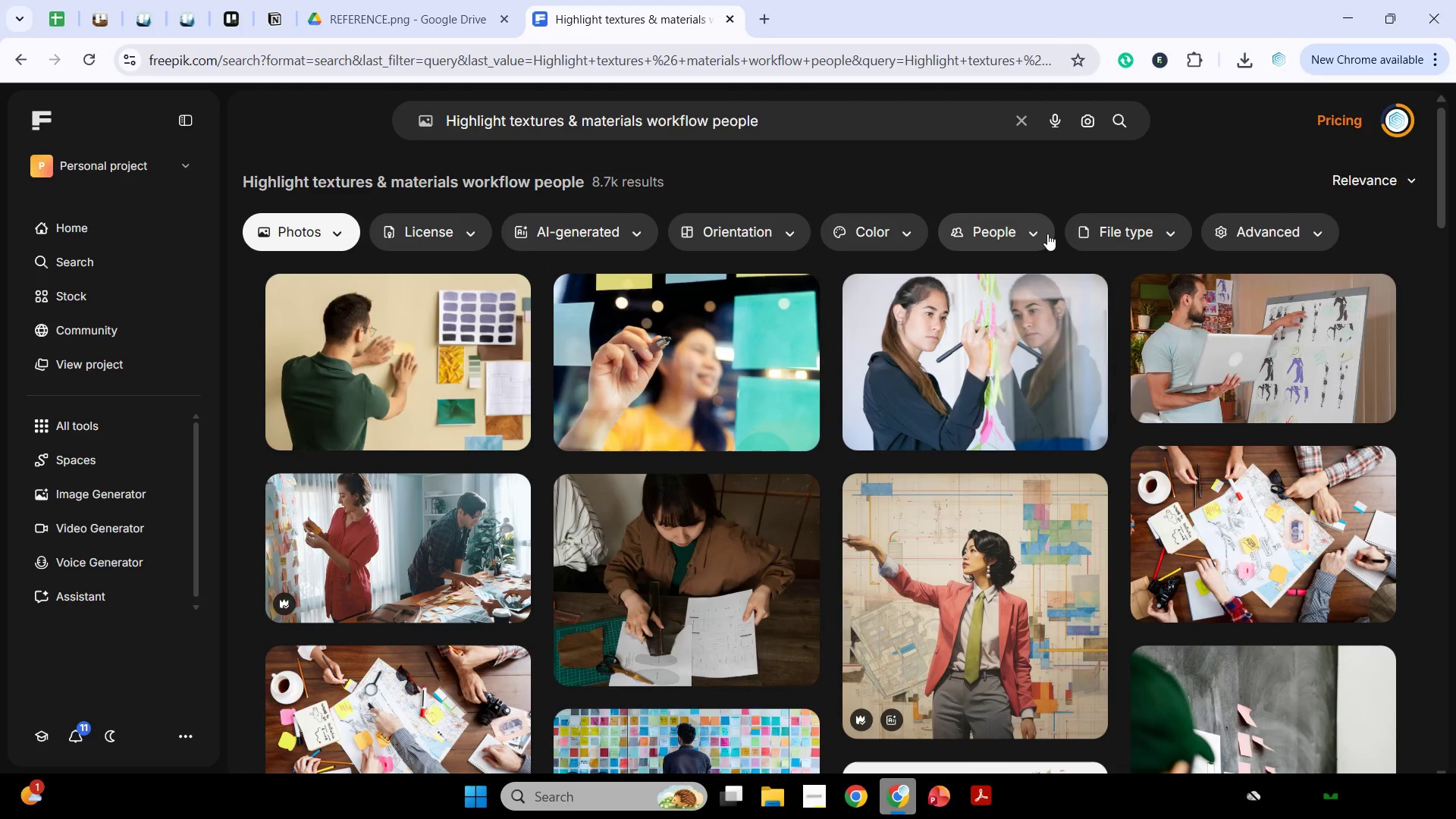 
scroll: coordinate [1040, 199], scroll_direction: down, amount: 20.0
 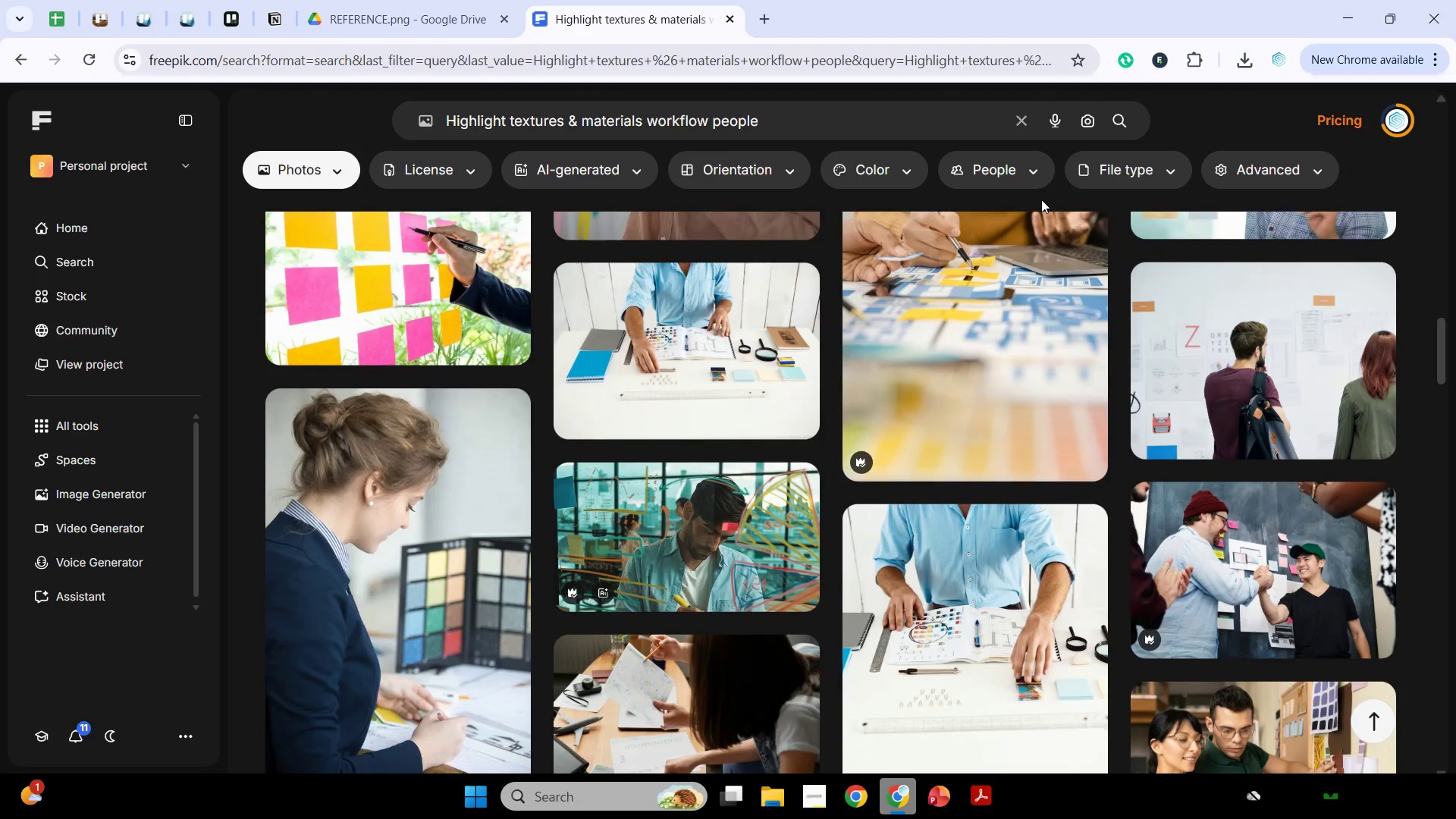 
scroll: coordinate [1041, 199], scroll_direction: down, amount: 1.0
 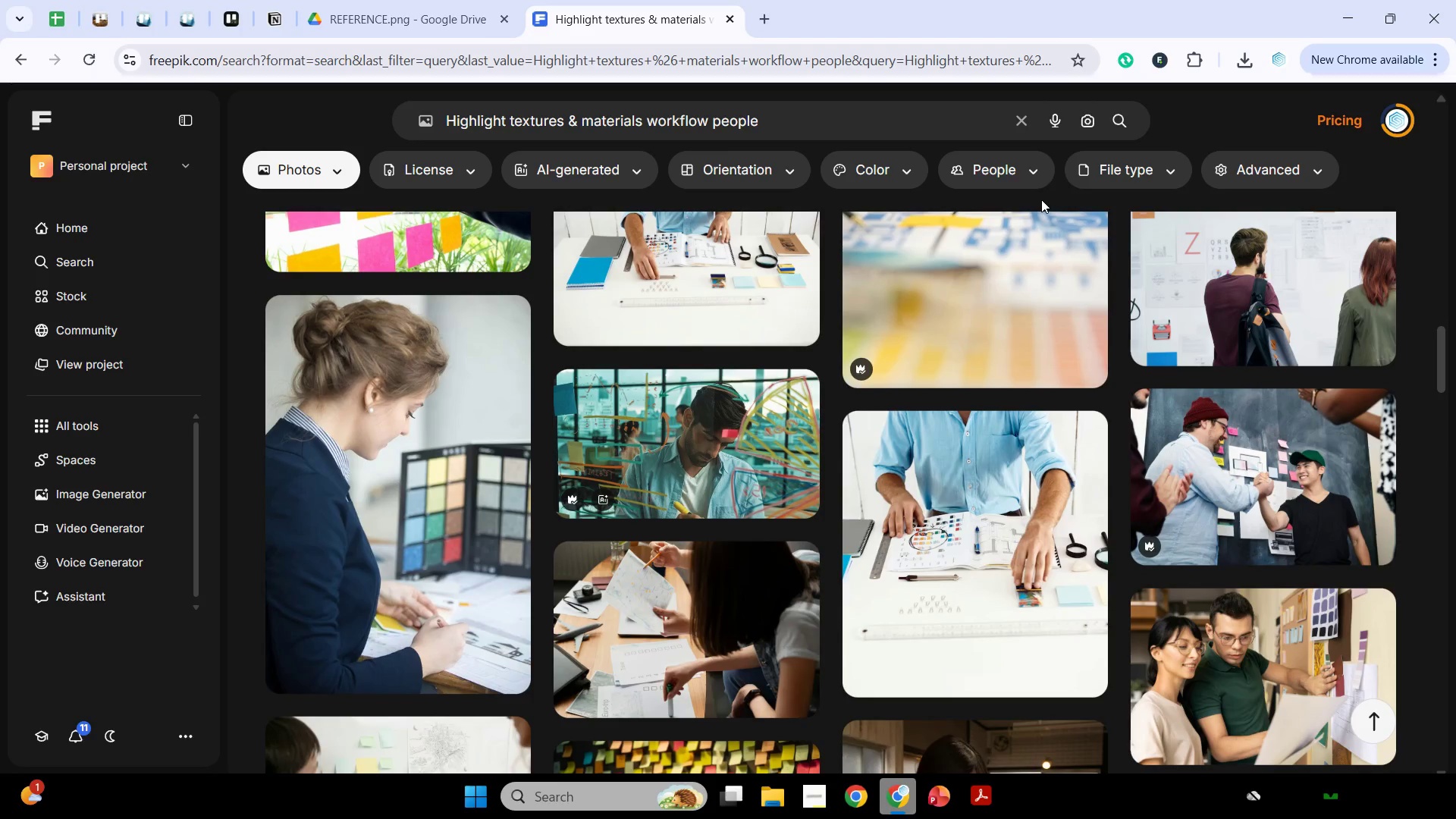 
scroll: coordinate [1041, 199], scroll_direction: up, amount: 5.0
 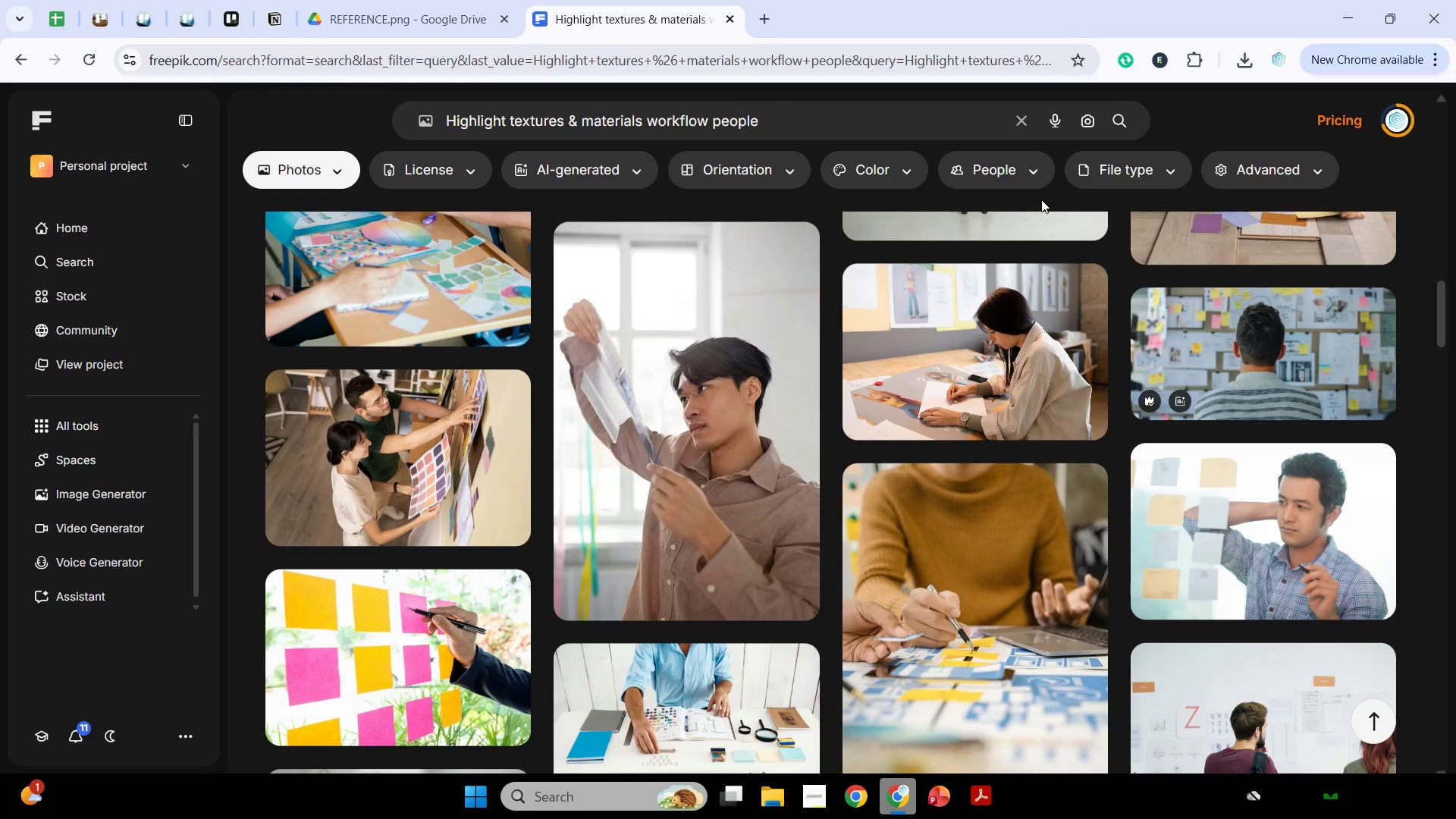 
scroll: coordinate [847, 235], scroll_direction: down, amount: 14.0
 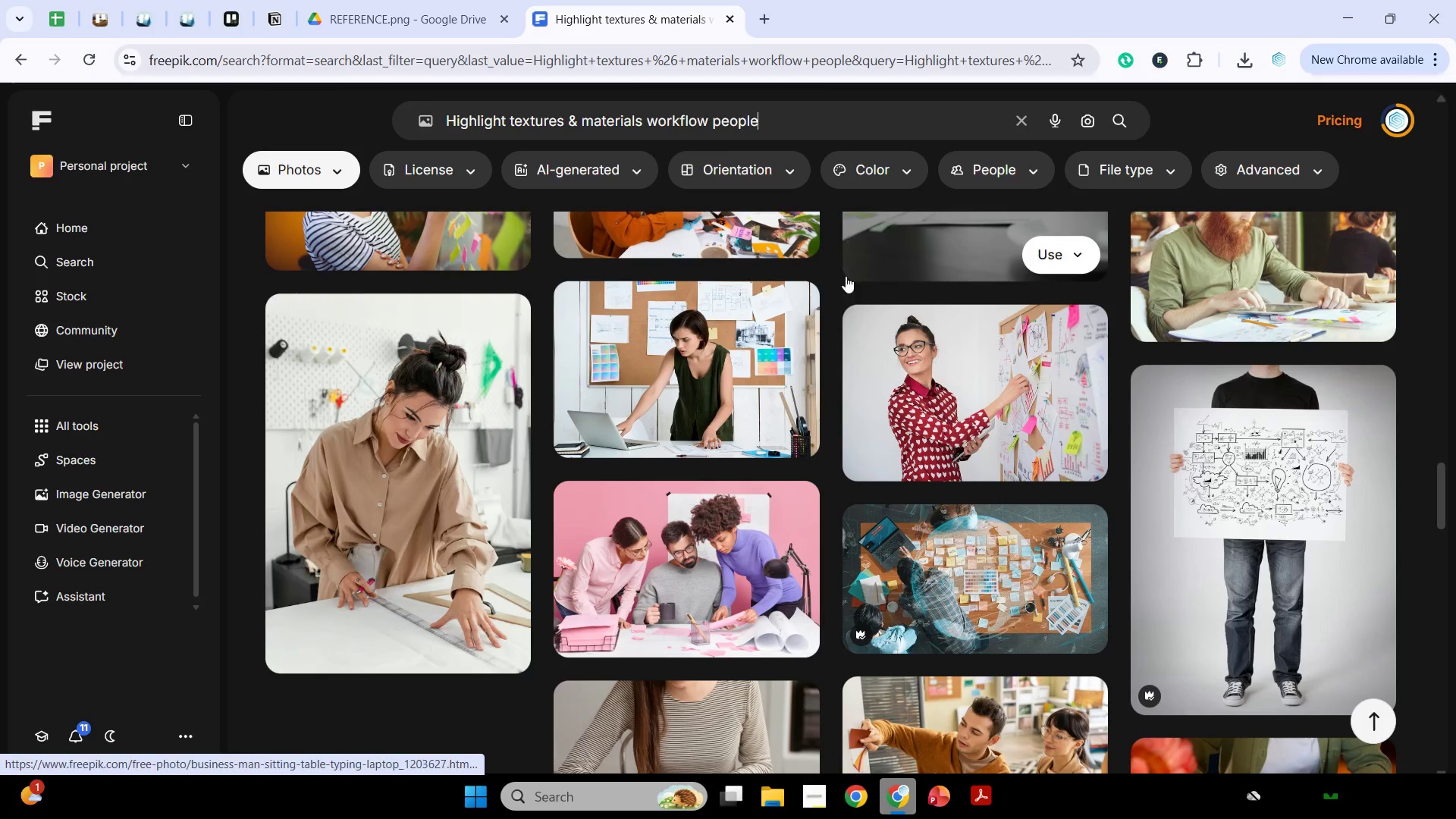 
left_click([717, 375])
 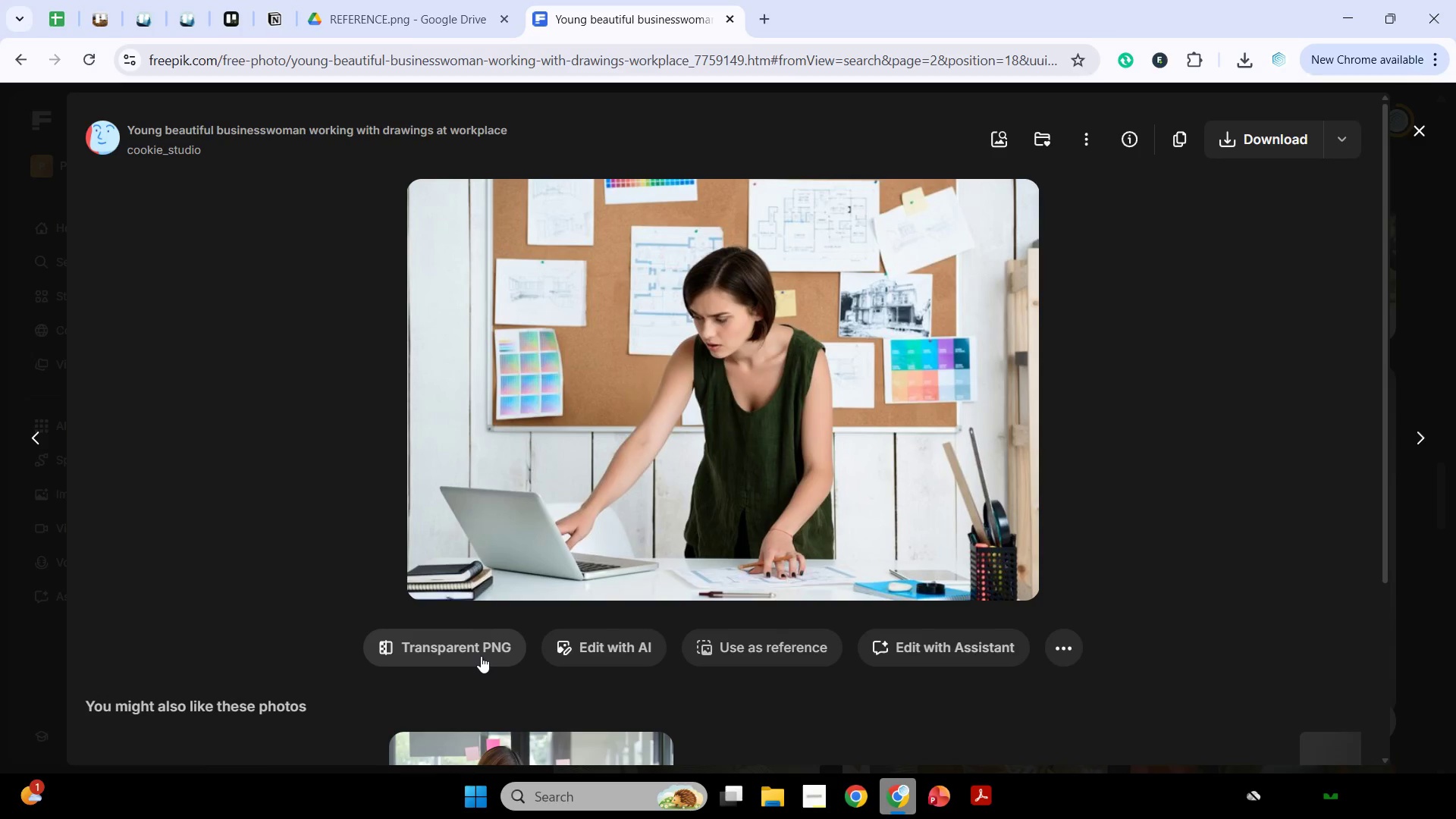 
left_click([481, 654])
 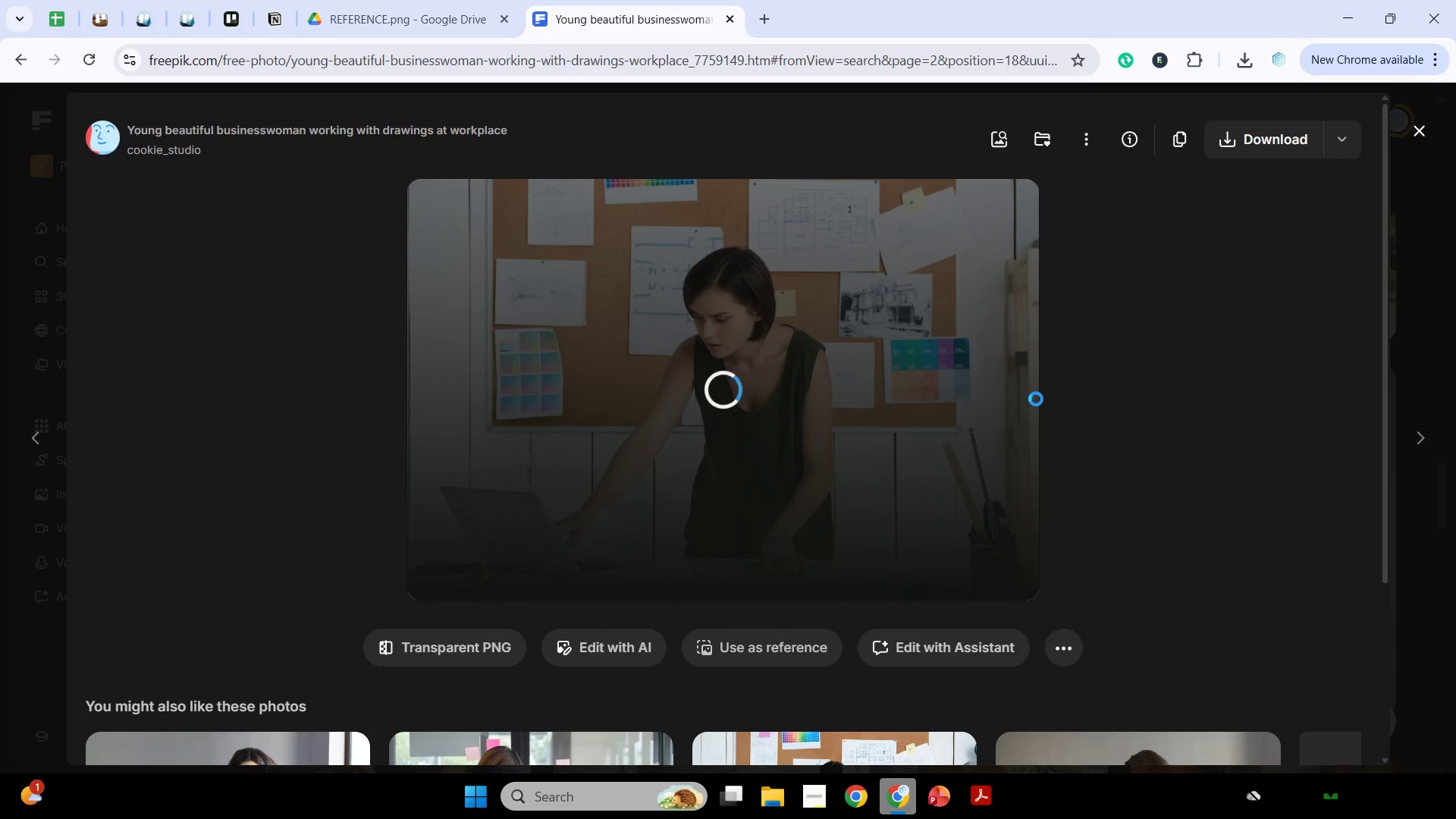 
scroll: coordinate [1069, 400], scroll_direction: down, amount: 5.0
 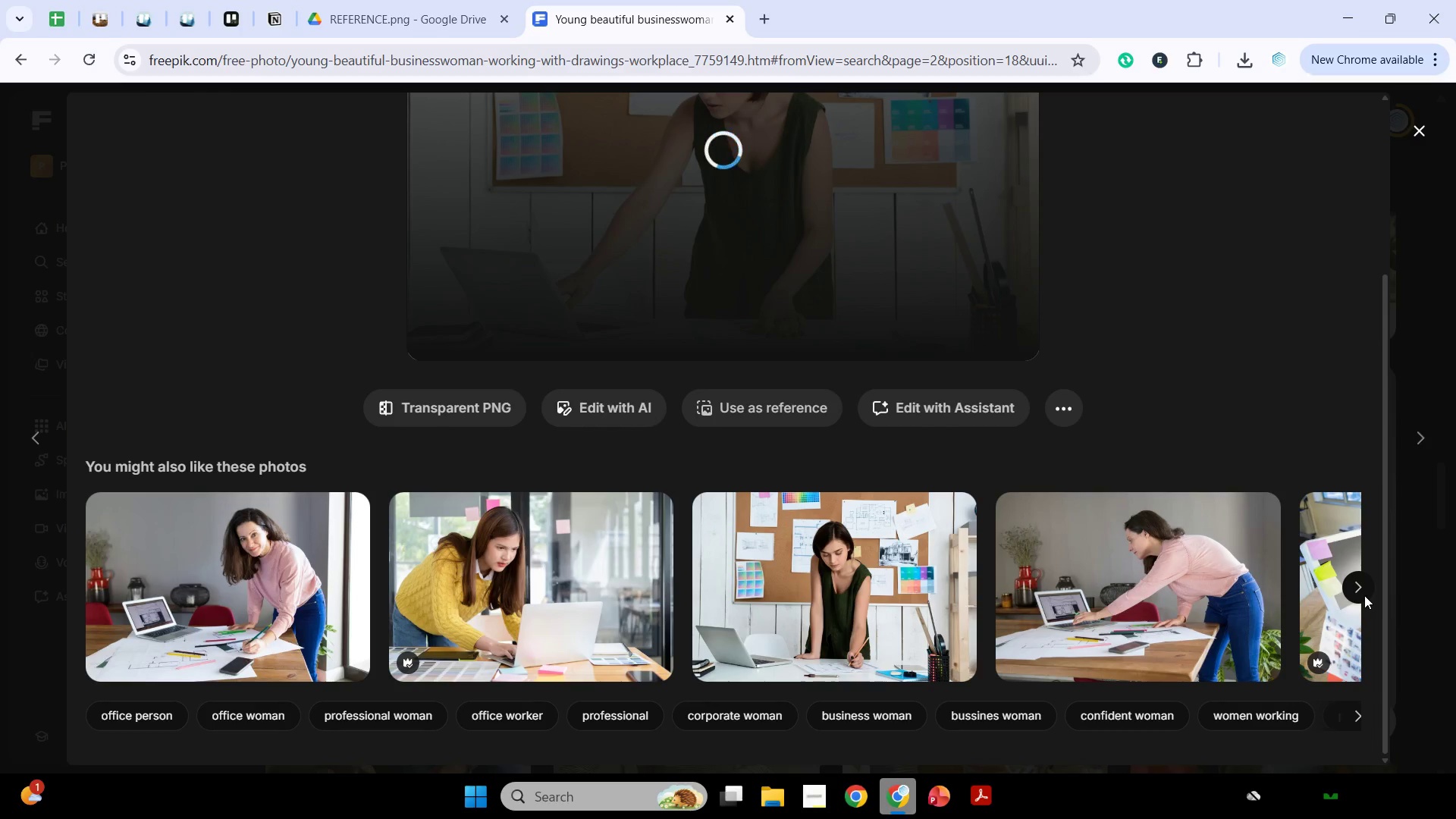 
scroll: coordinate [1208, 459], scroll_direction: up, amount: 3.0
 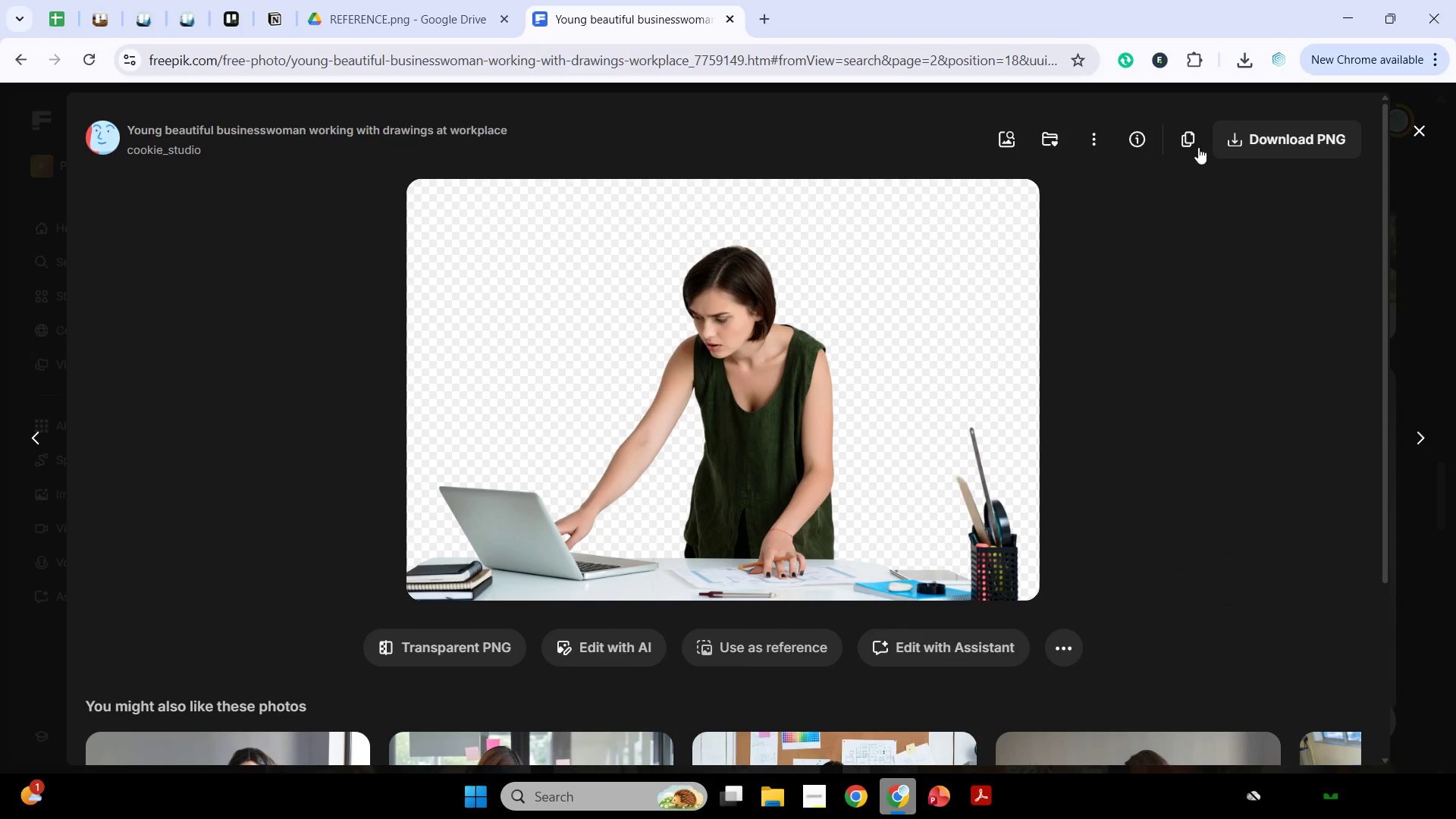 
left_click([1276, 130])
 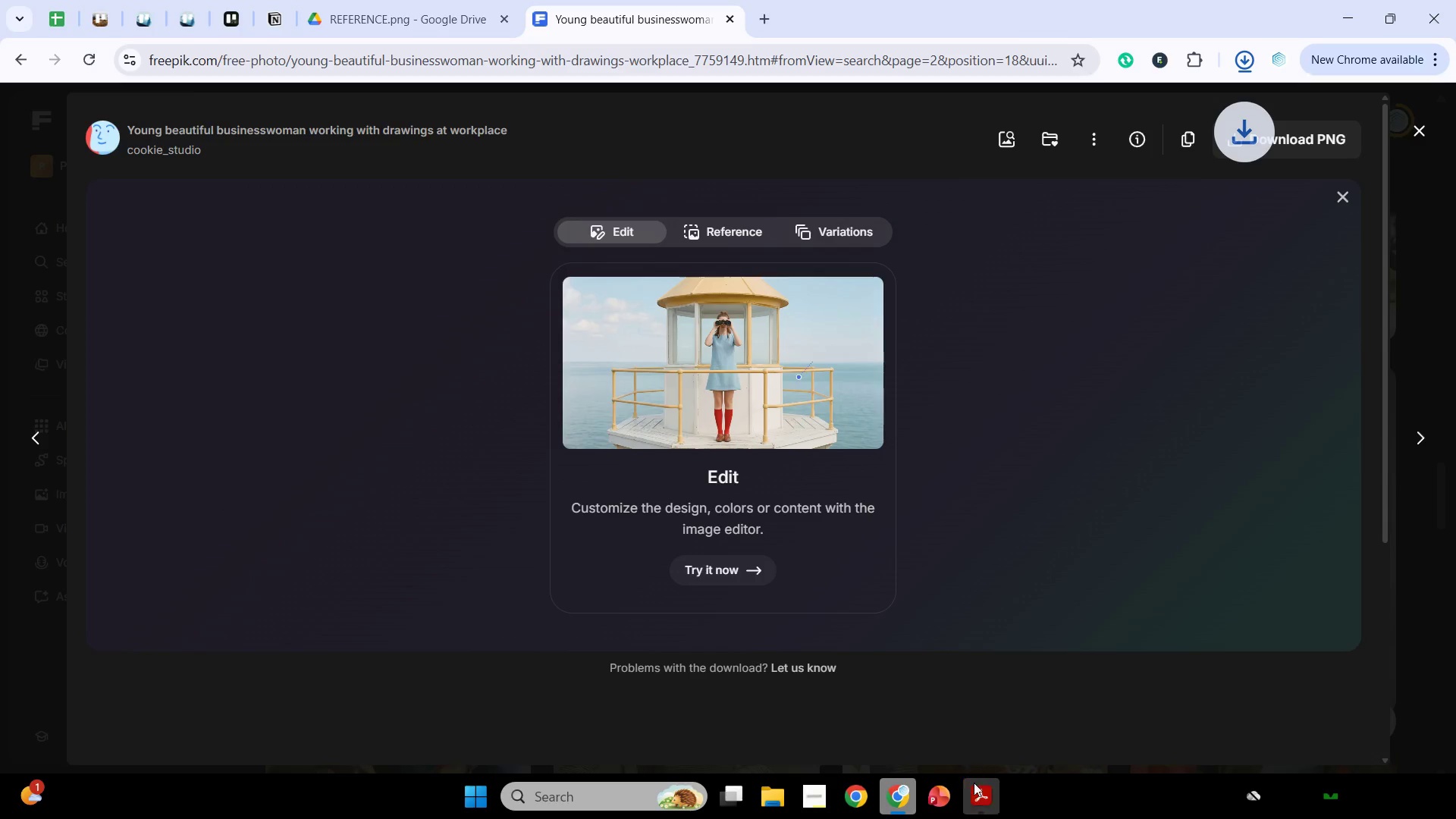 
left_click([943, 808])
 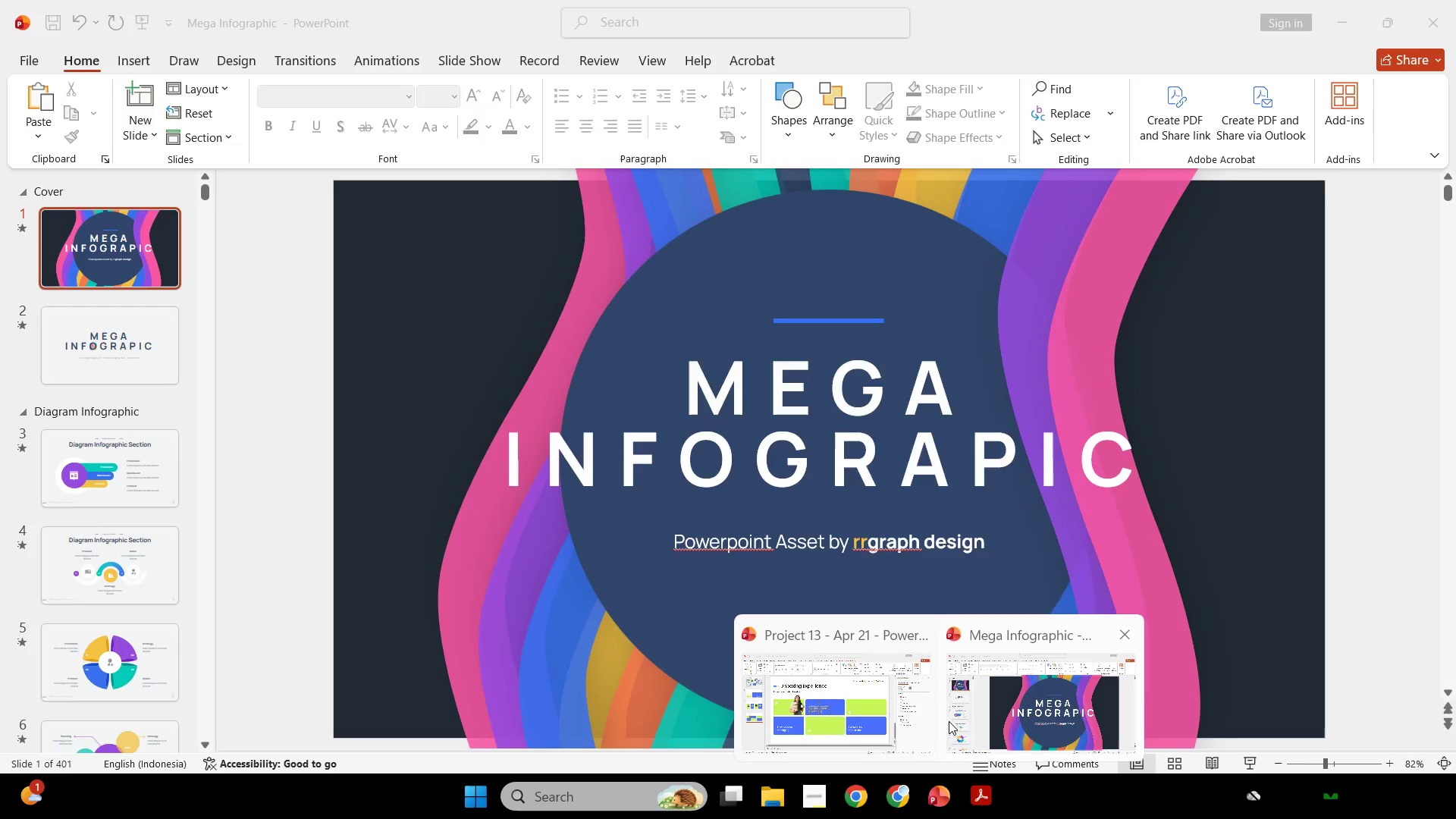 
left_click([852, 710])
 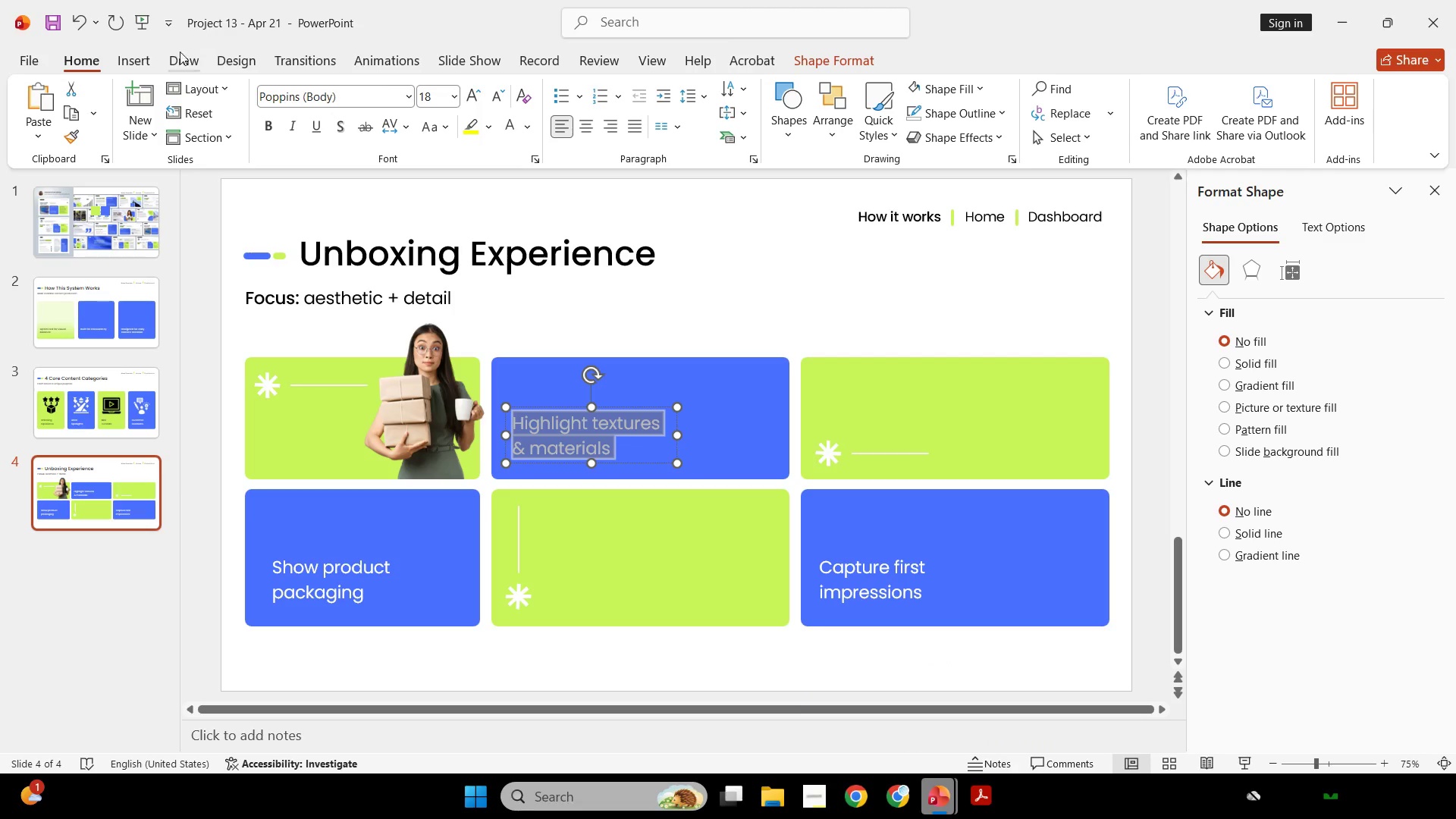 
left_click([133, 59])
 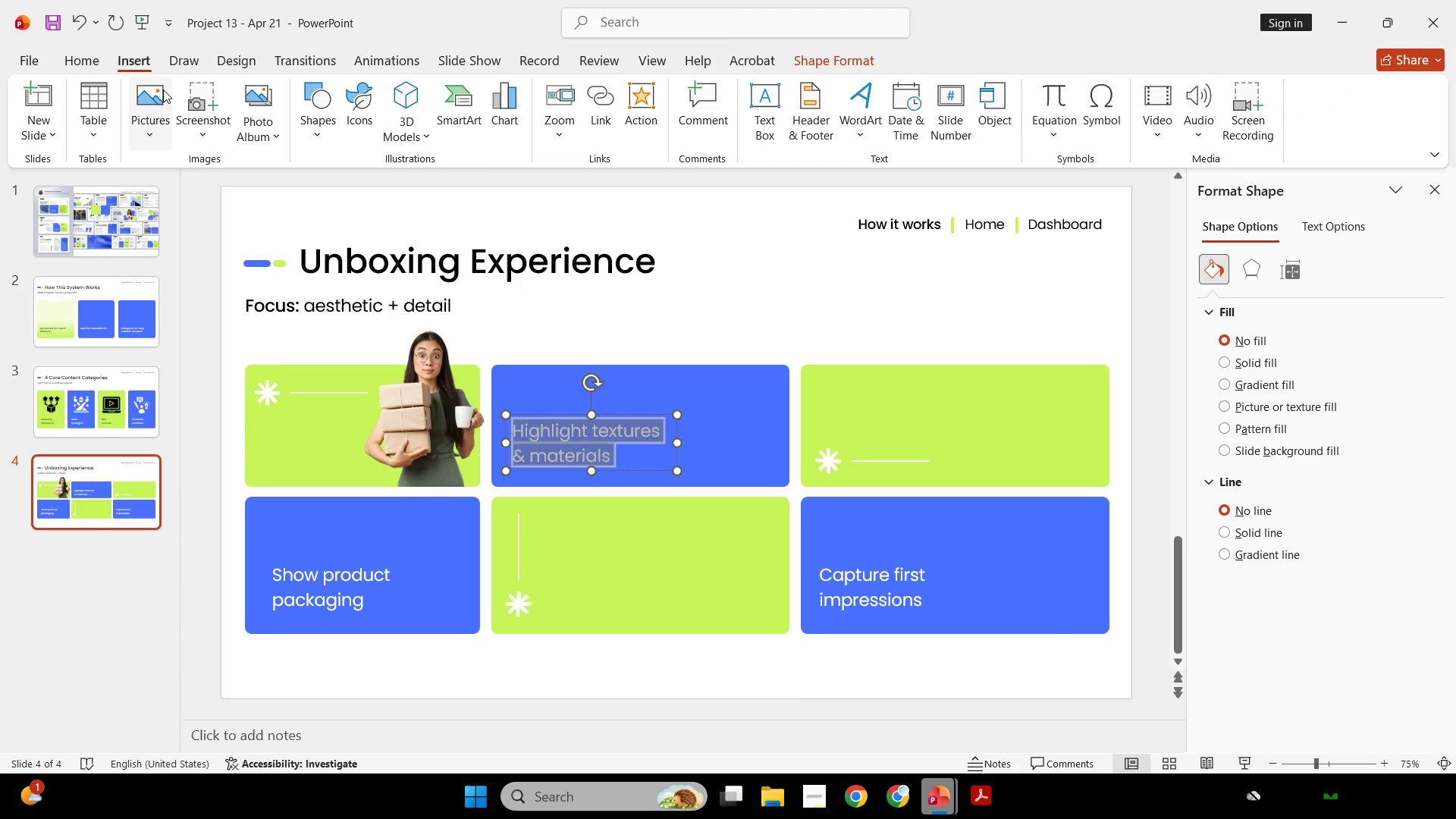 
left_click([163, 99])
 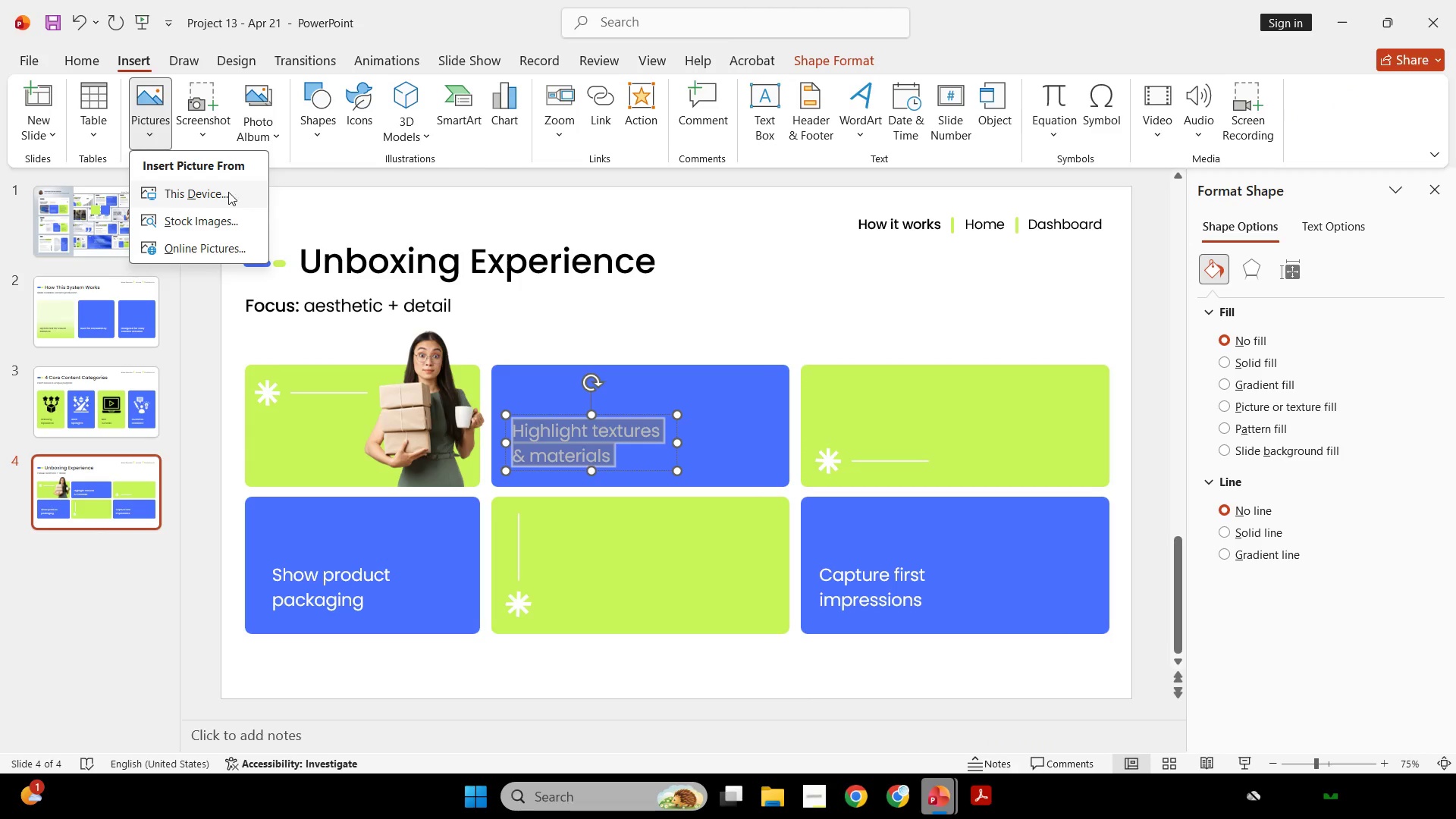 
left_click([228, 192])
 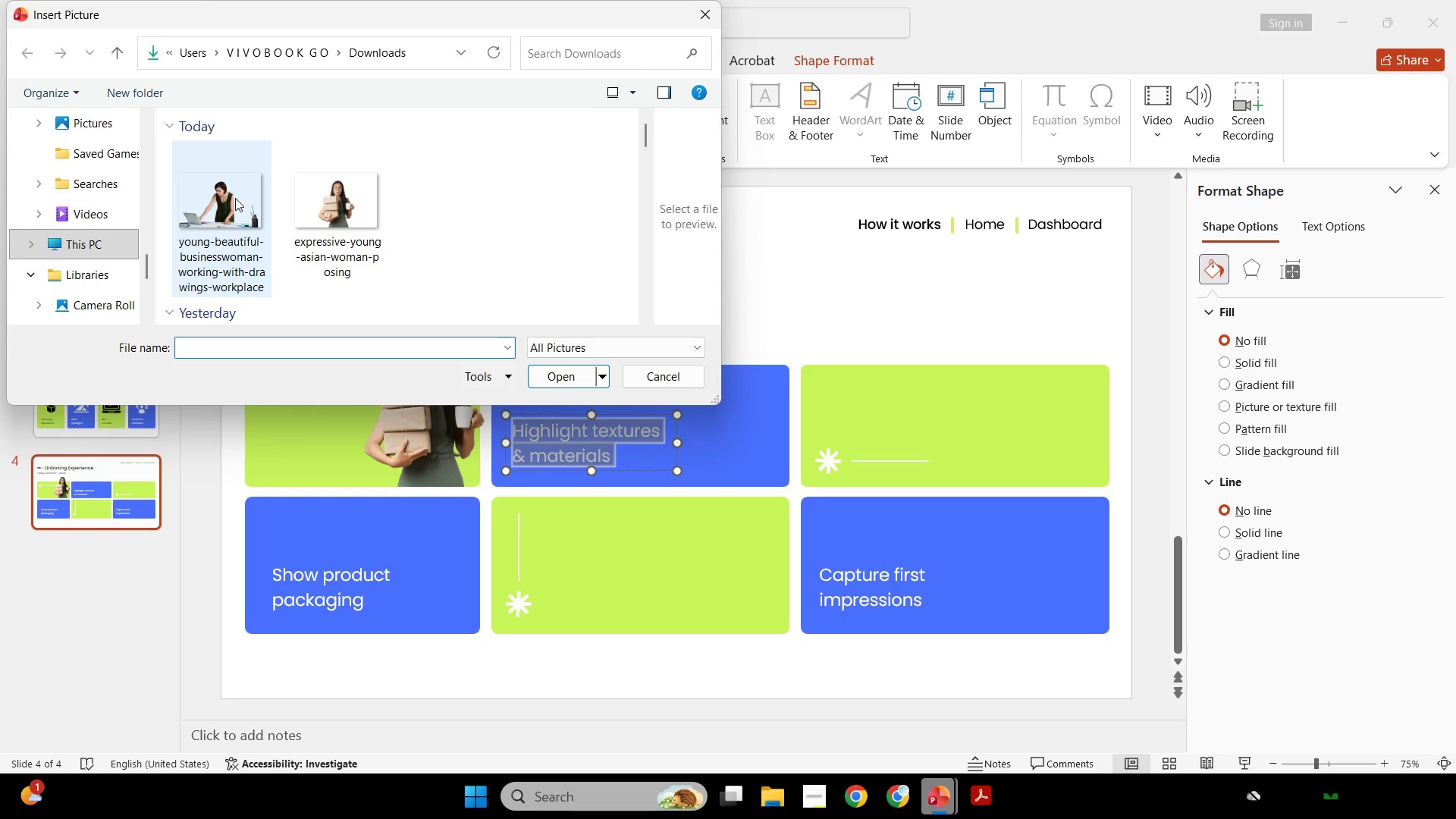 
left_click([235, 198])
 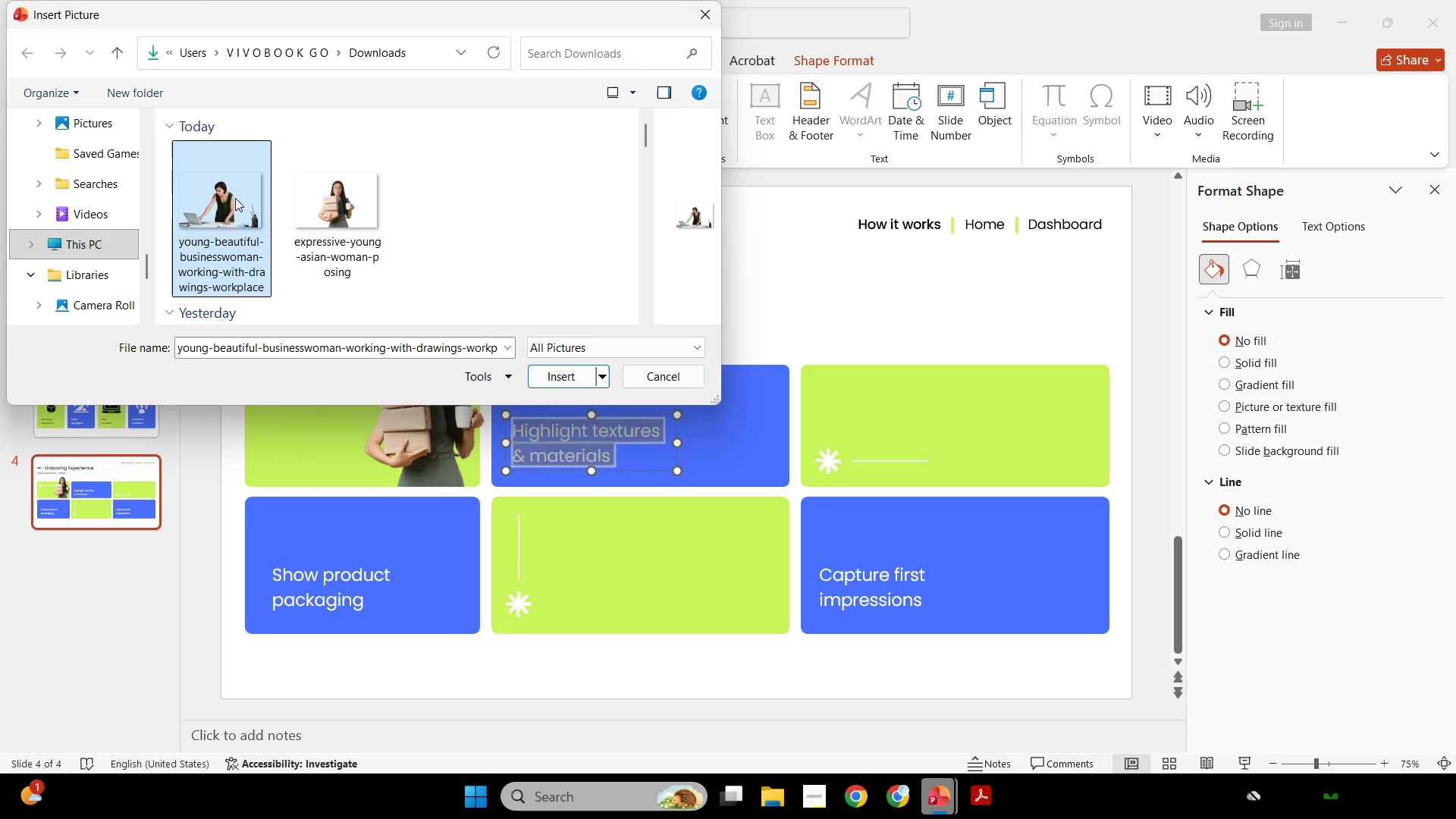 
double_click([235, 198])
 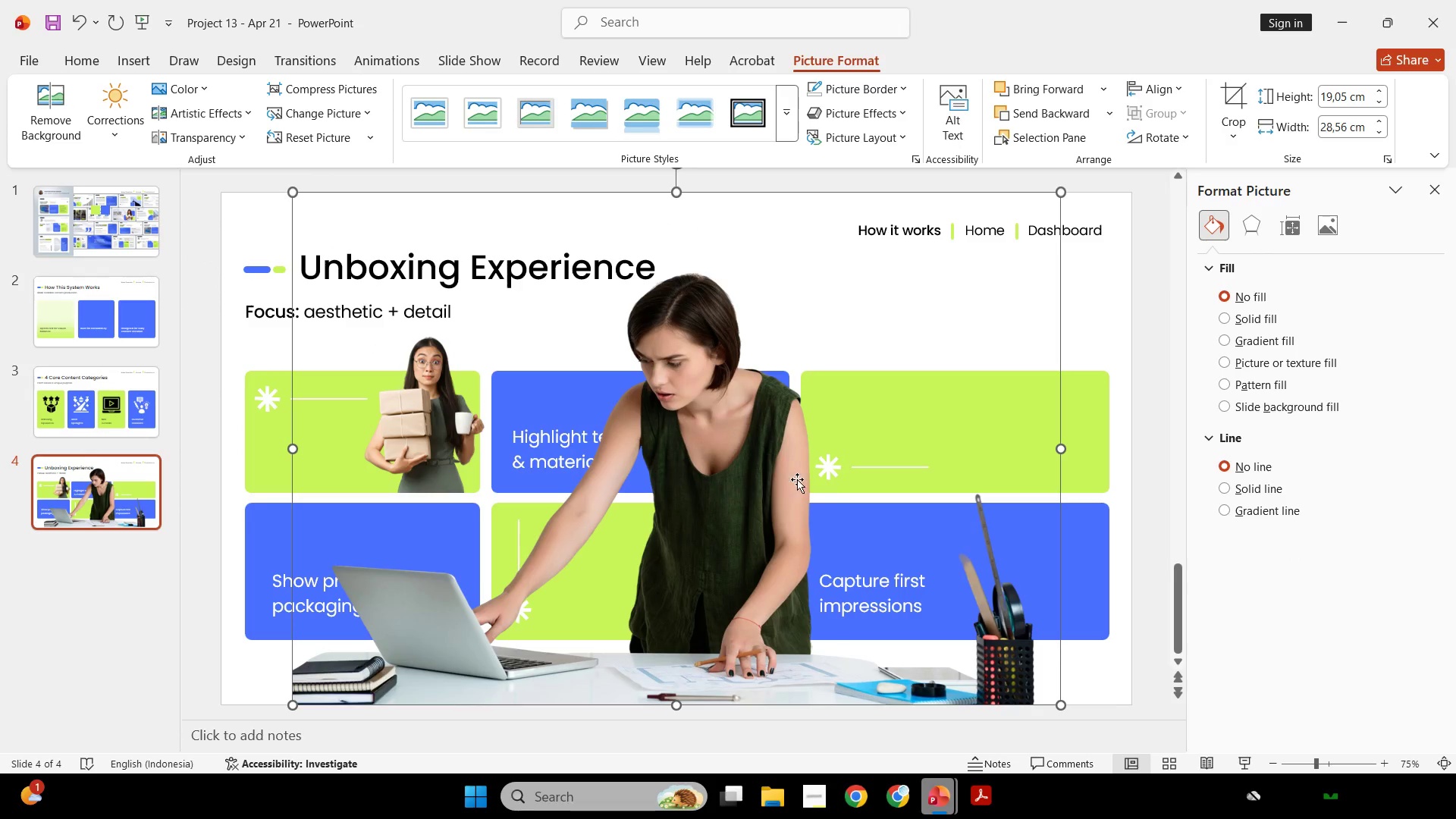 
key(Control+ControlLeft)
 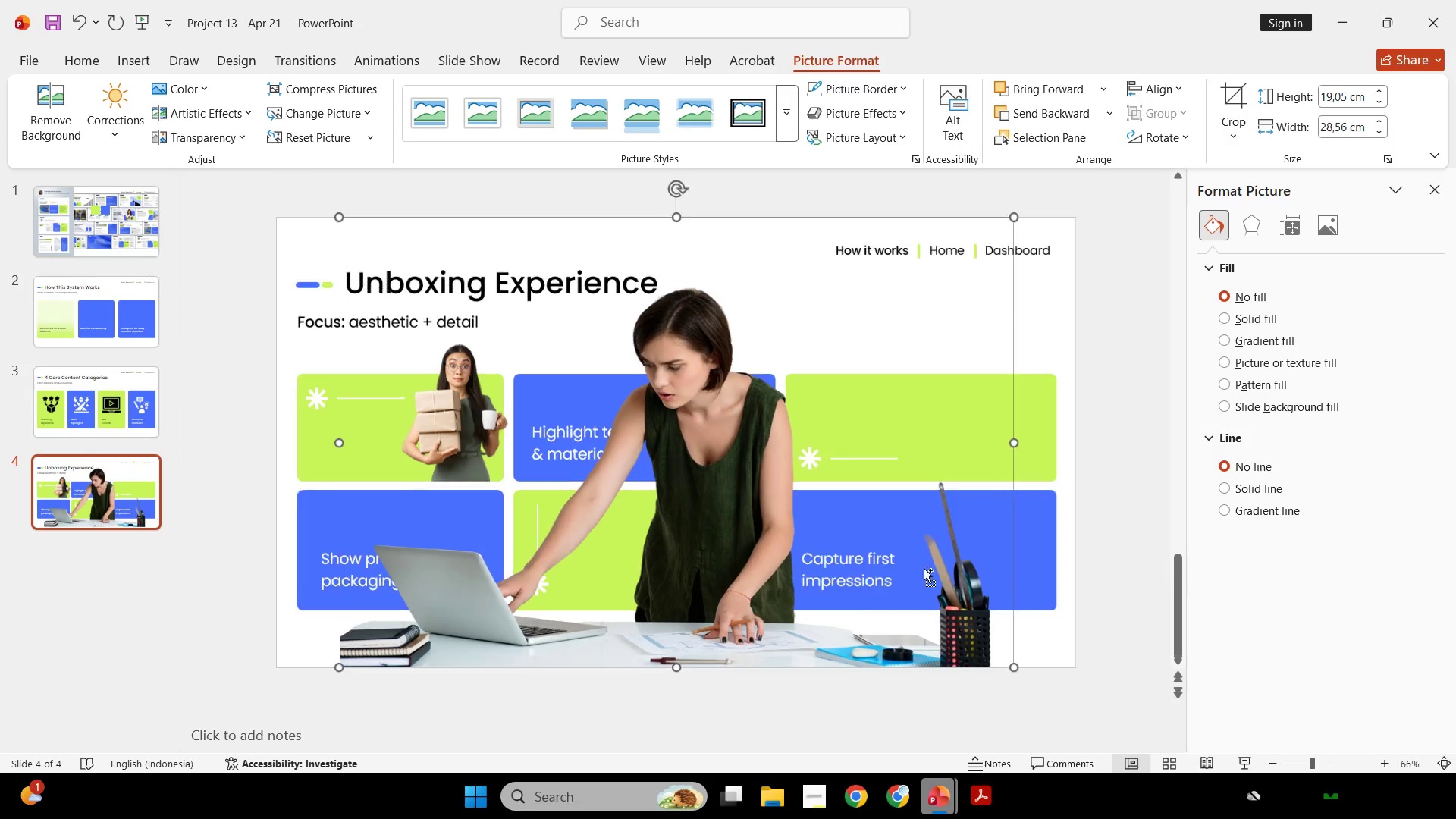 
hold_key(key=ShiftLeft, duration=0.91)
 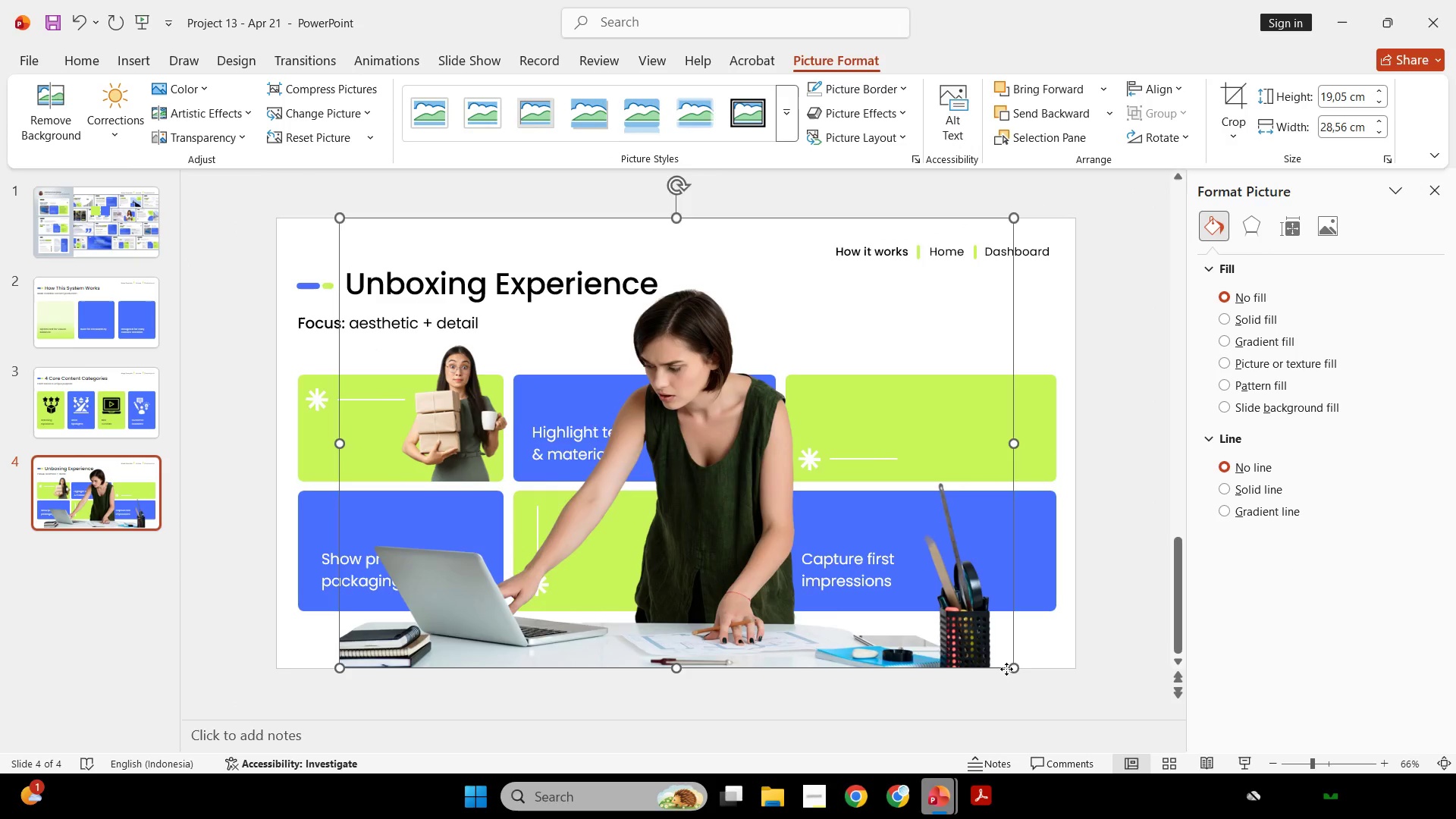 
scroll: coordinate [921, 561], scroll_direction: down, amount: 1.0
 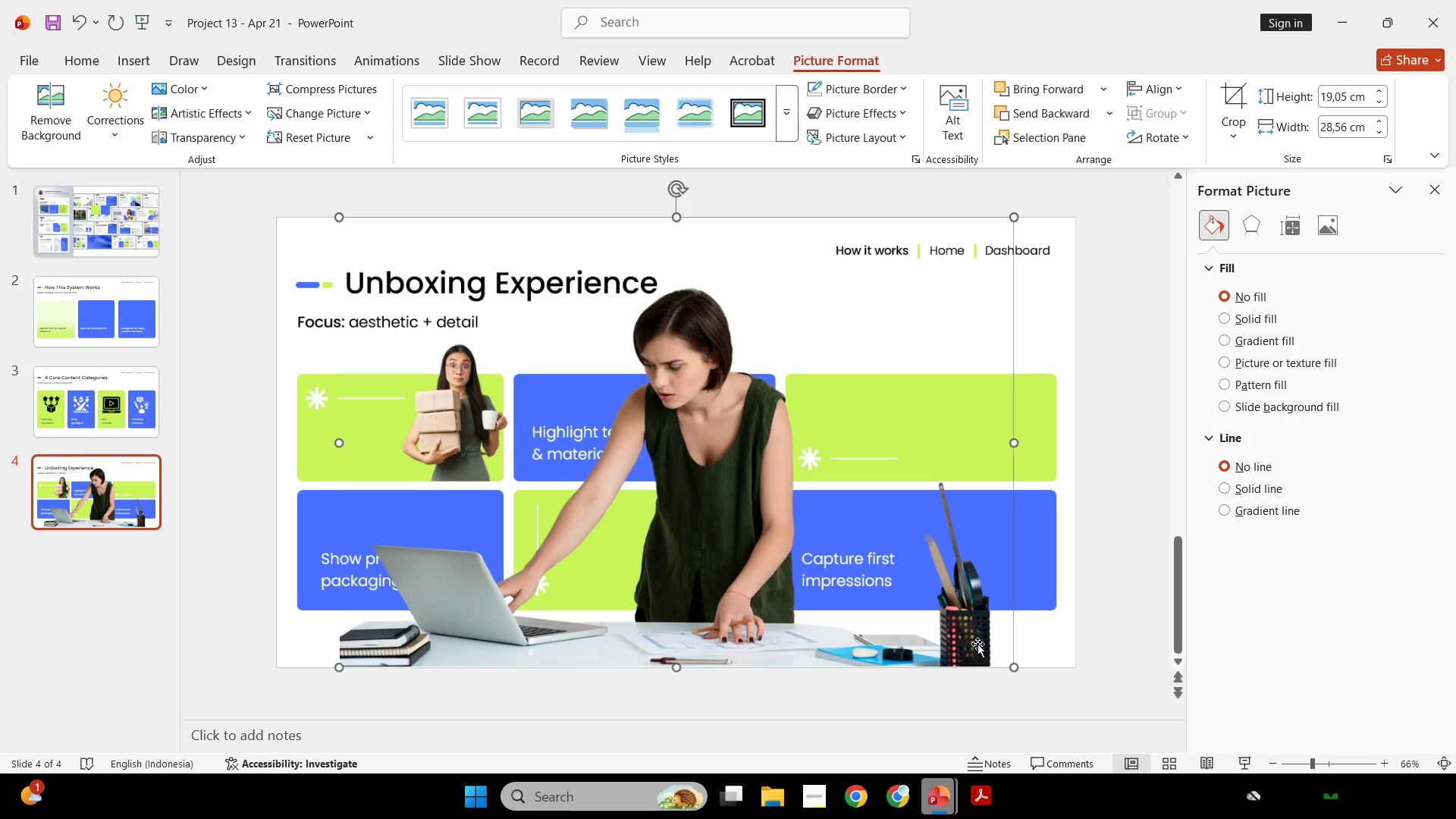 
left_click_drag(start_coordinate=[1006, 669], to_coordinate=[806, 487])
 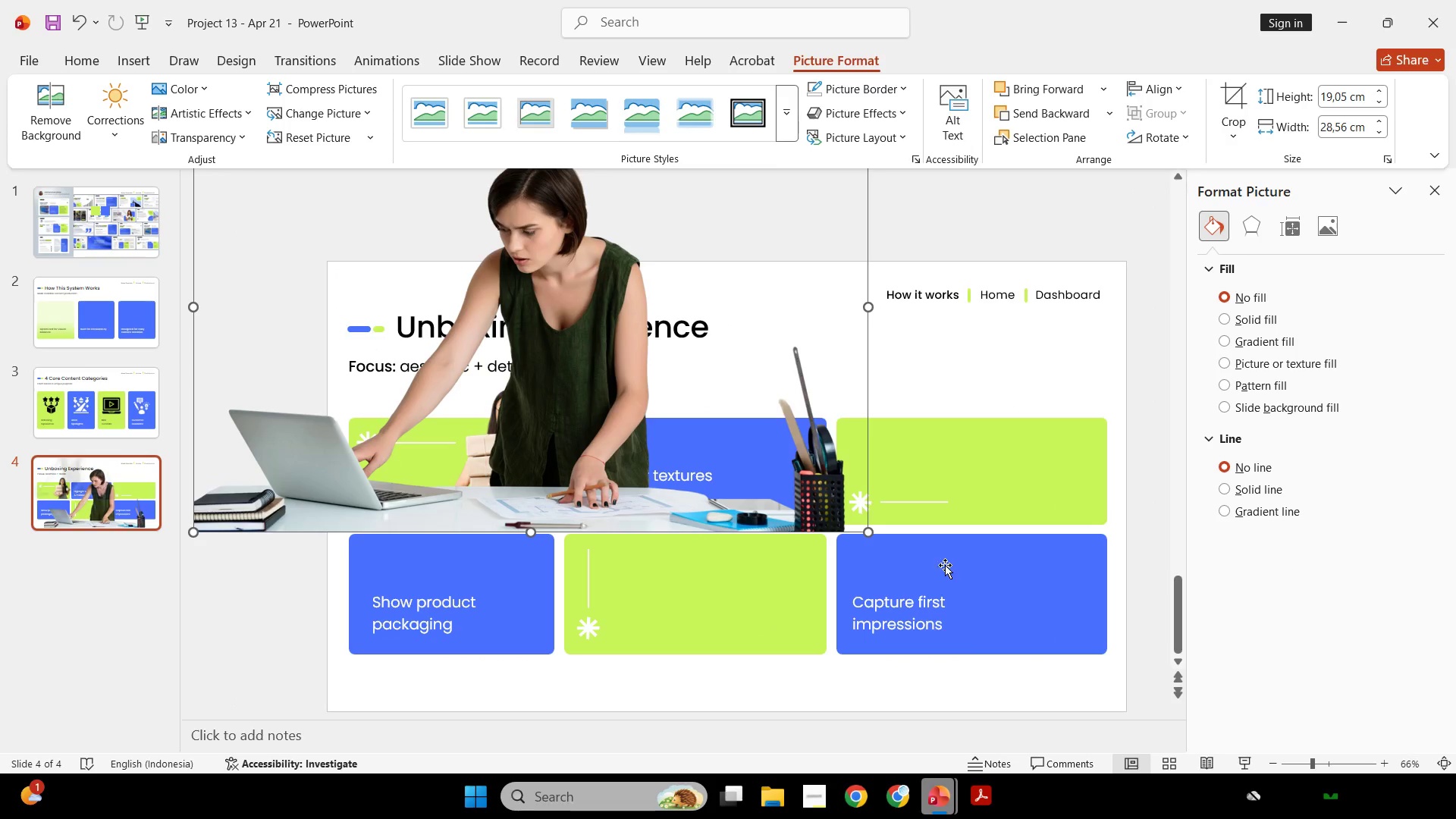 
key(Control+Z)
 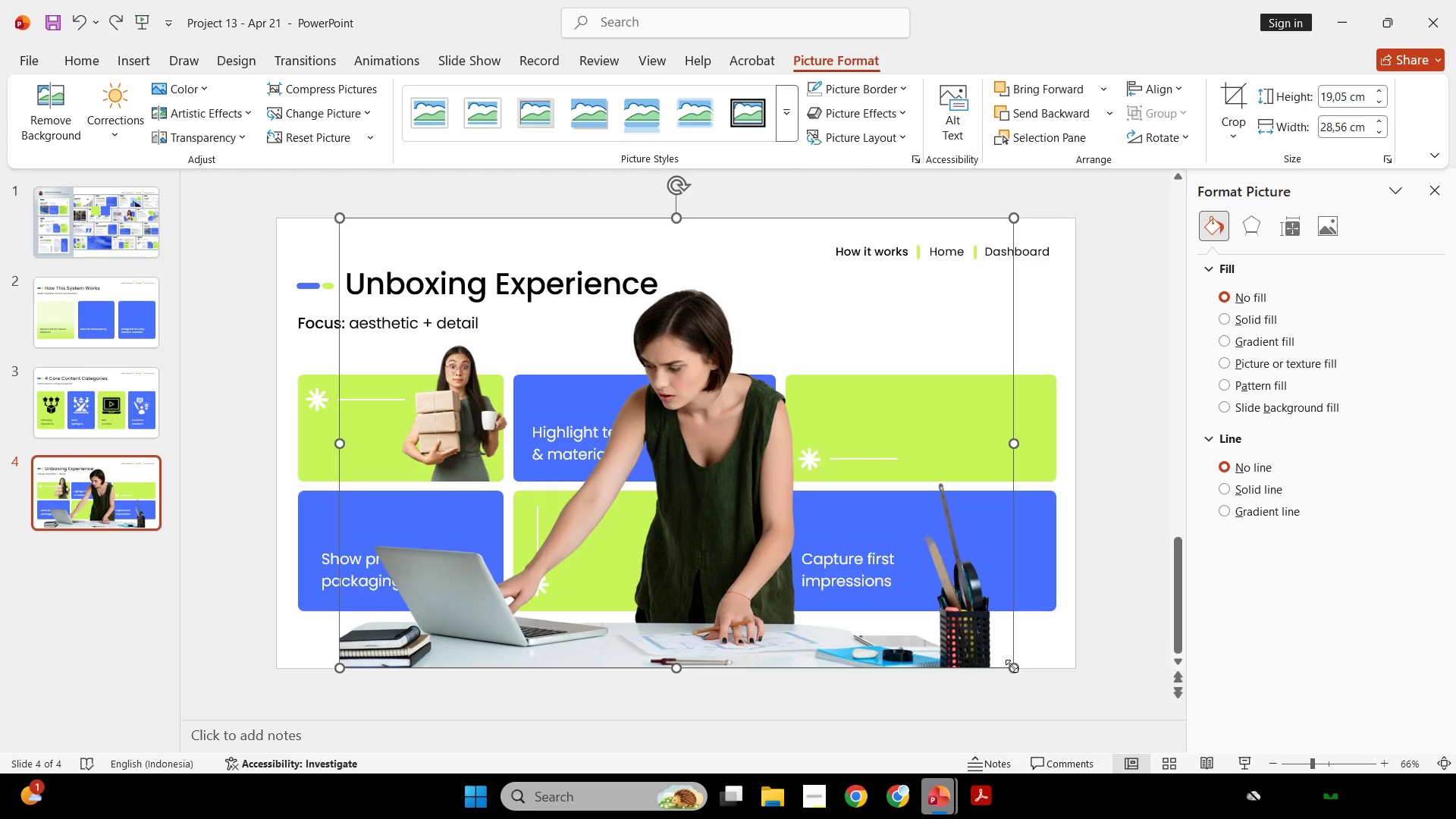 
left_click_drag(start_coordinate=[1011, 664], to_coordinate=[615, 358])
 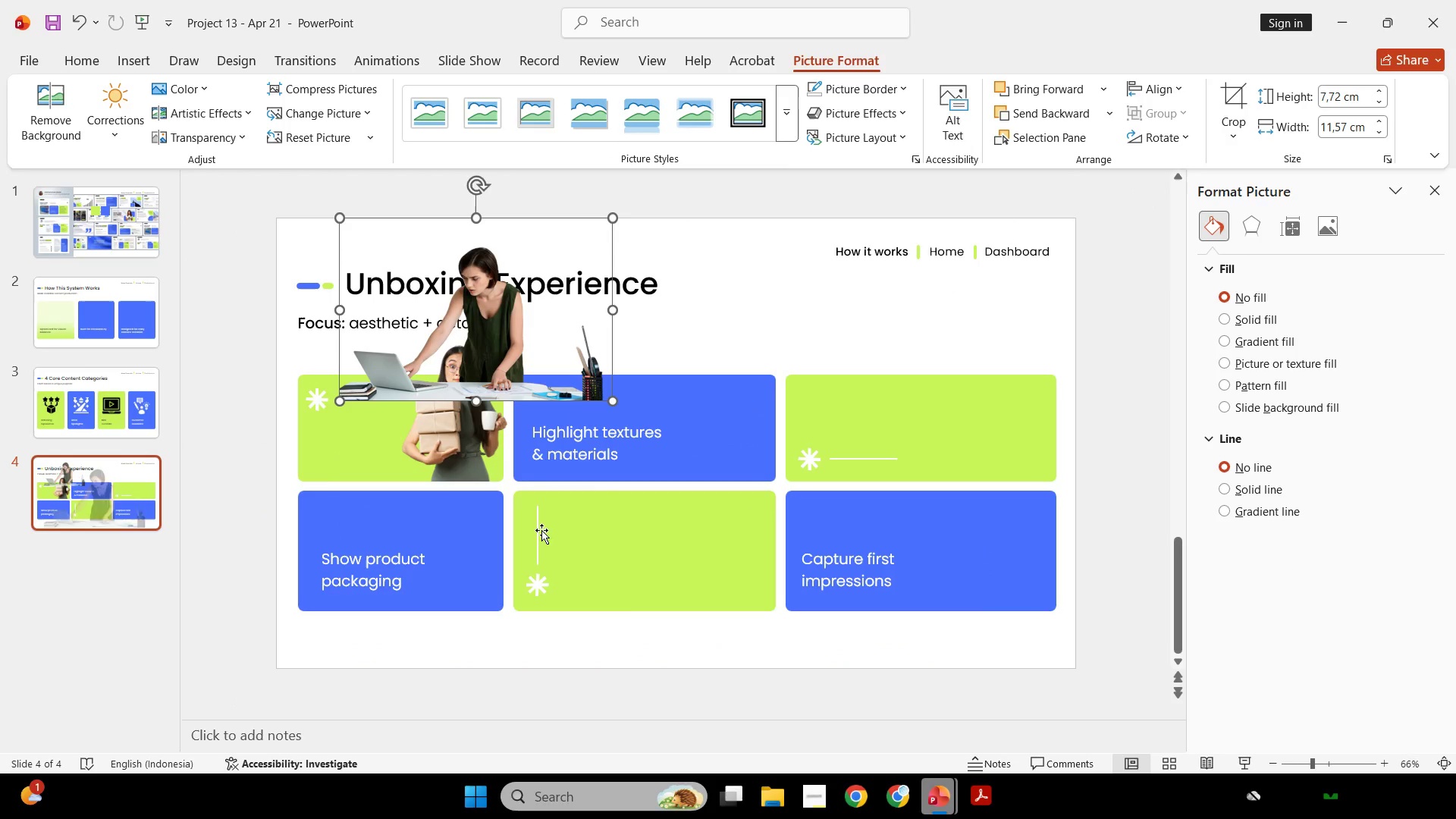 
left_click([540, 528])
 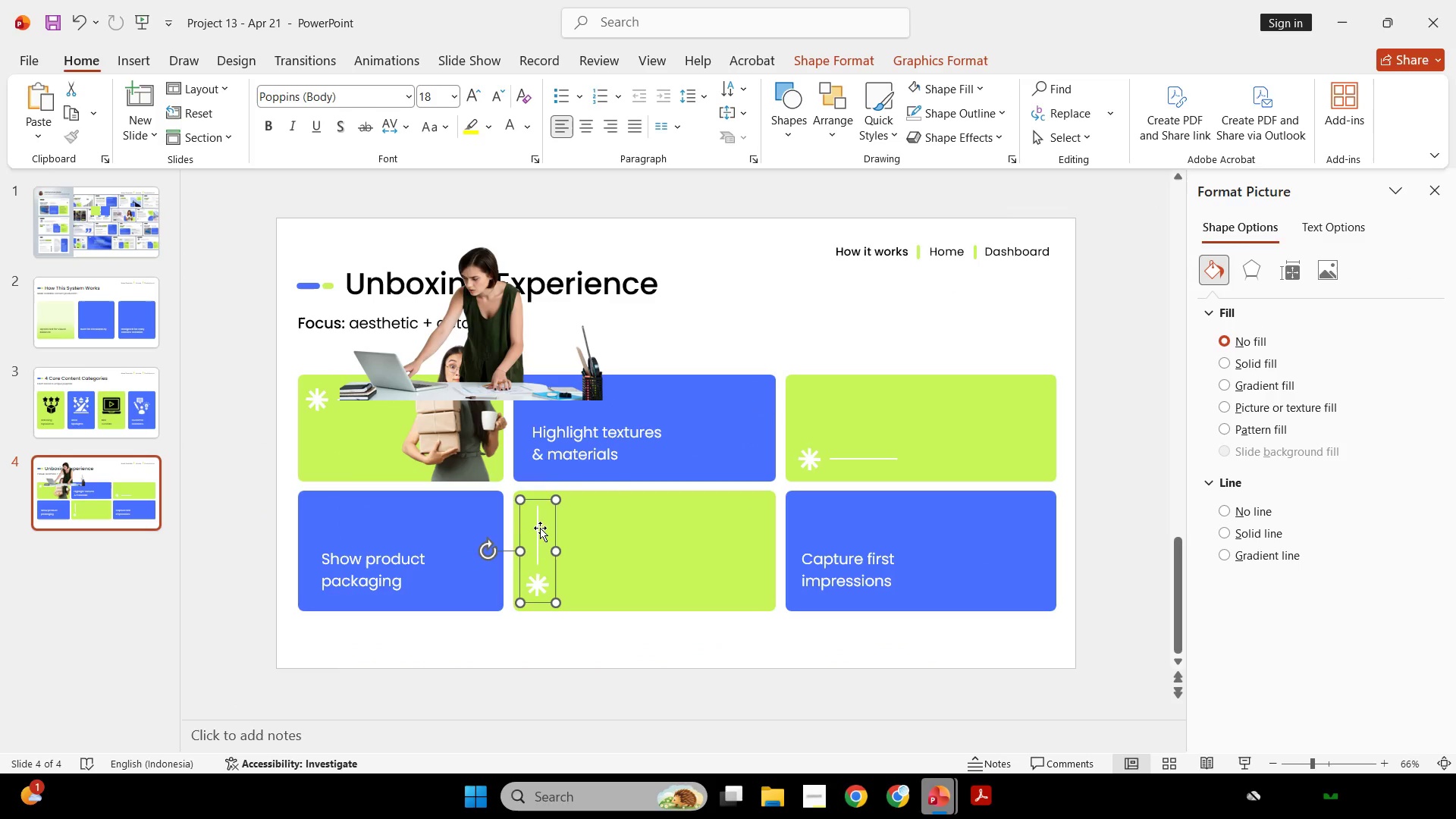 
left_click_drag(start_coordinate=[540, 528], to_coordinate=[1009, 529])
 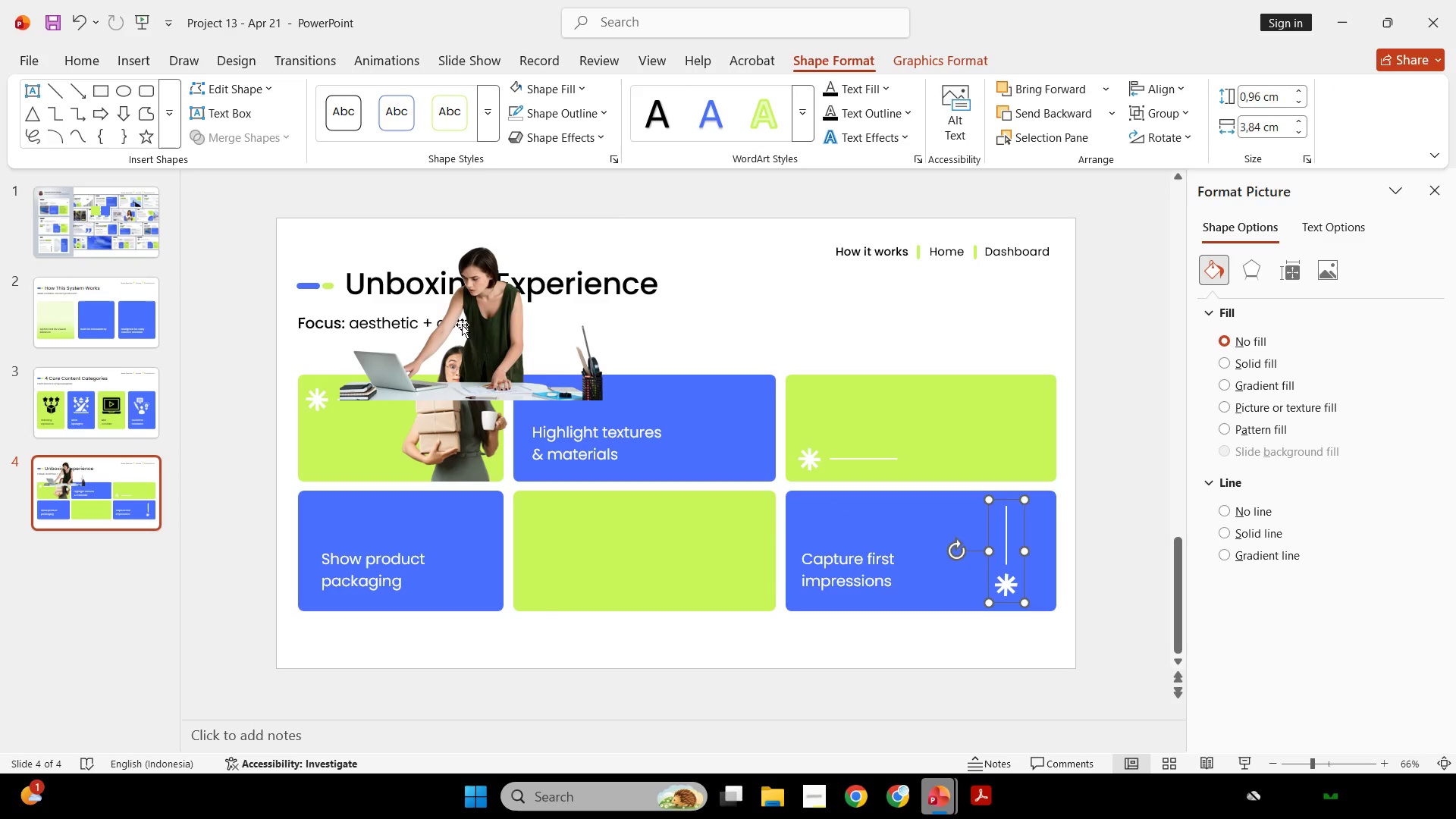 
left_click_drag(start_coordinate=[469, 329], to_coordinate=[640, 540])
 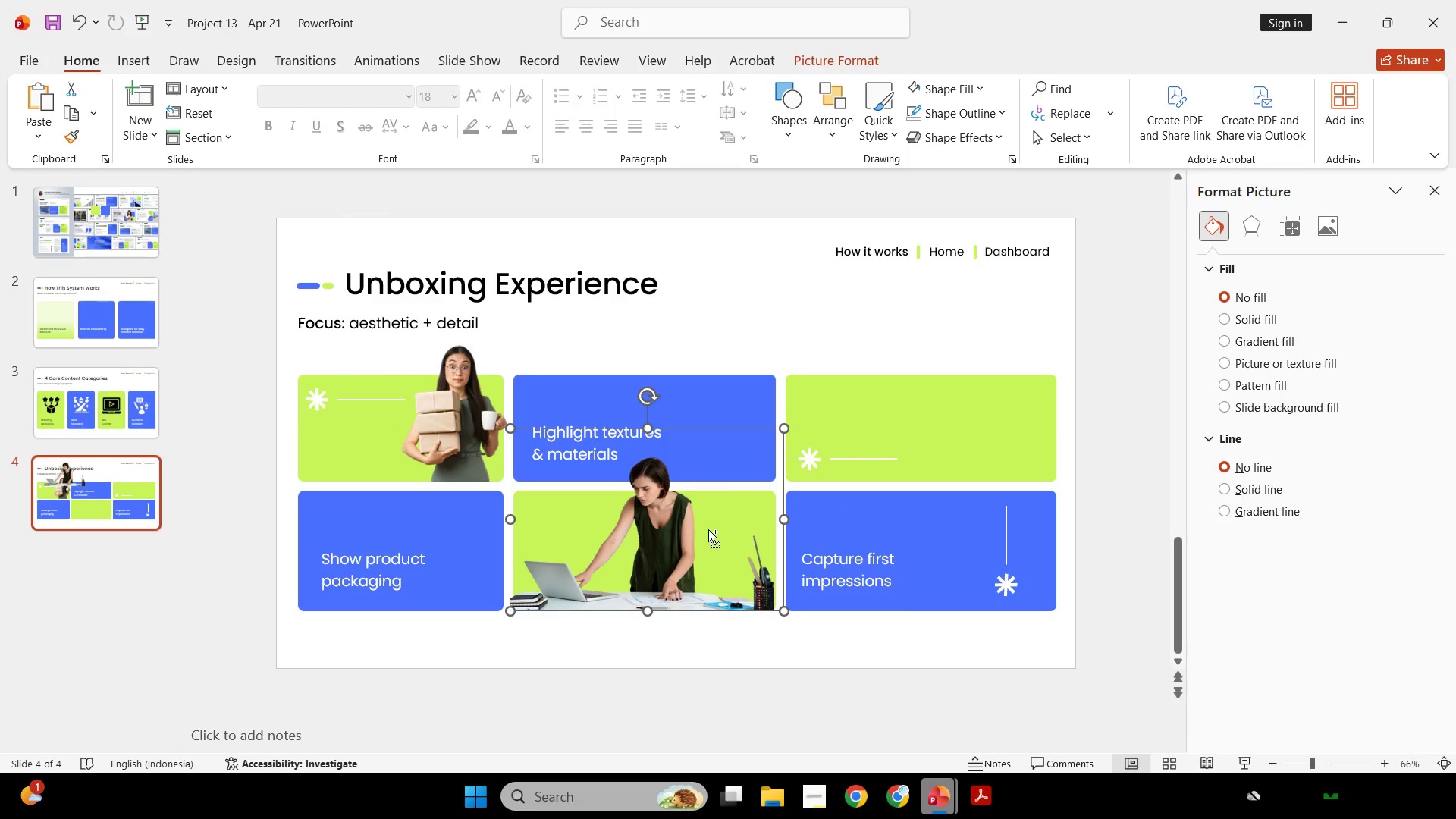 
key(Control+ControlLeft)
 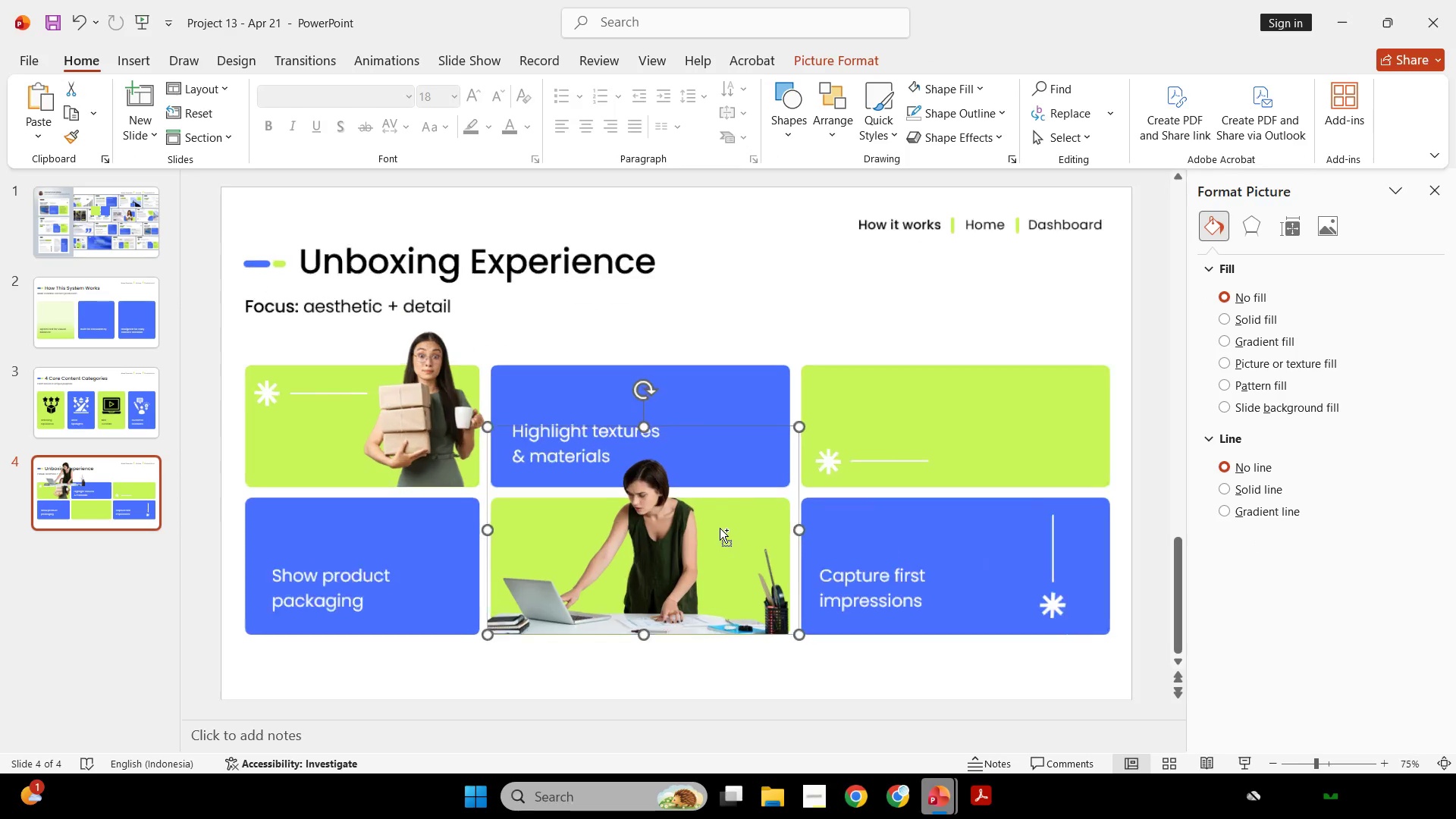 
hold_key(key=ShiftLeft, duration=1.31)
 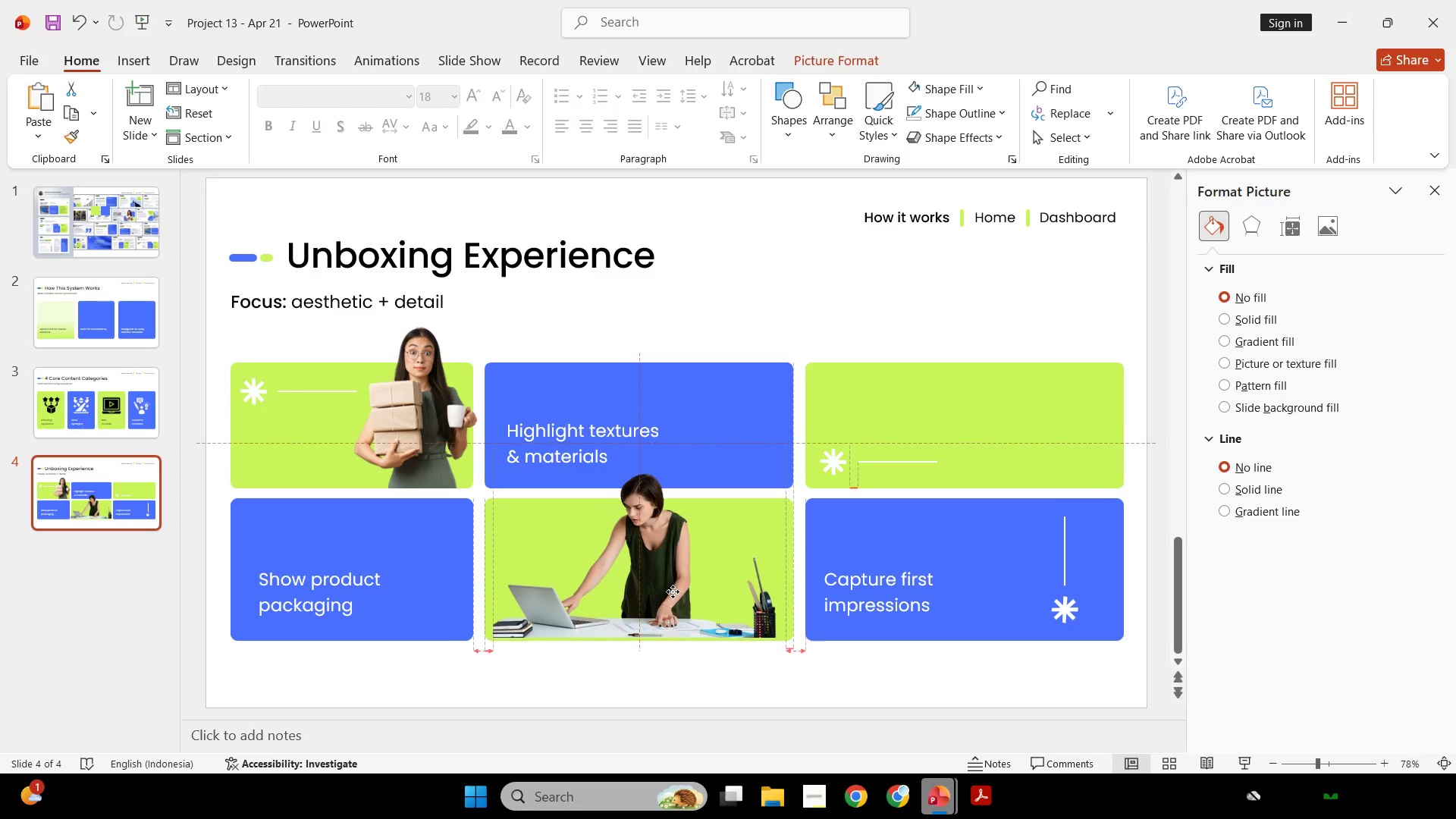 
scroll: coordinate [720, 528], scroll_direction: up, amount: 2.0
 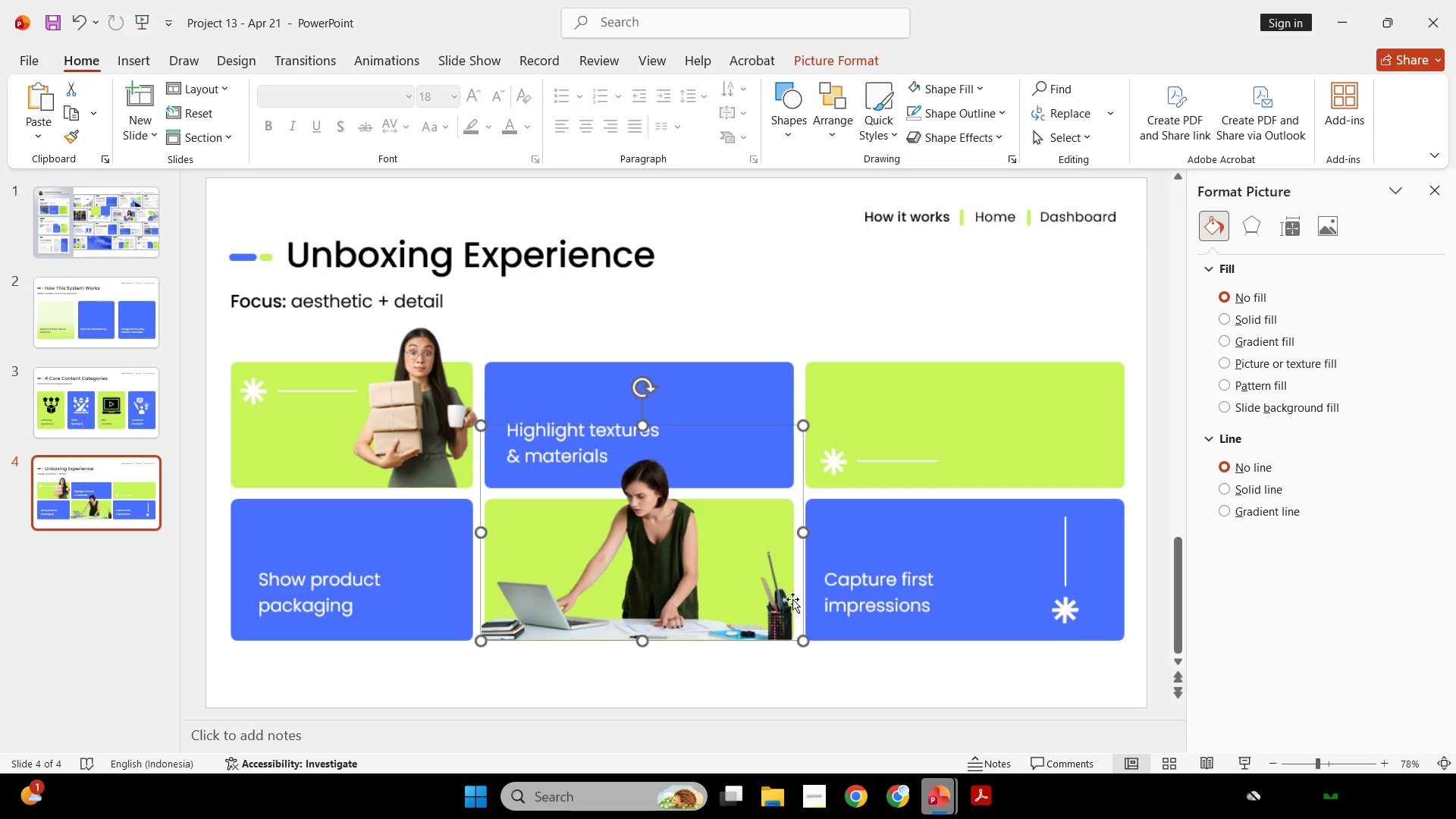 
left_click_drag(start_coordinate=[802, 637], to_coordinate=[769, 615])
 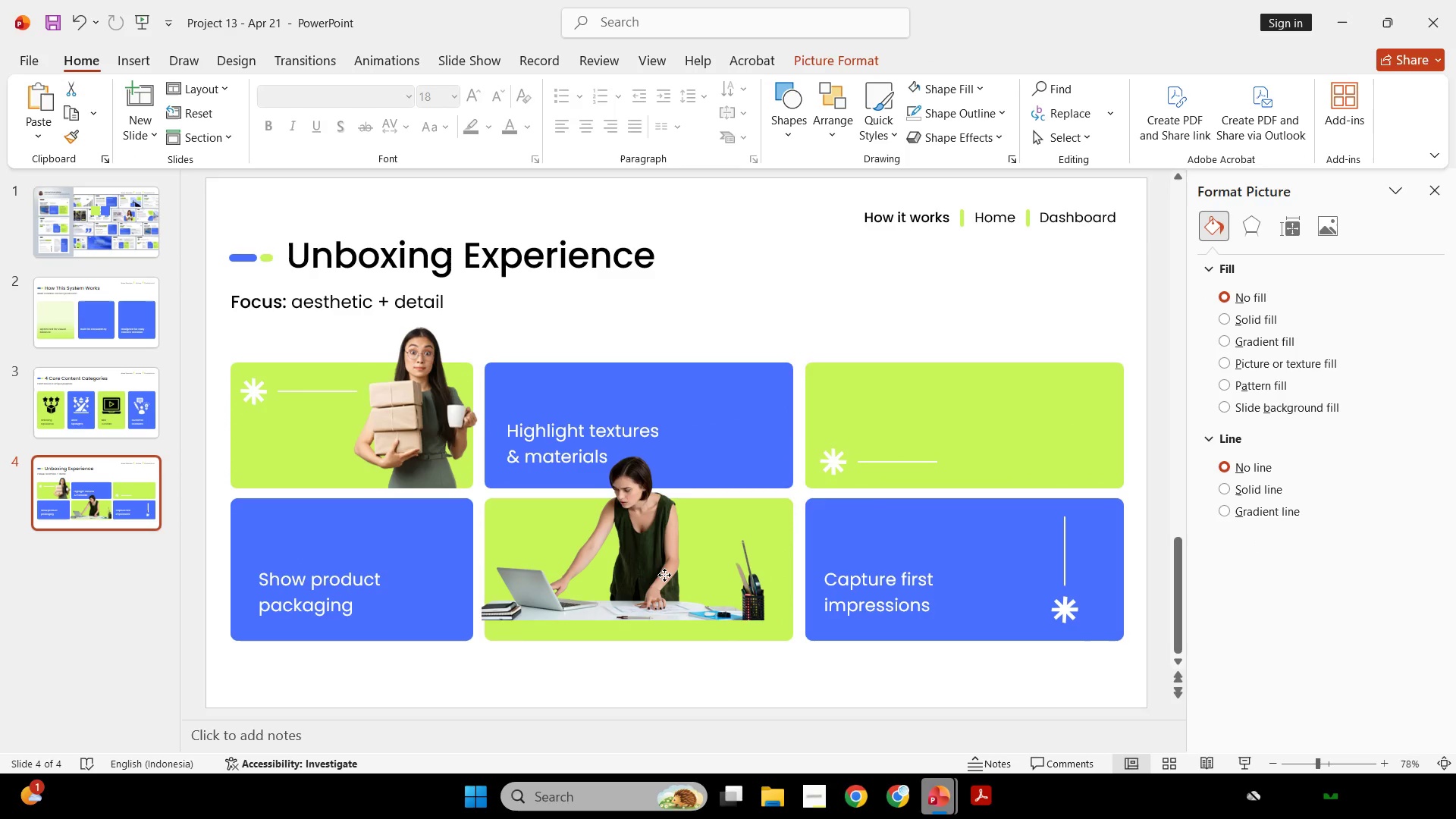 
left_click_drag(start_coordinate=[661, 573], to_coordinate=[665, 591])
 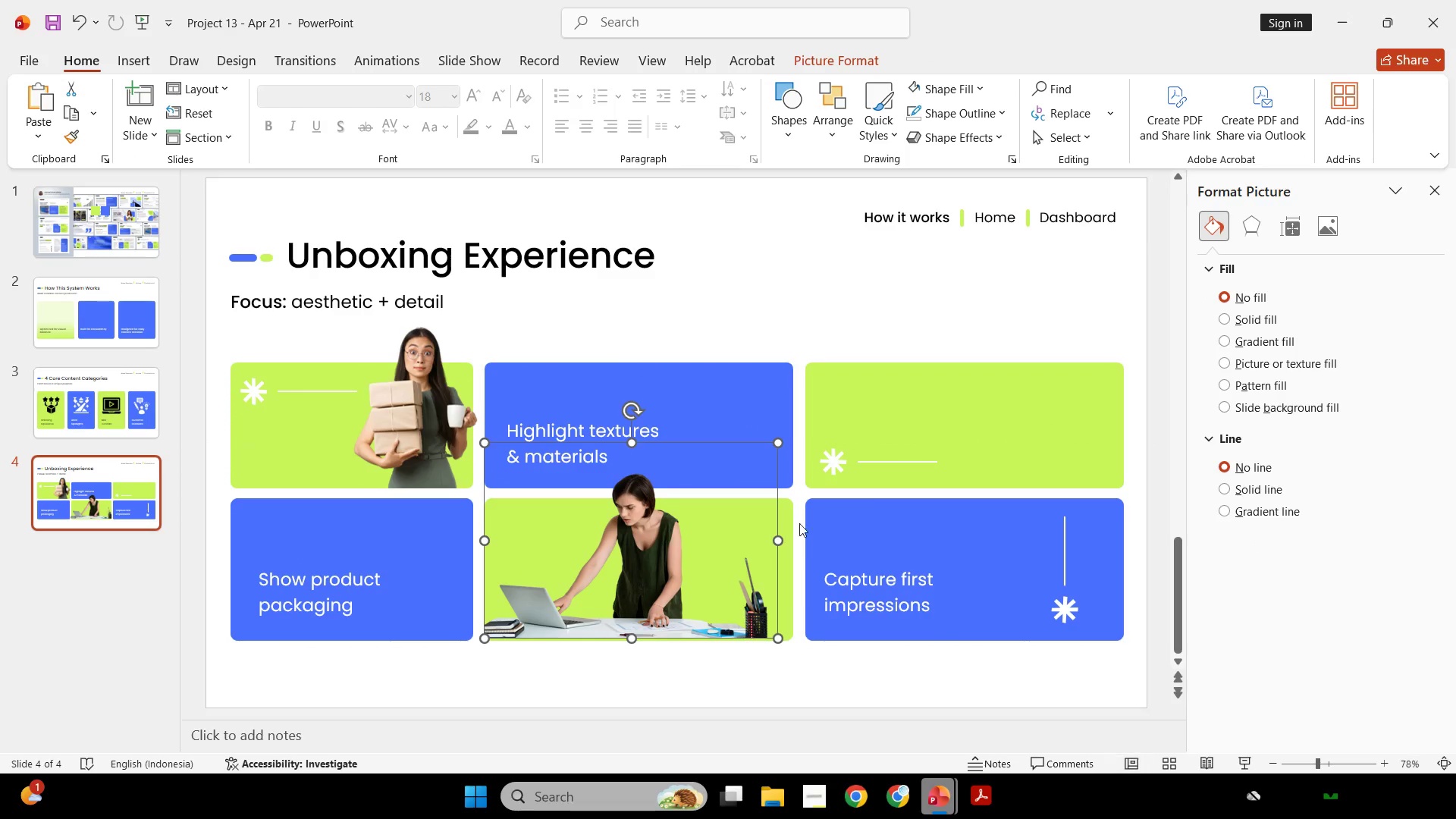 
hold_key(key=ShiftLeft, duration=2.8)
left_click_drag(start_coordinate=[779, 442], to_coordinate=[803, 437])
 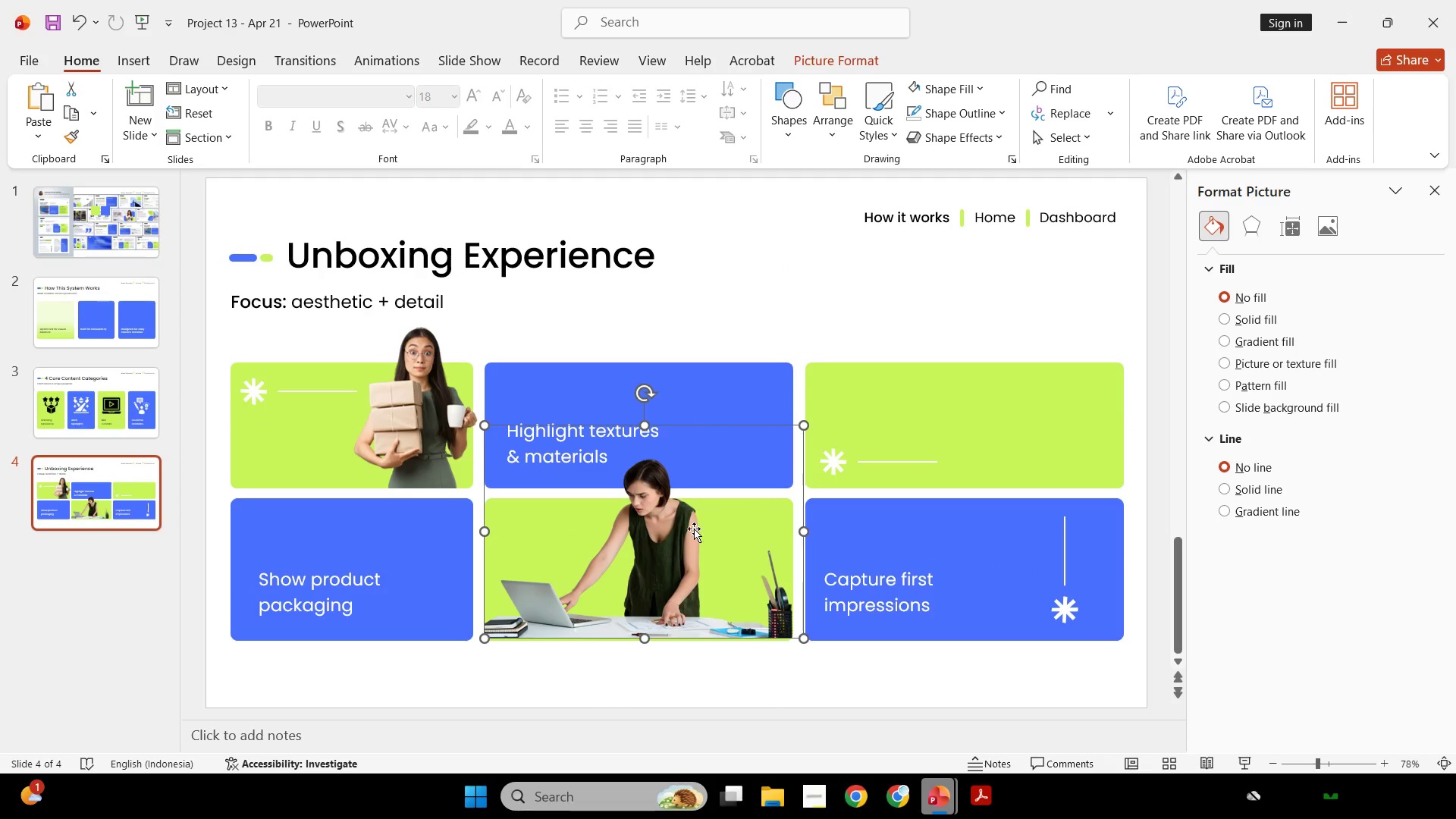 
hold_key(key=ShiftLeft, duration=1.33)
left_click_drag(start_coordinate=[690, 528], to_coordinate=[690, 532])
 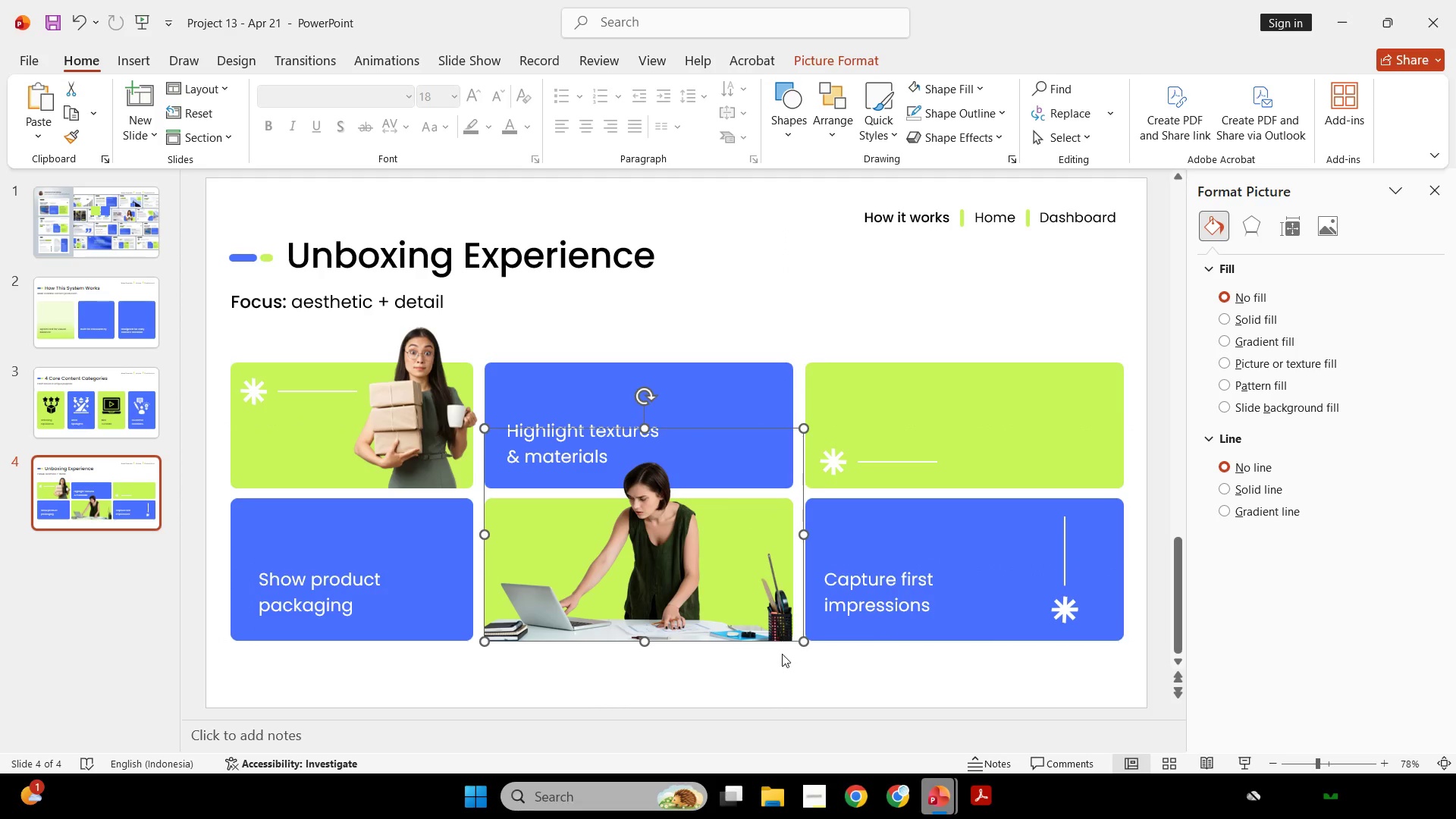 
double_click([782, 654])
 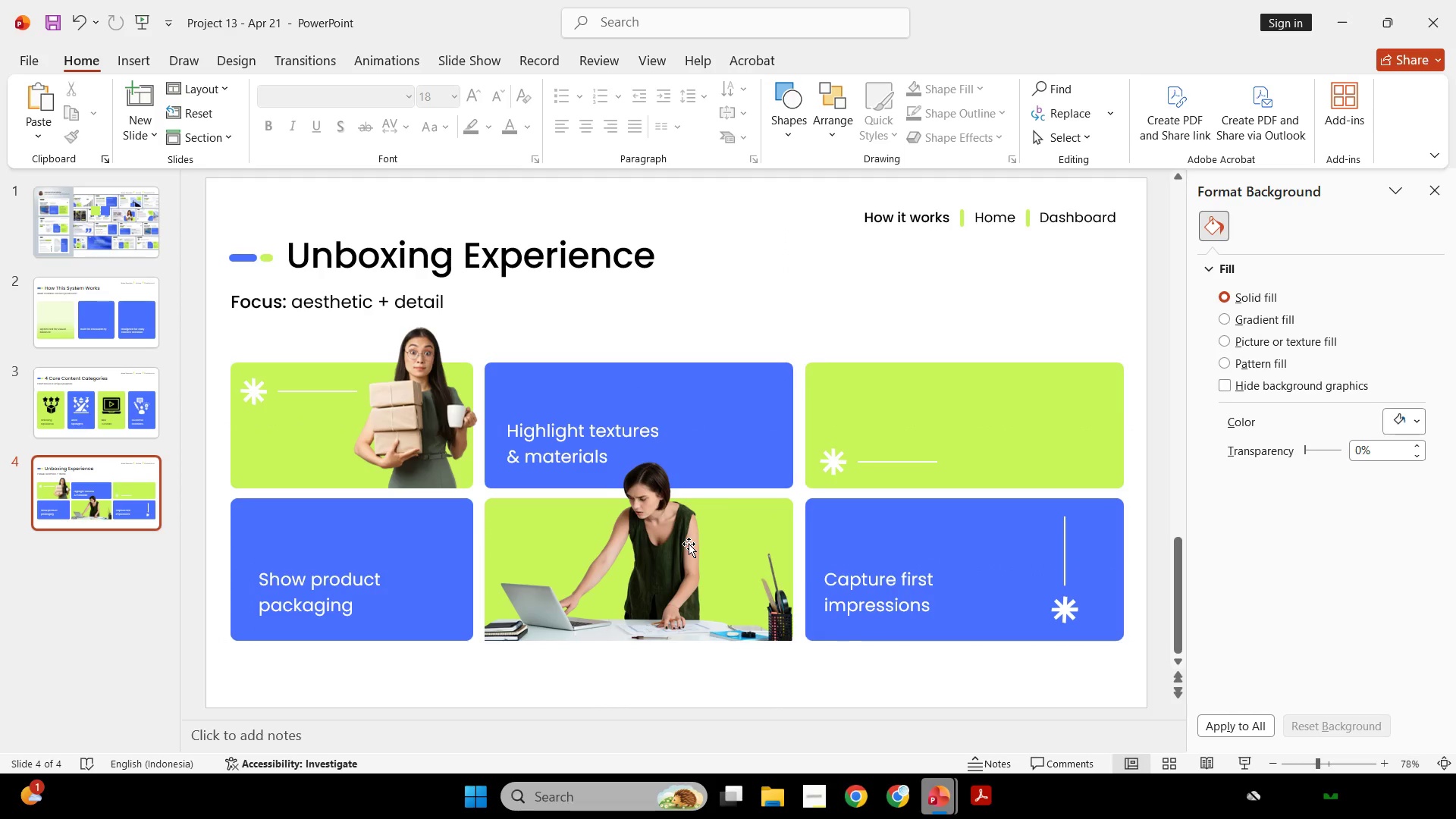 
left_click_drag(start_coordinate=[686, 536], to_coordinate=[798, 437])
 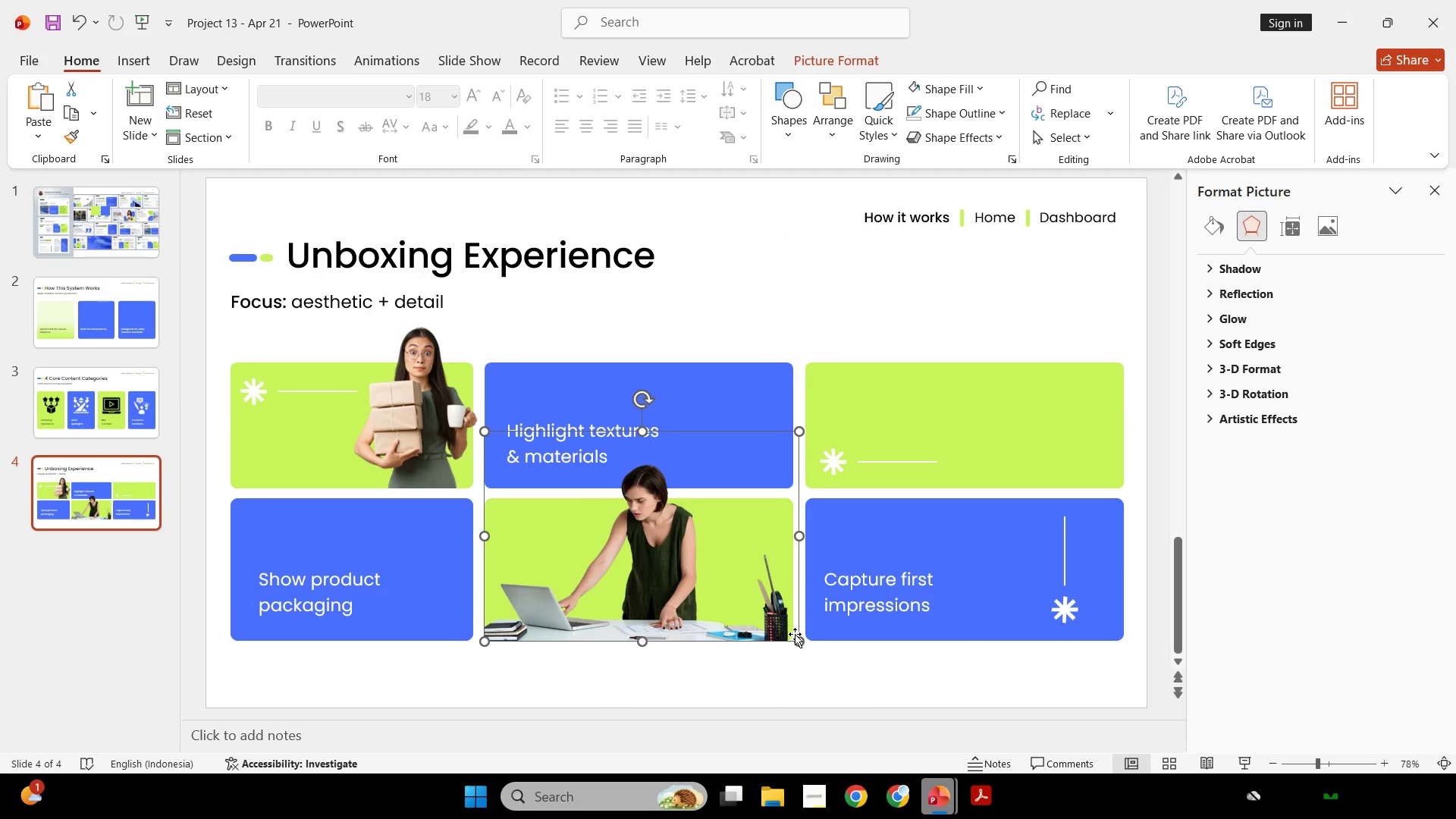 
hold_key(key=ShiftLeft, duration=1.7)
 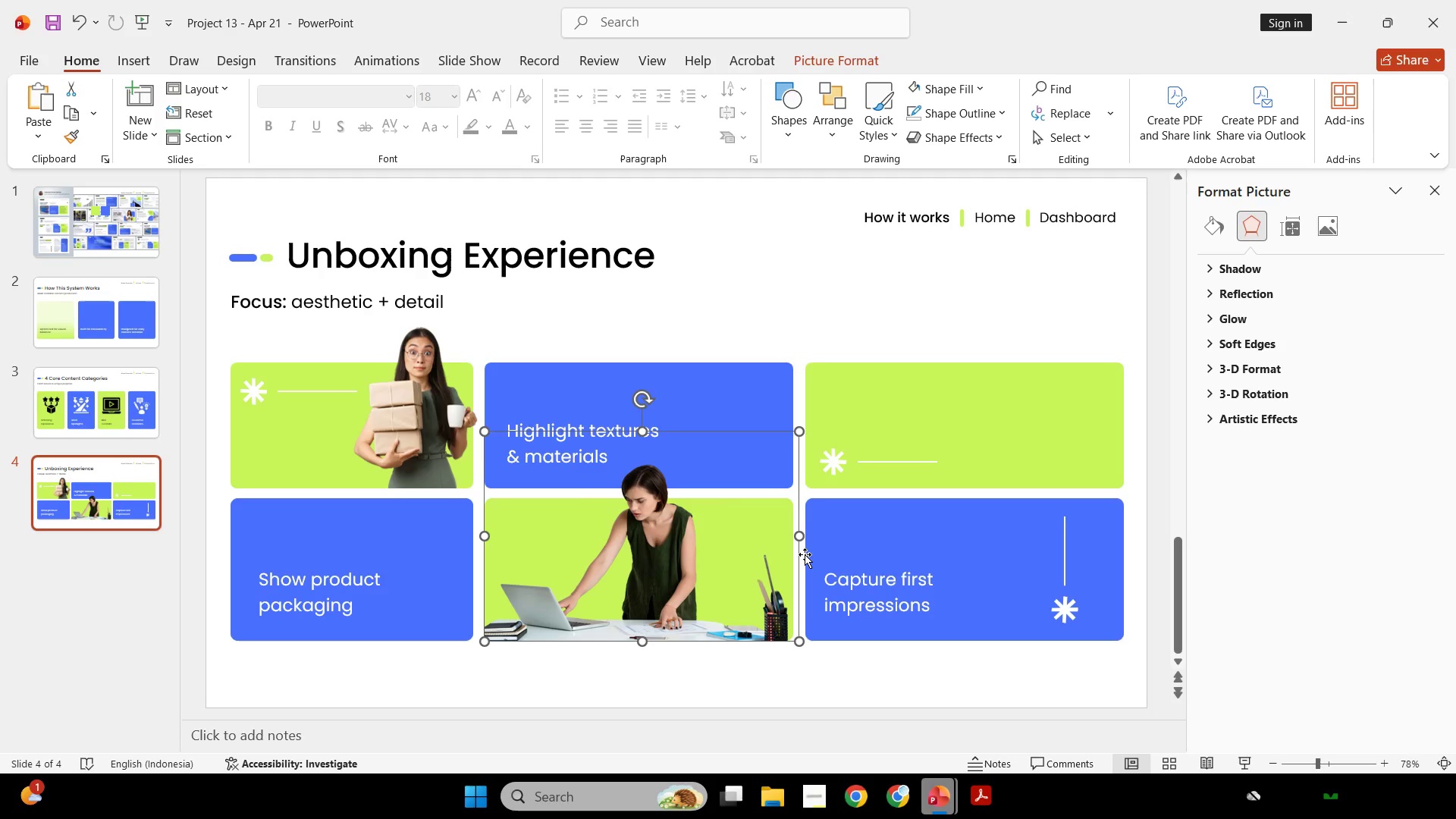 
hold_key(key=ControlLeft, duration=0.36)
scroll: coordinate [806, 542], scroll_direction: up, amount: 2.0
 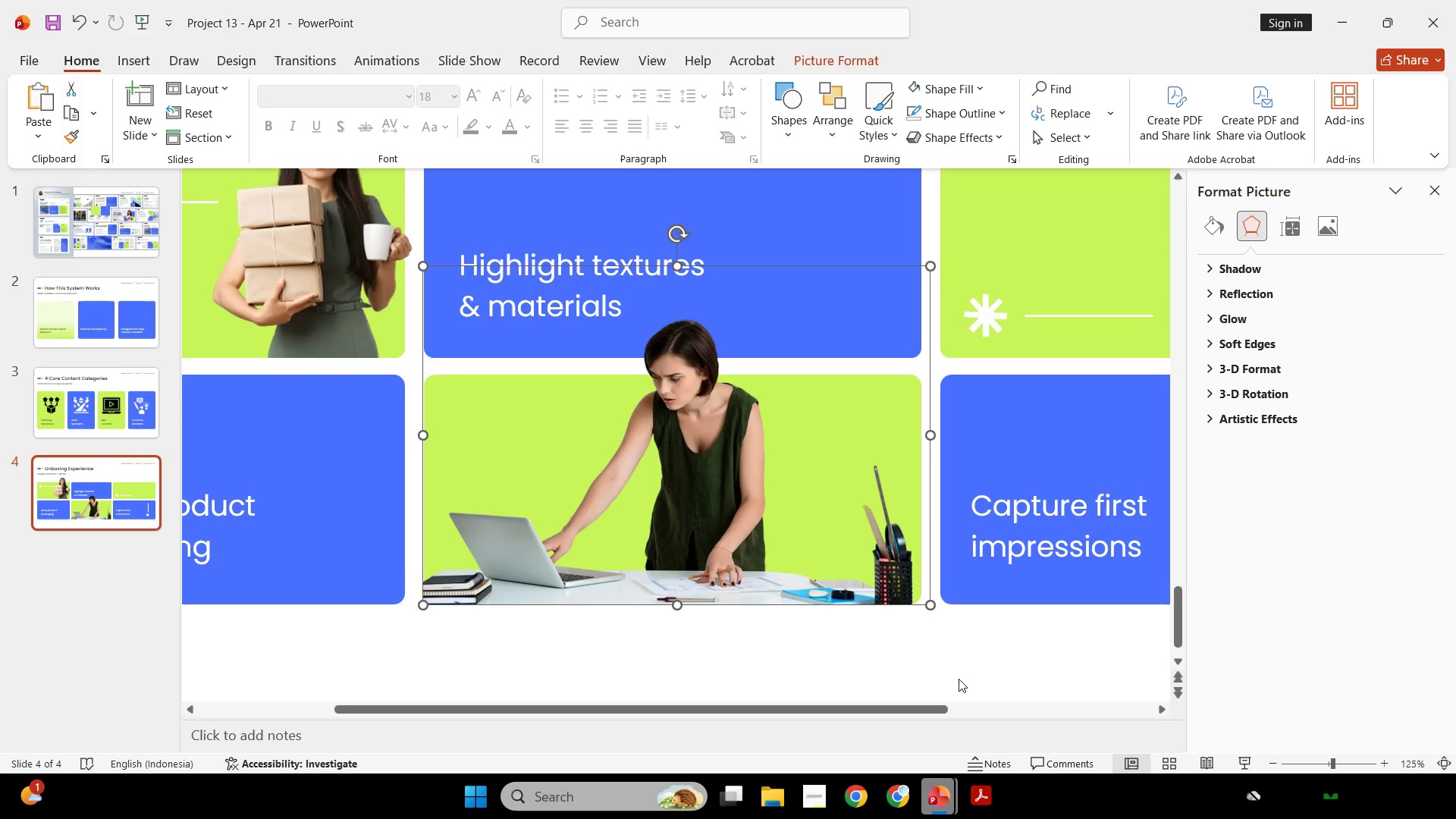 
left_click([959, 679])
 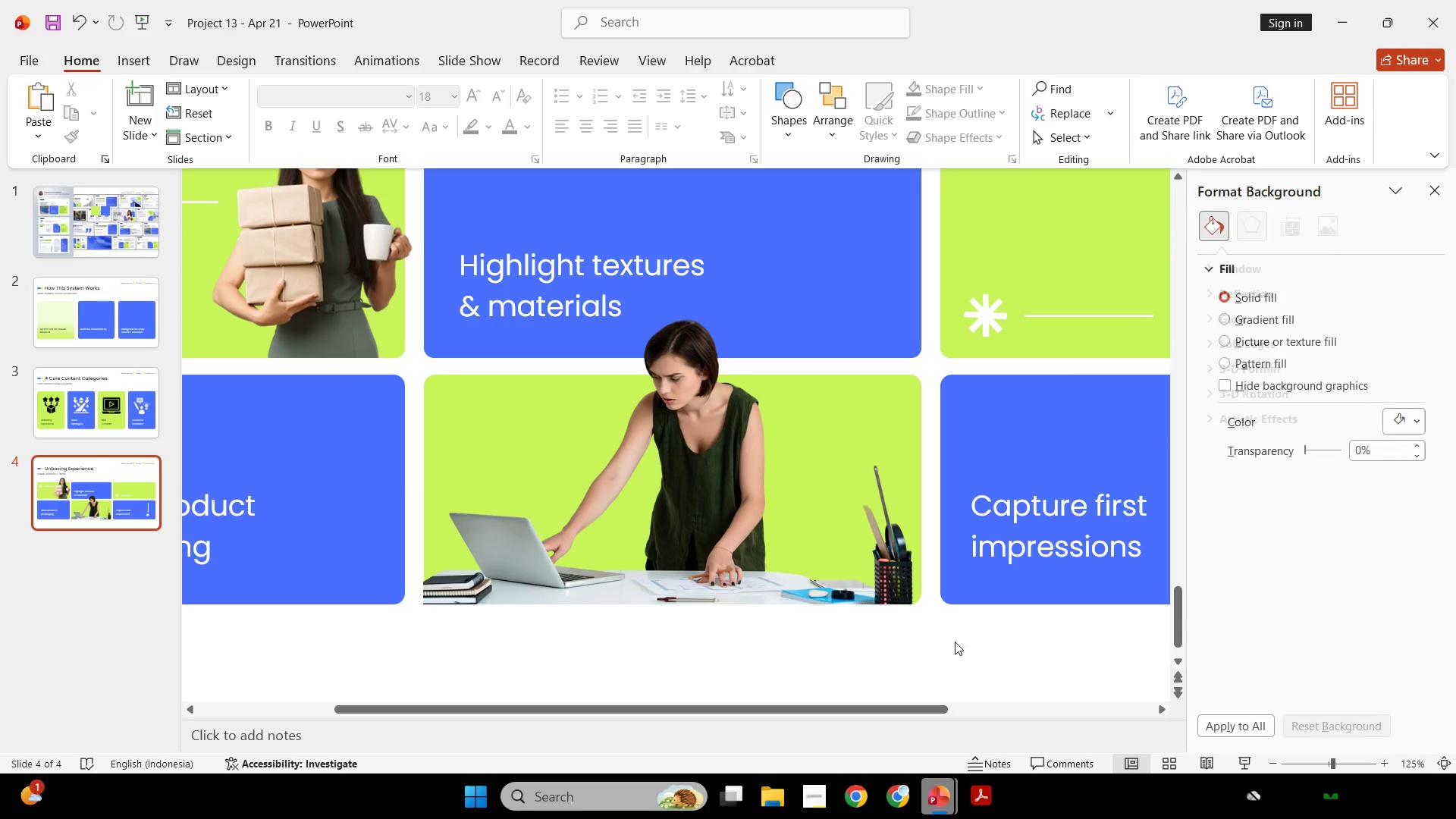 
hold_key(key=ControlLeft, duration=0.38)
scroll: coordinate [955, 638], scroll_direction: down, amount: 1.0
 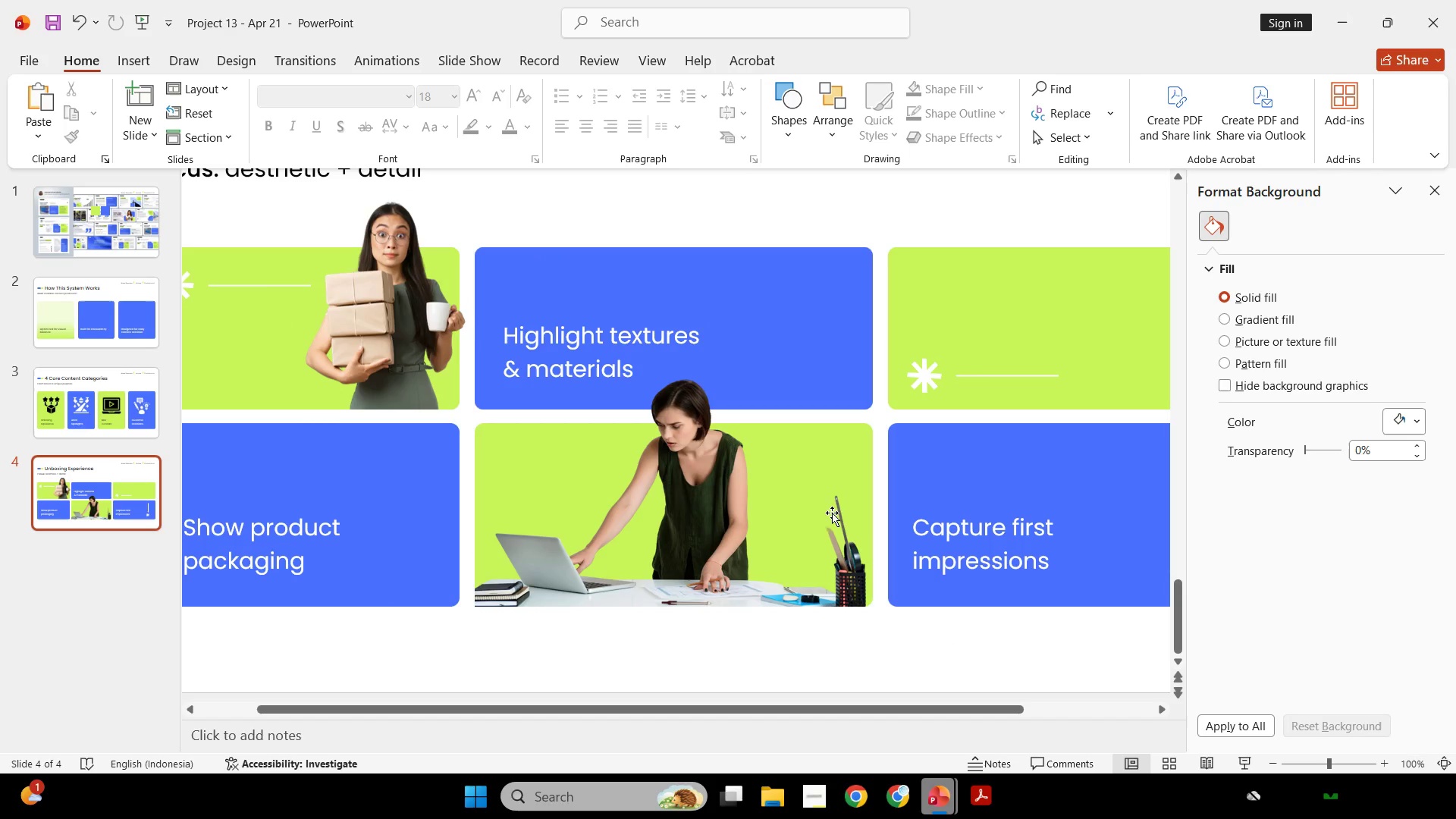 
left_click([829, 515])
 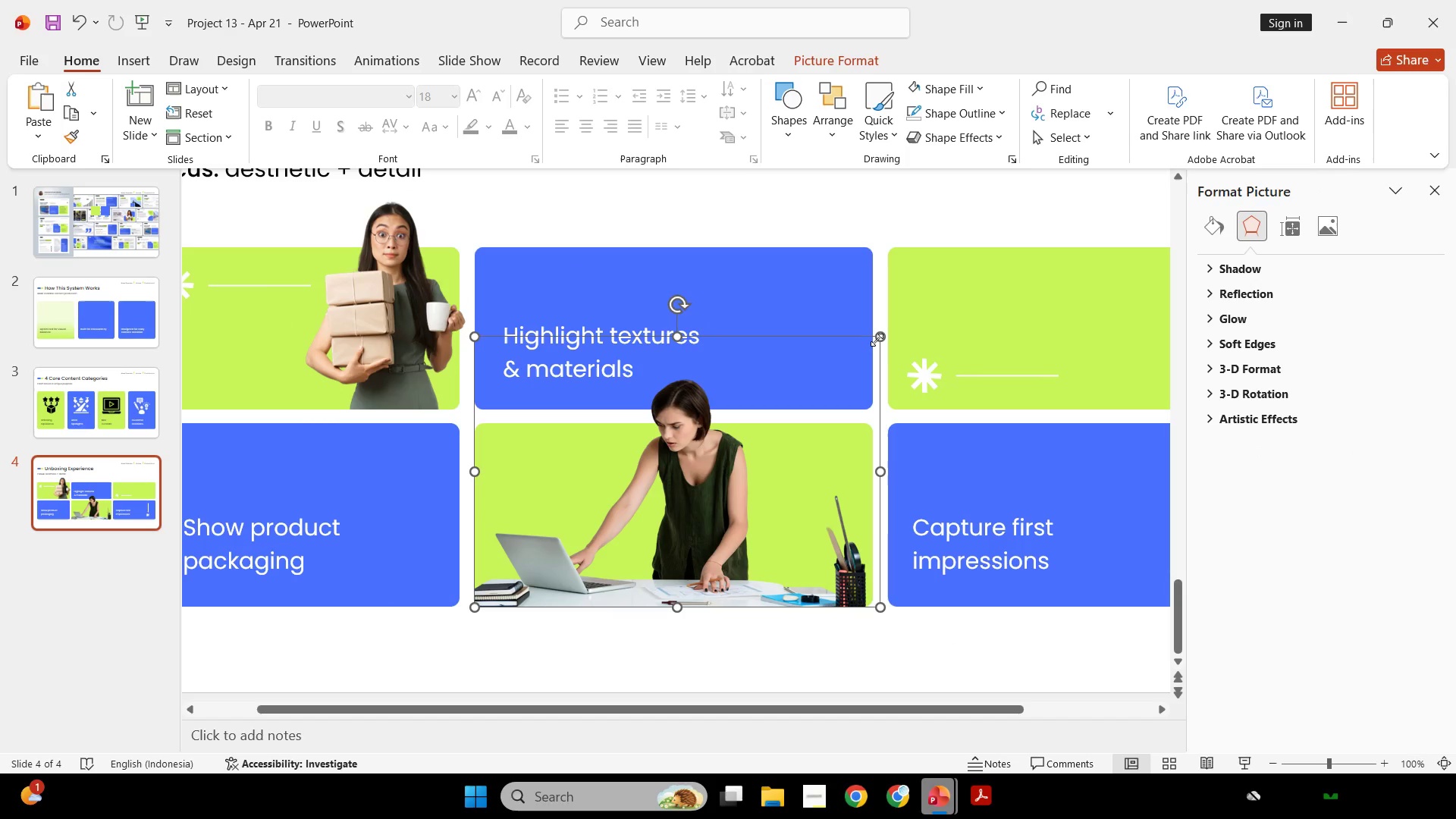 
hold_key(key=ShiftLeft, duration=2.17)
left_click_drag(start_coordinate=[877, 339], to_coordinate=[884, 334])
 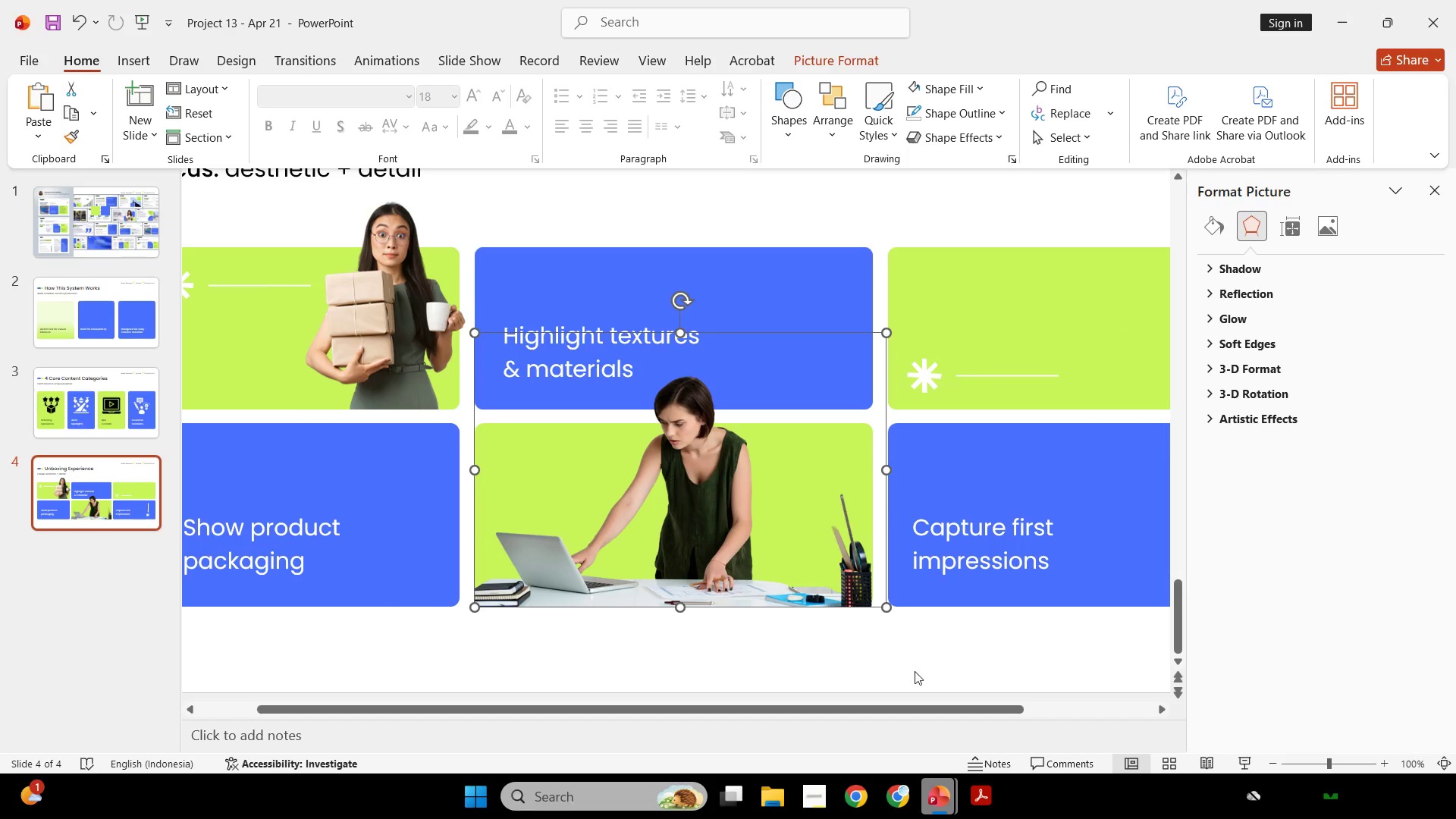 
key(ArrowRight)
 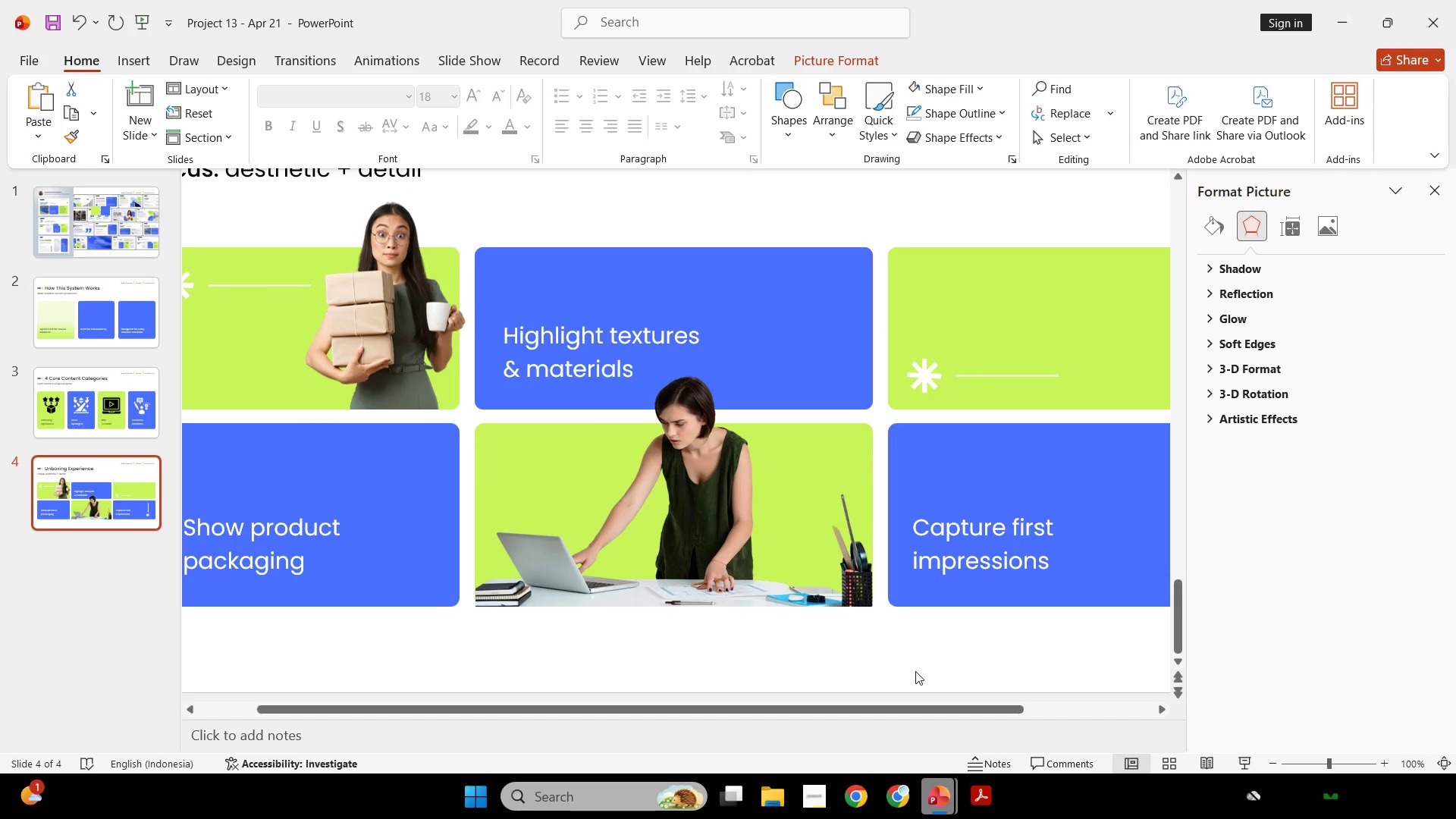 
left_click([915, 671])
 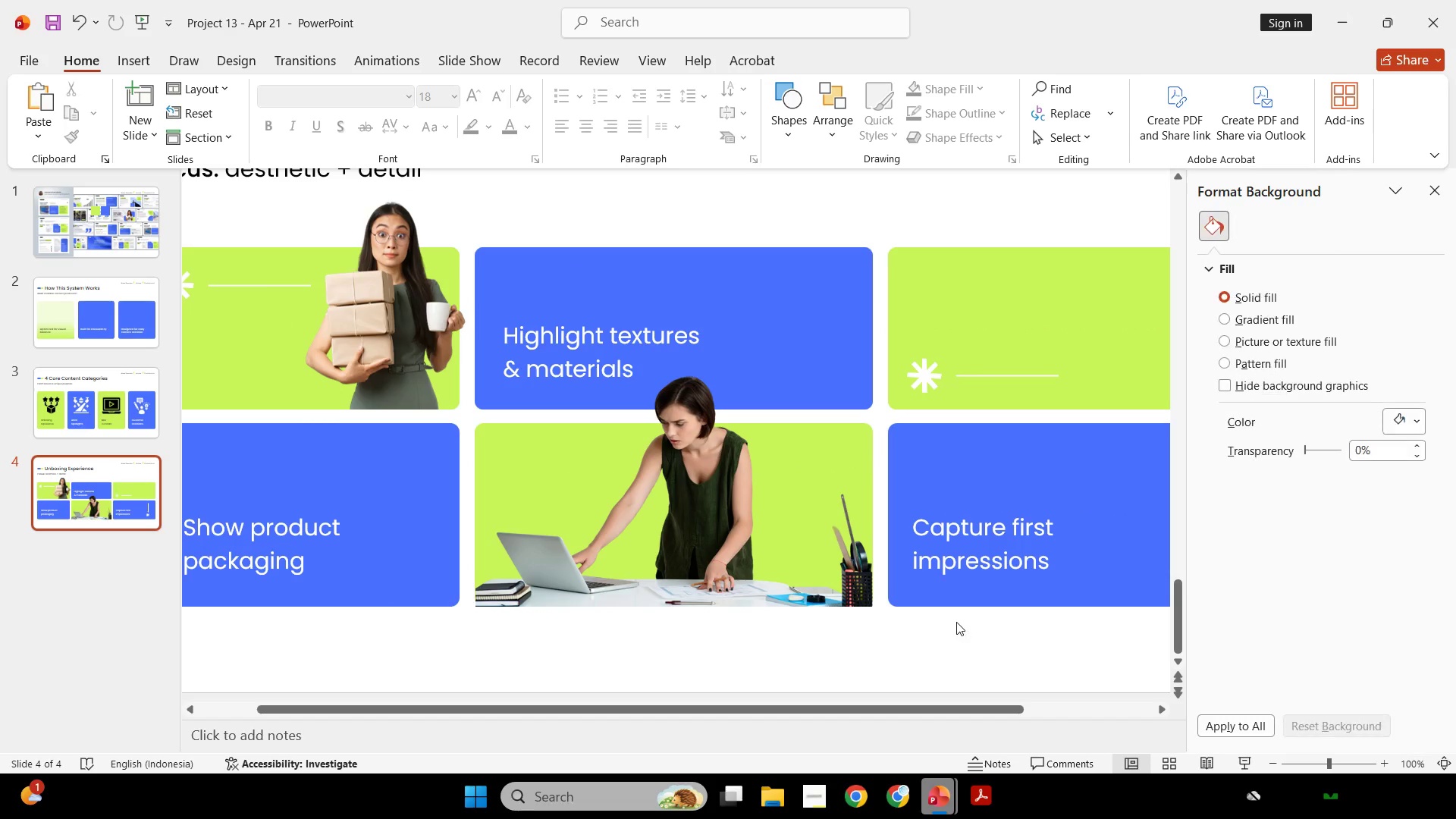 
hold_key(key=ControlLeft, duration=0.42)
scroll: coordinate [959, 619], scroll_direction: down, amount: 2.0
 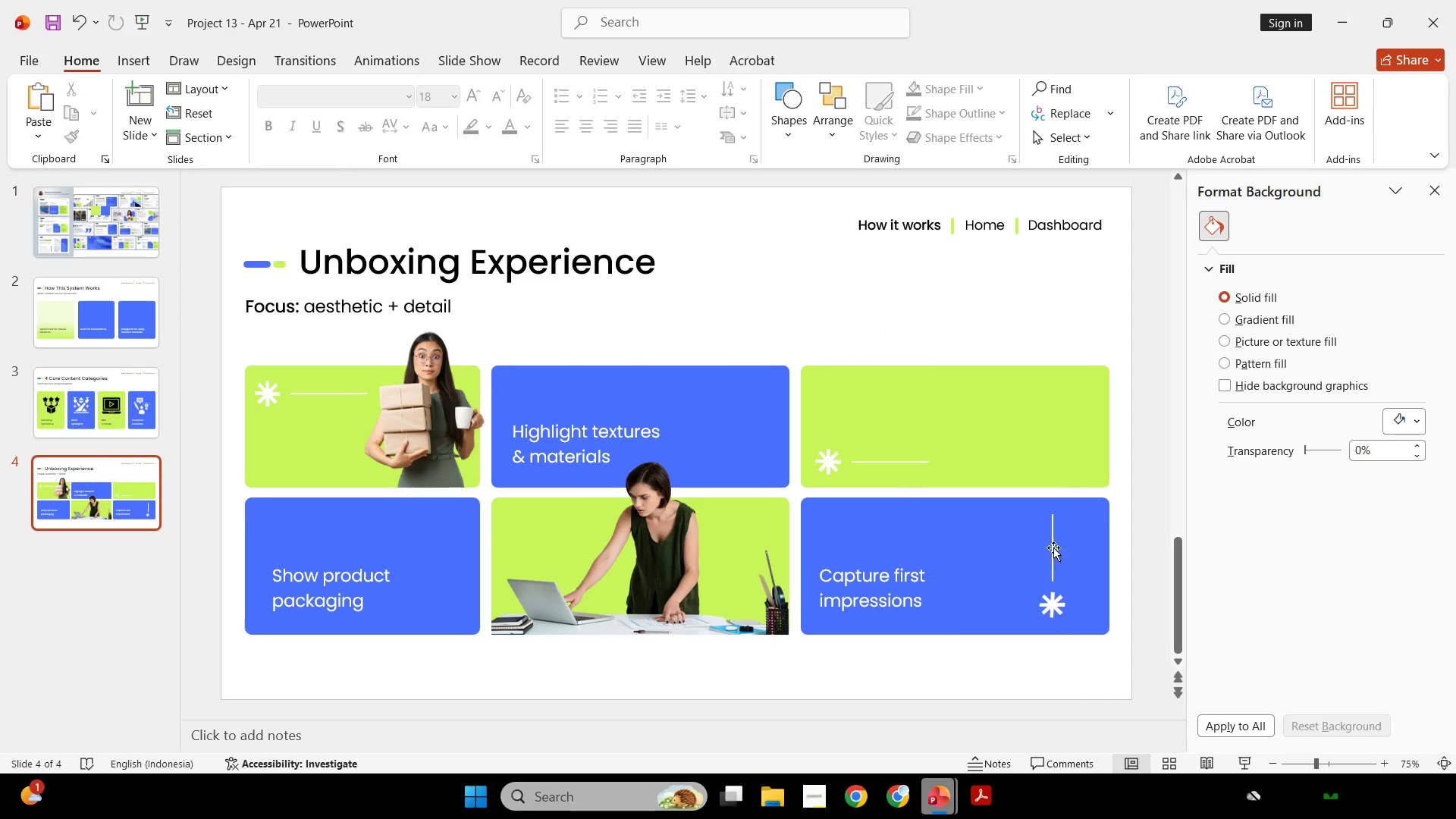 
left_click_drag(start_coordinate=[1054, 548], to_coordinate=[745, 540])
 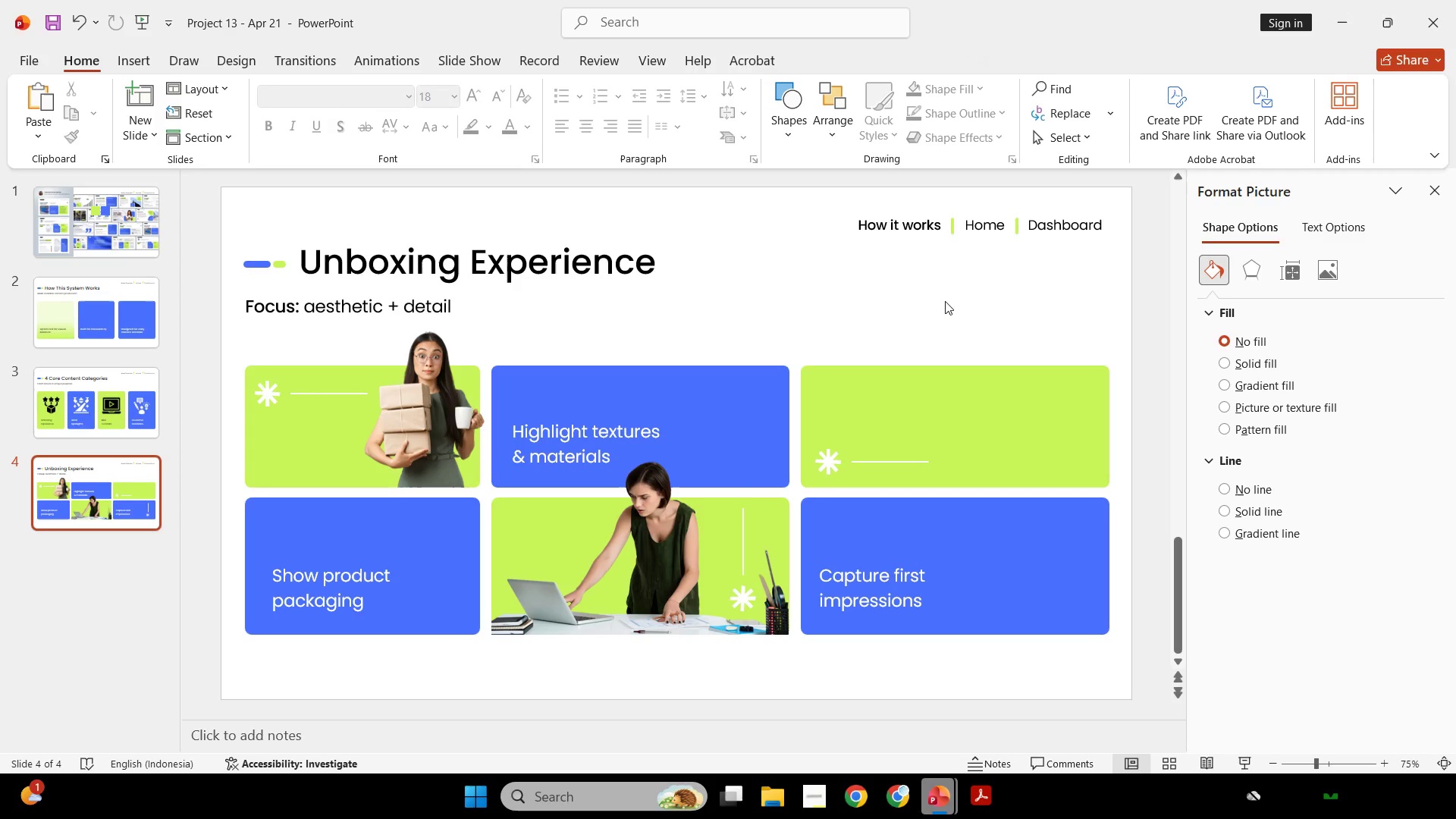 
left_click([945, 301])
 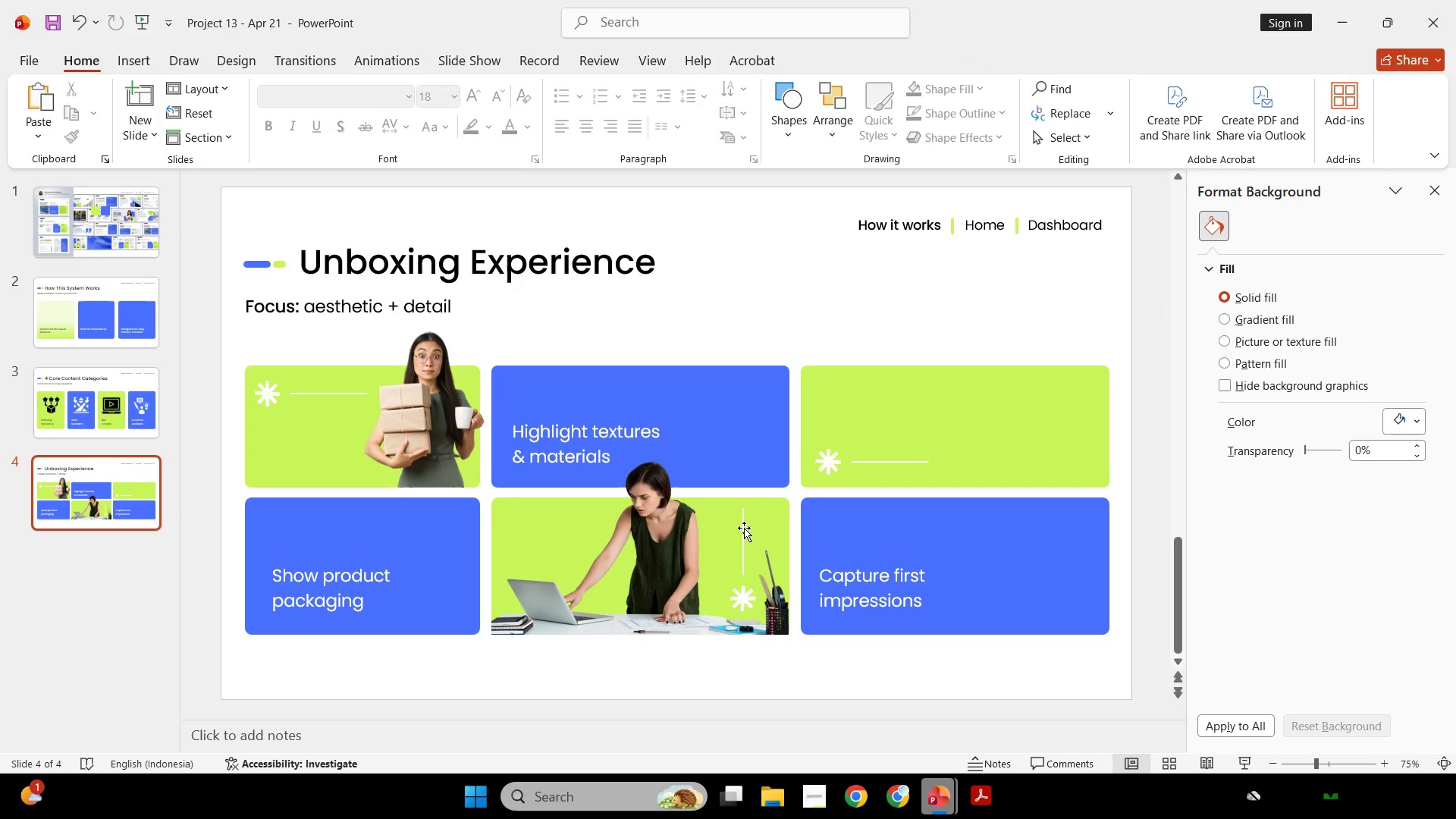 
double_click([742, 522])
 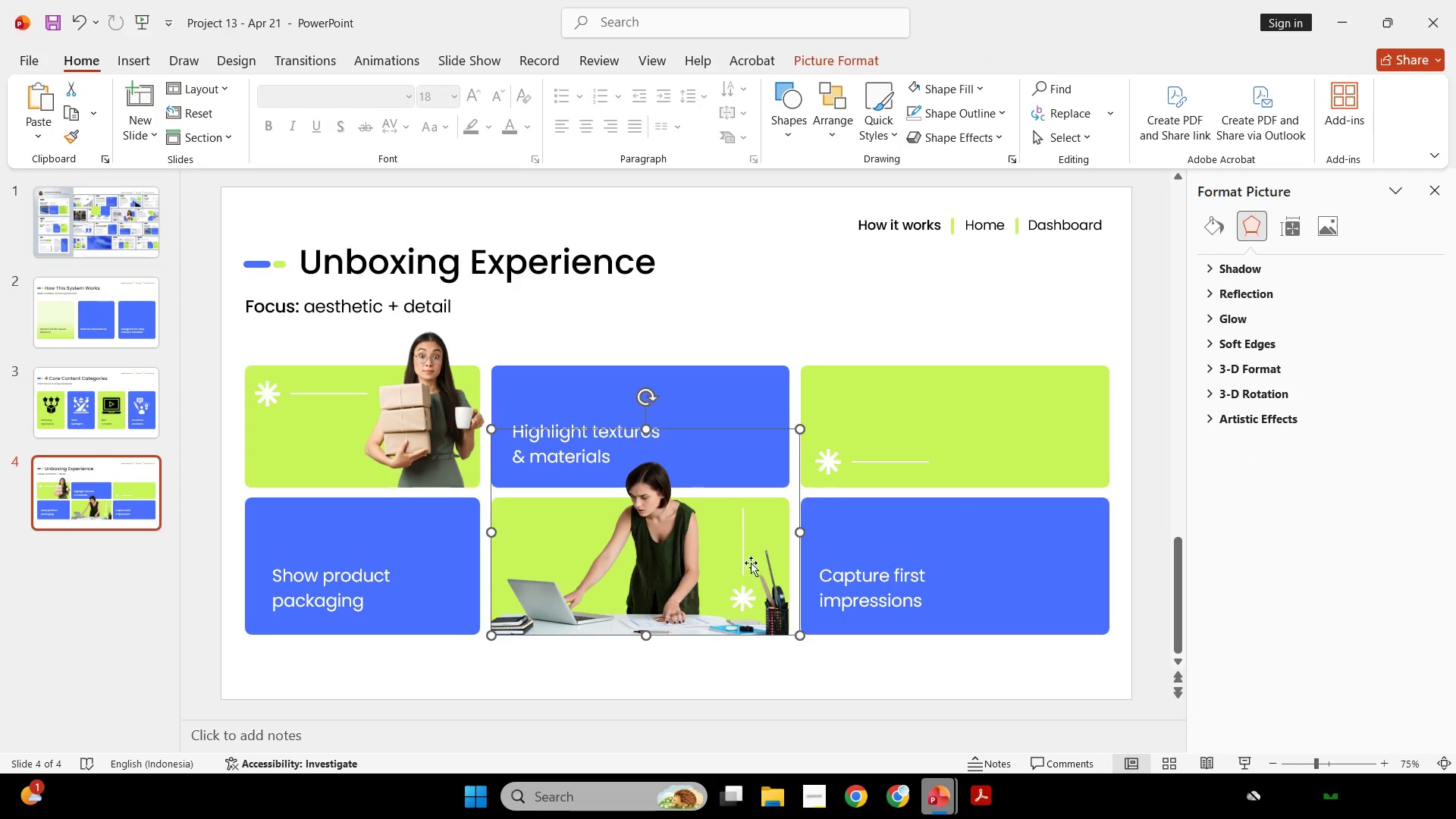 
triple_click([751, 563])
 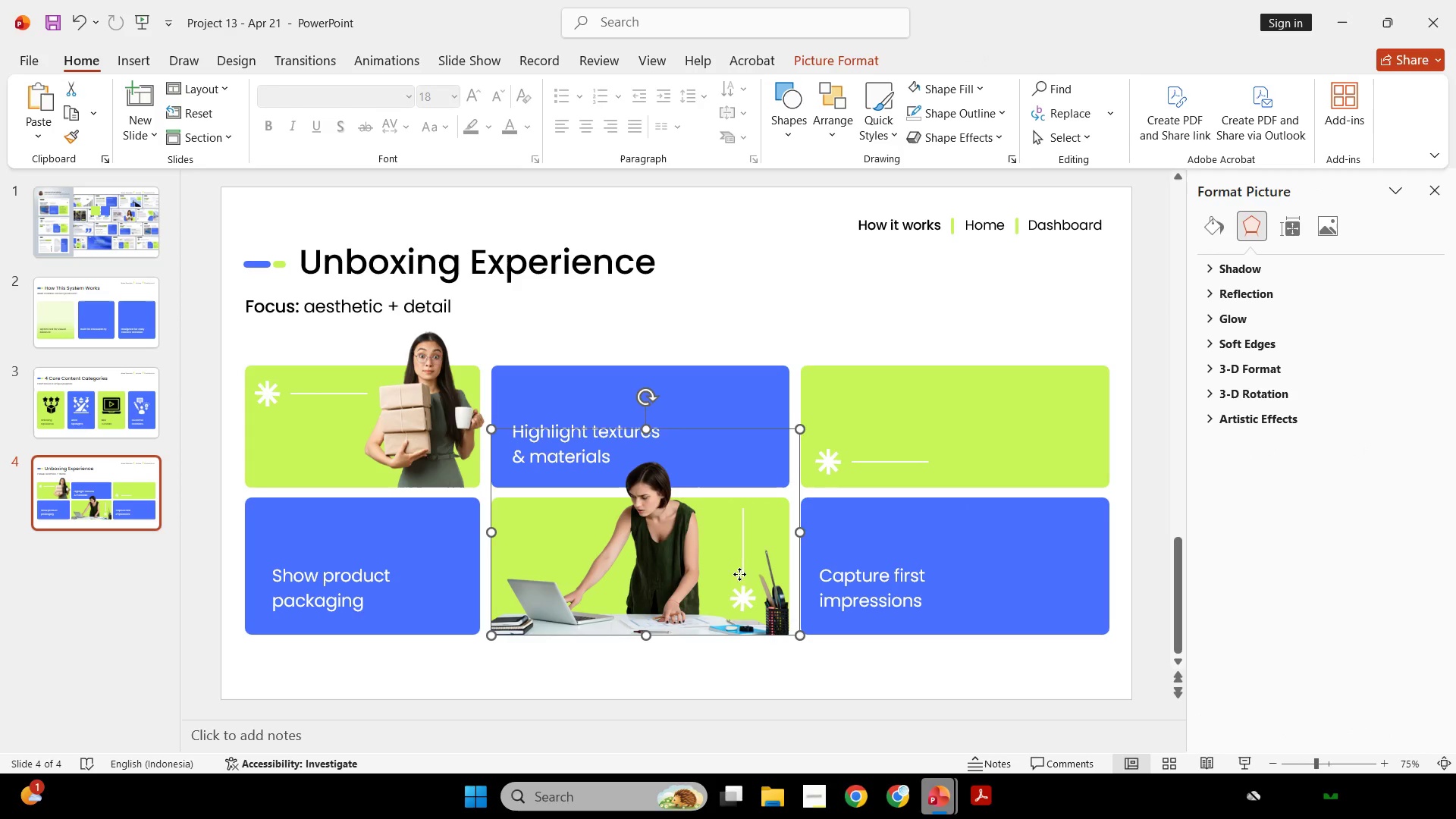 
triple_click([739, 574])
 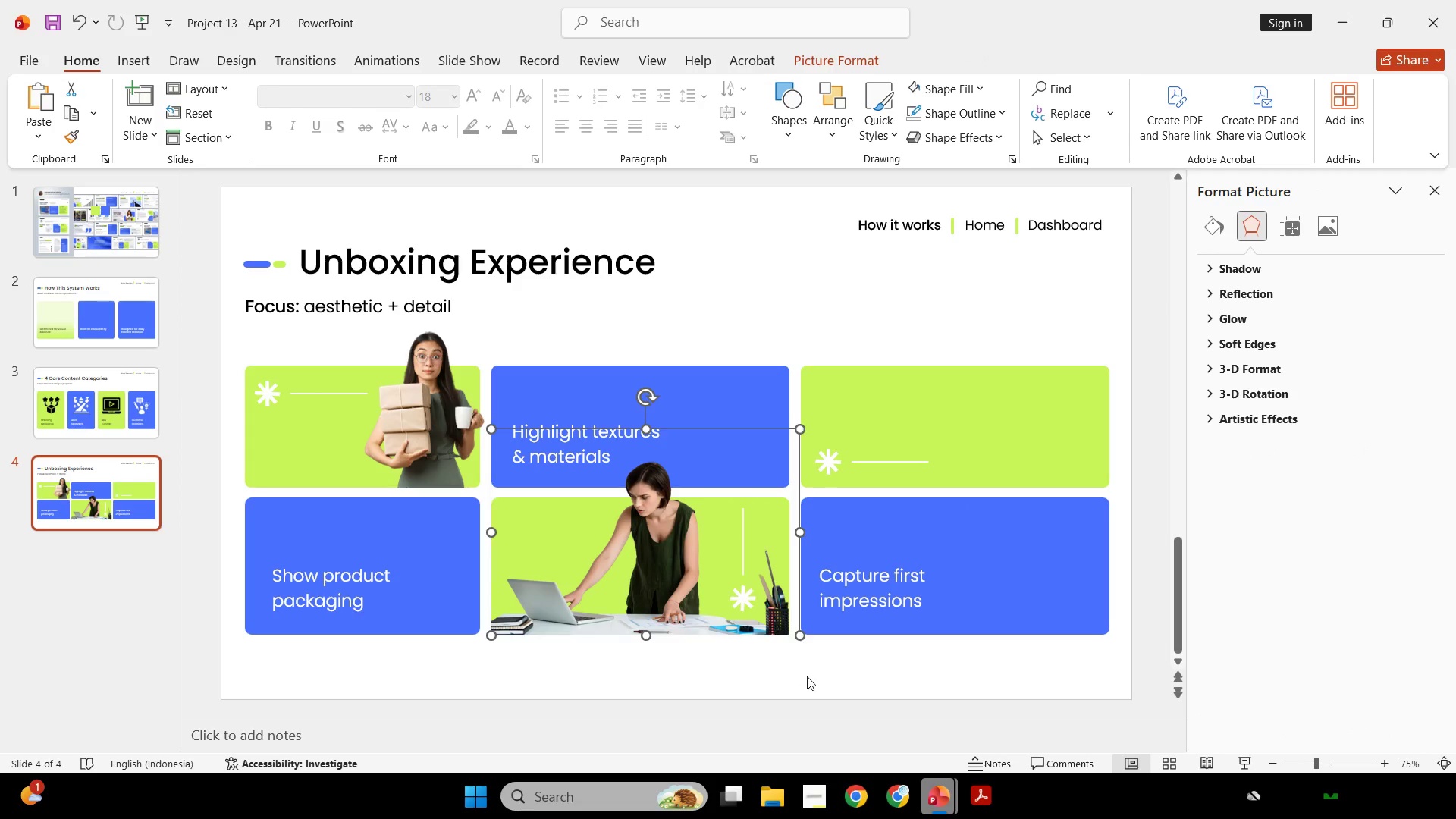 
triple_click([807, 676])
 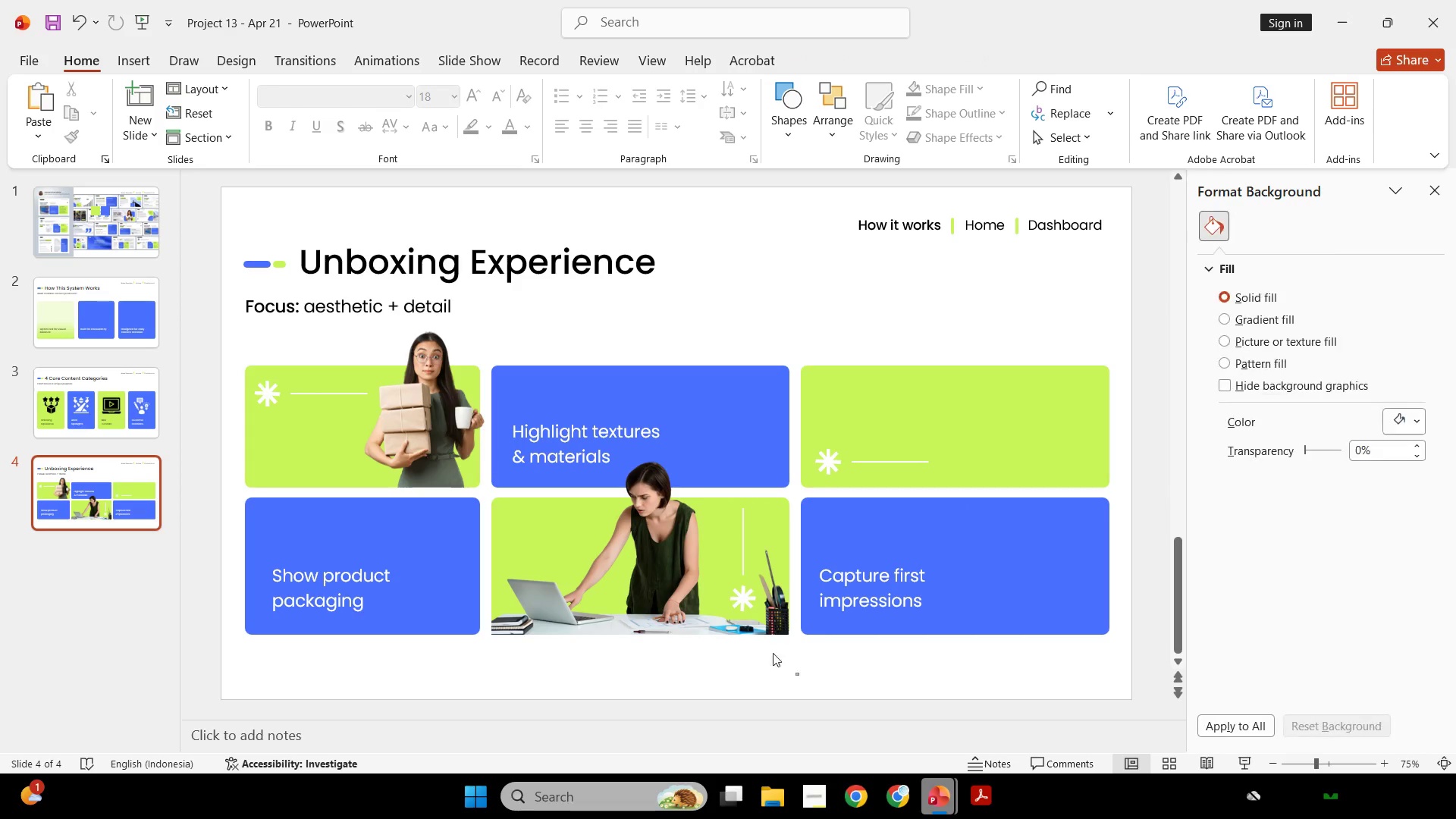 
left_click_drag(start_coordinate=[799, 676], to_coordinate=[685, 464])
 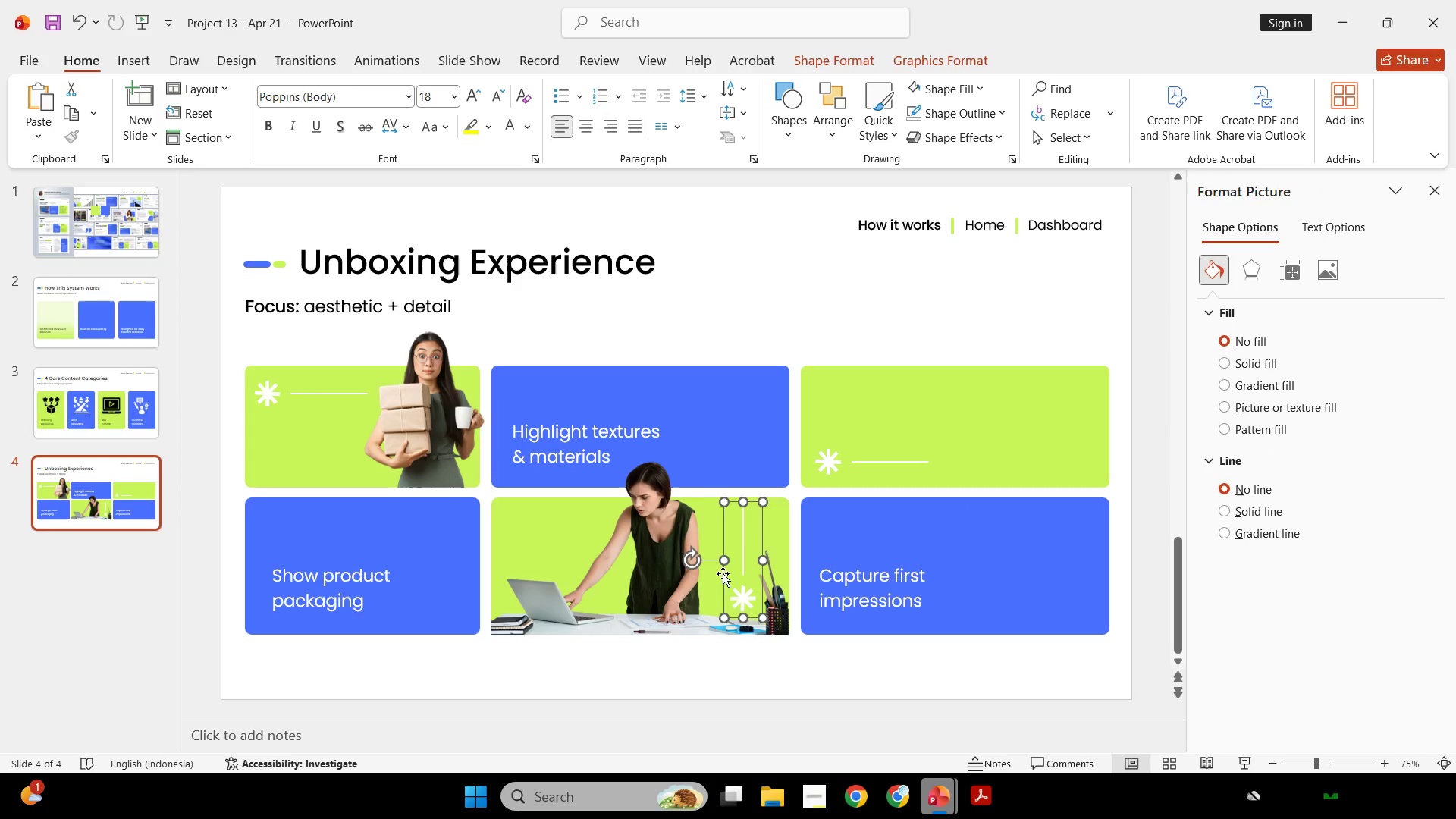 
left_click_drag(start_coordinate=[723, 573], to_coordinate=[538, 573])
 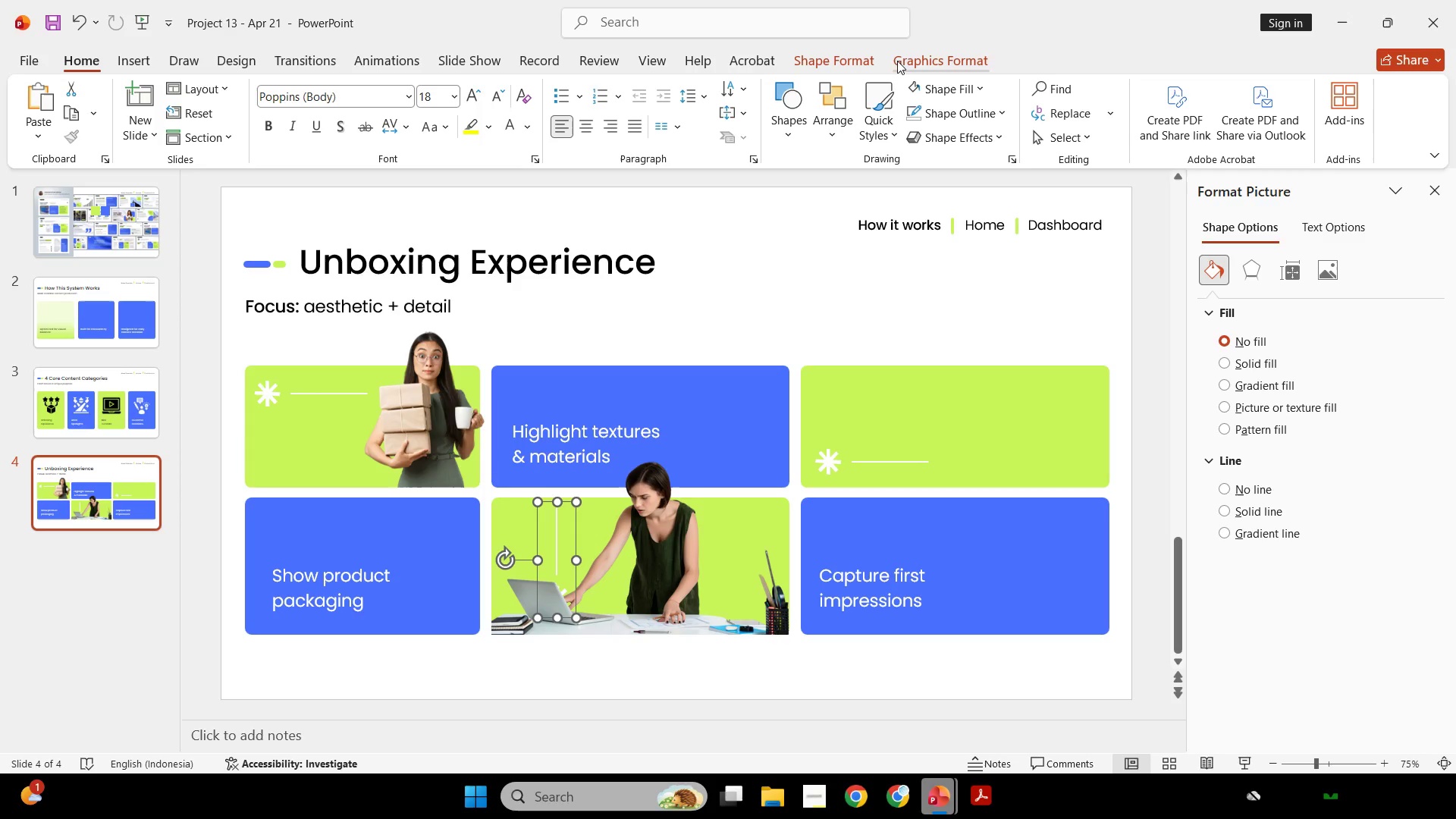 
left_click([899, 58])
 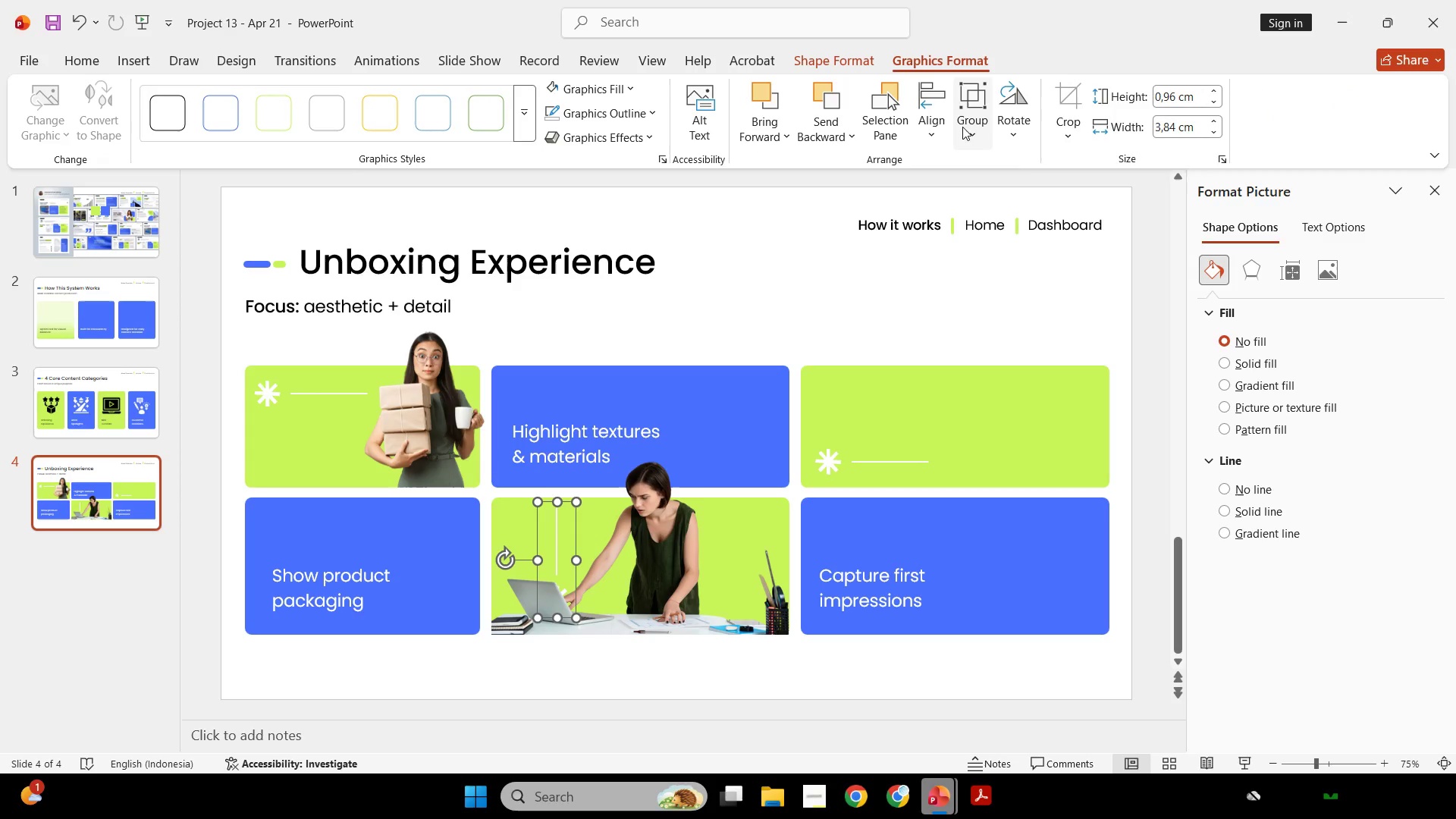 
left_click([1020, 127])
 